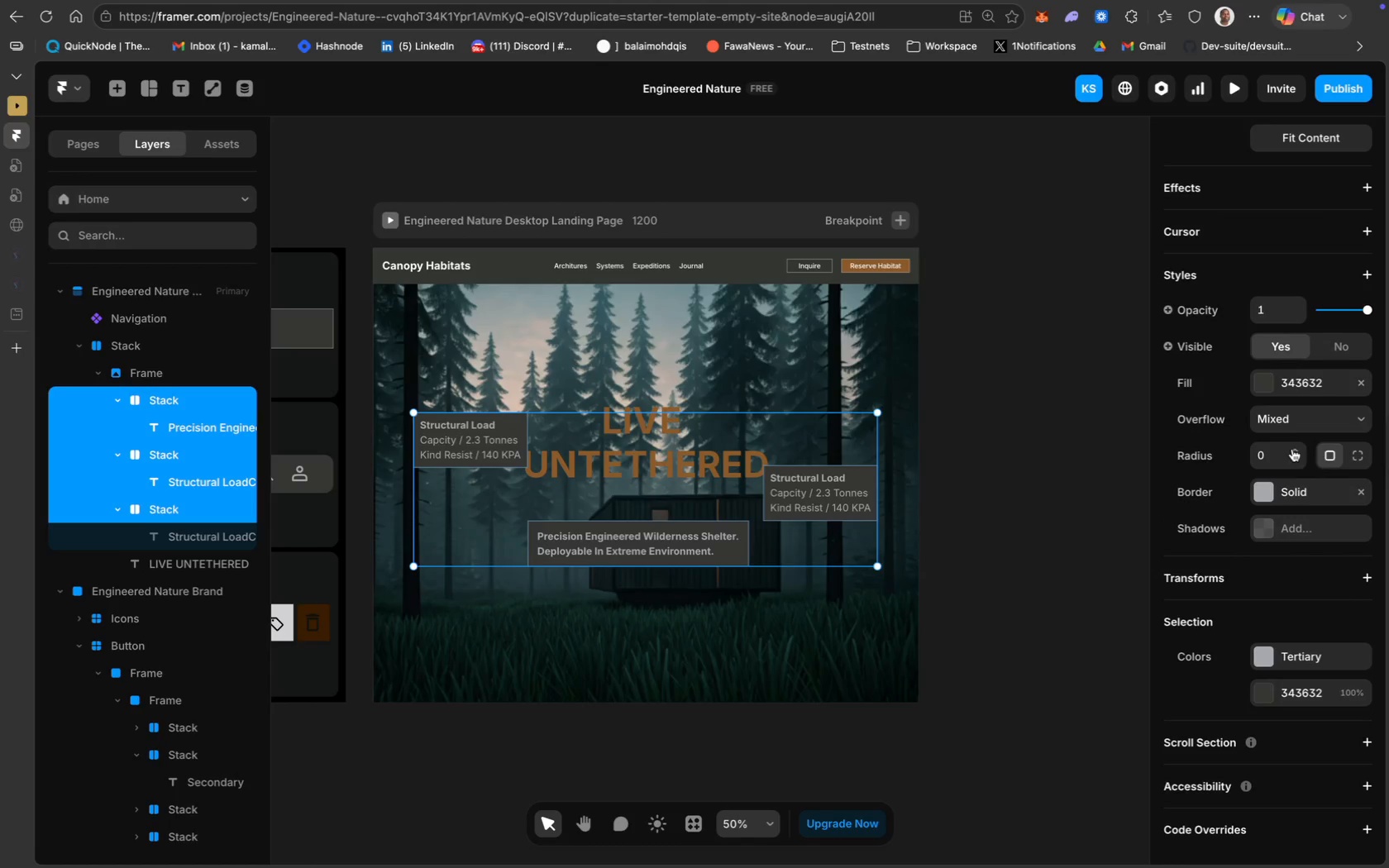 
left_click([1292, 387])
 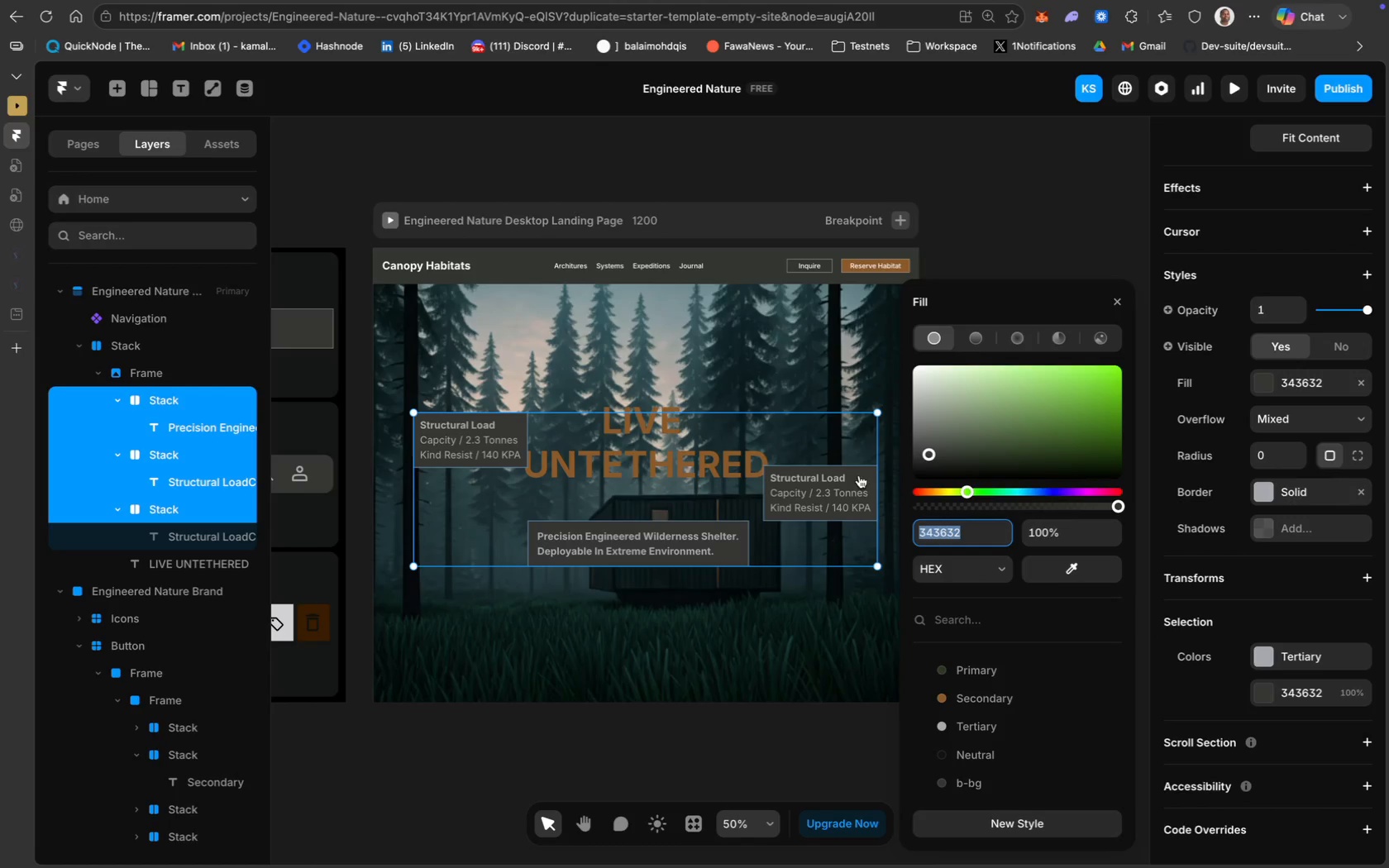 
scroll: coordinate [749, 537], scroll_direction: up, amount: 48.0
 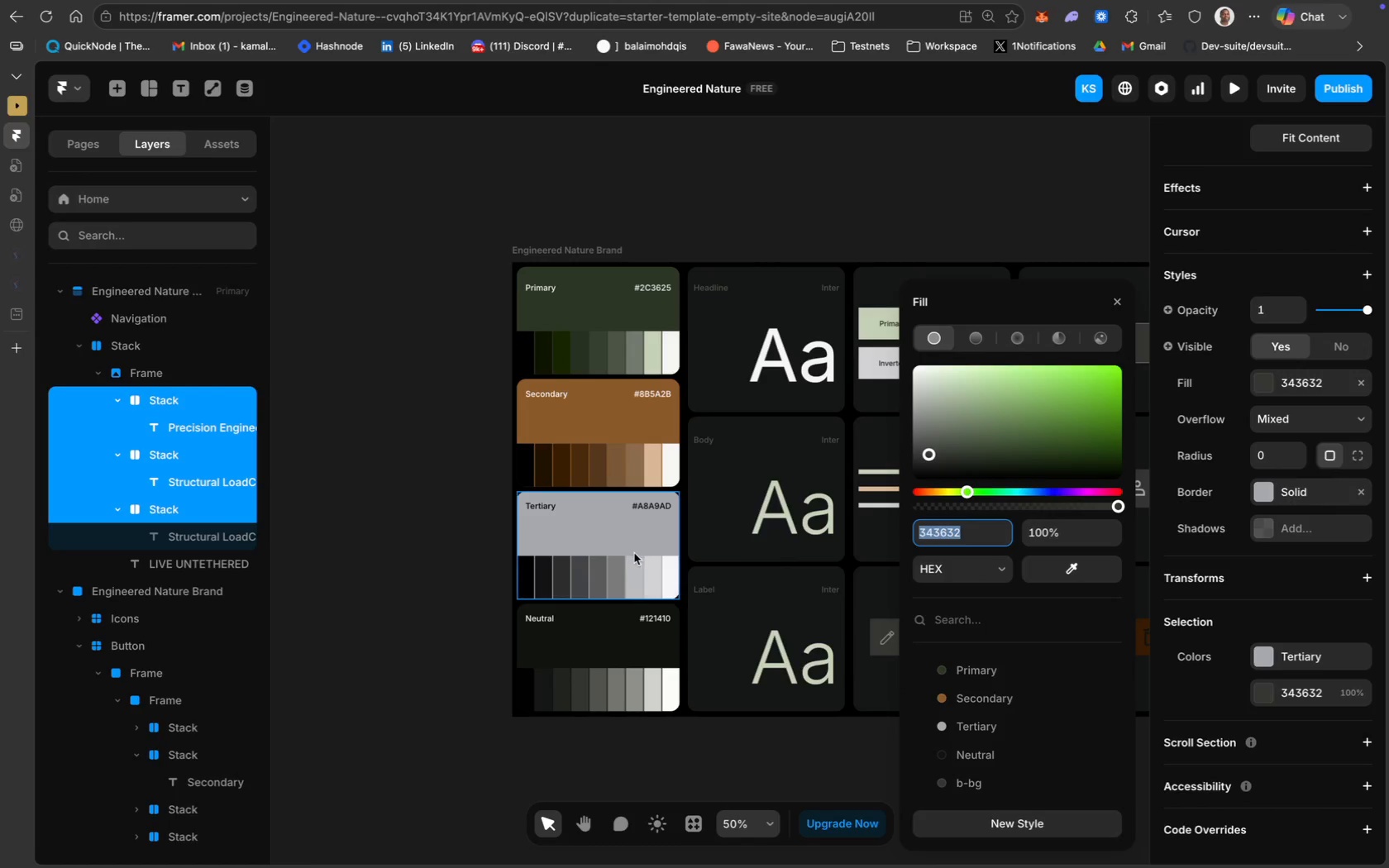 
left_click([1076, 571])
 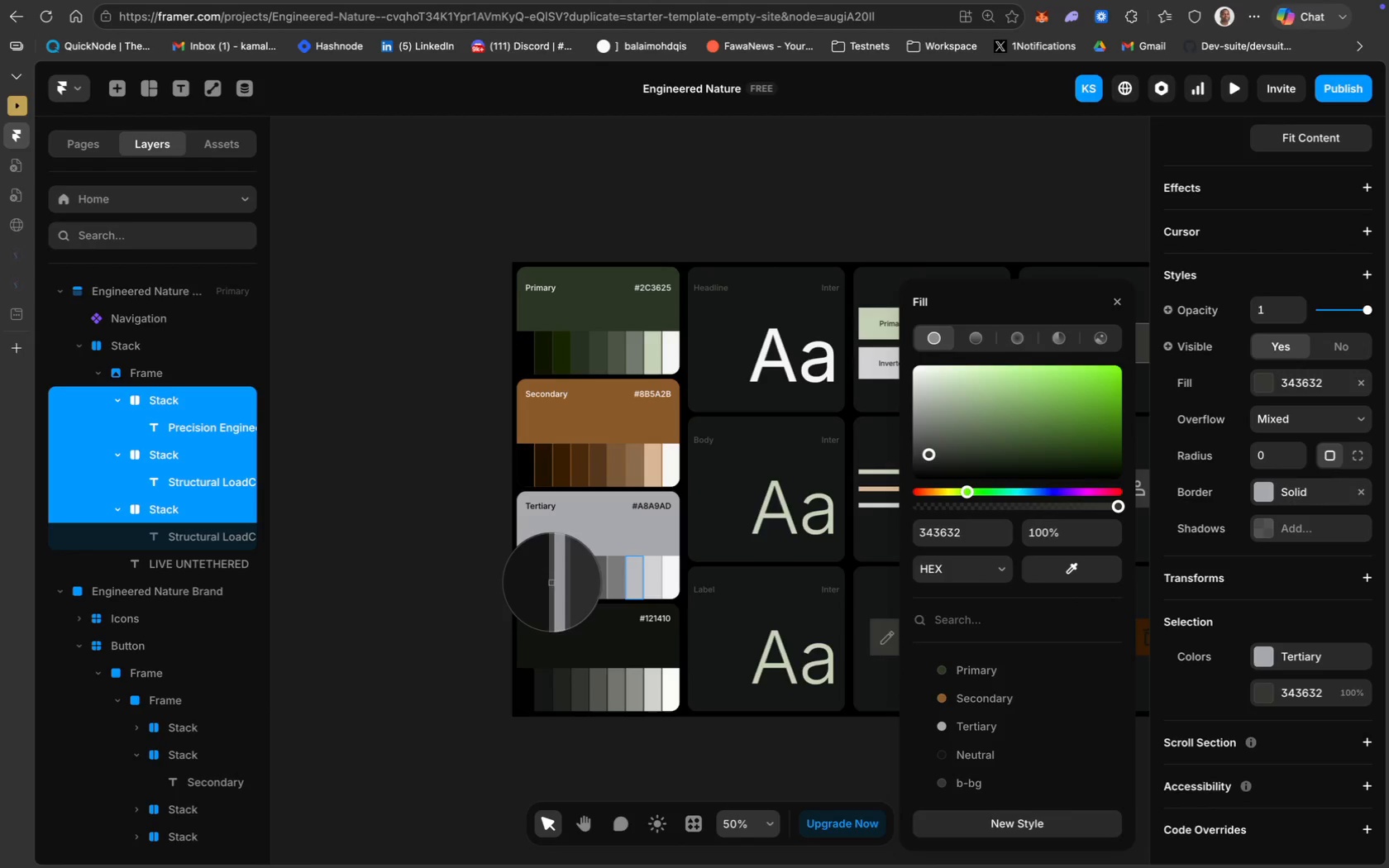 
left_click([549, 581])
 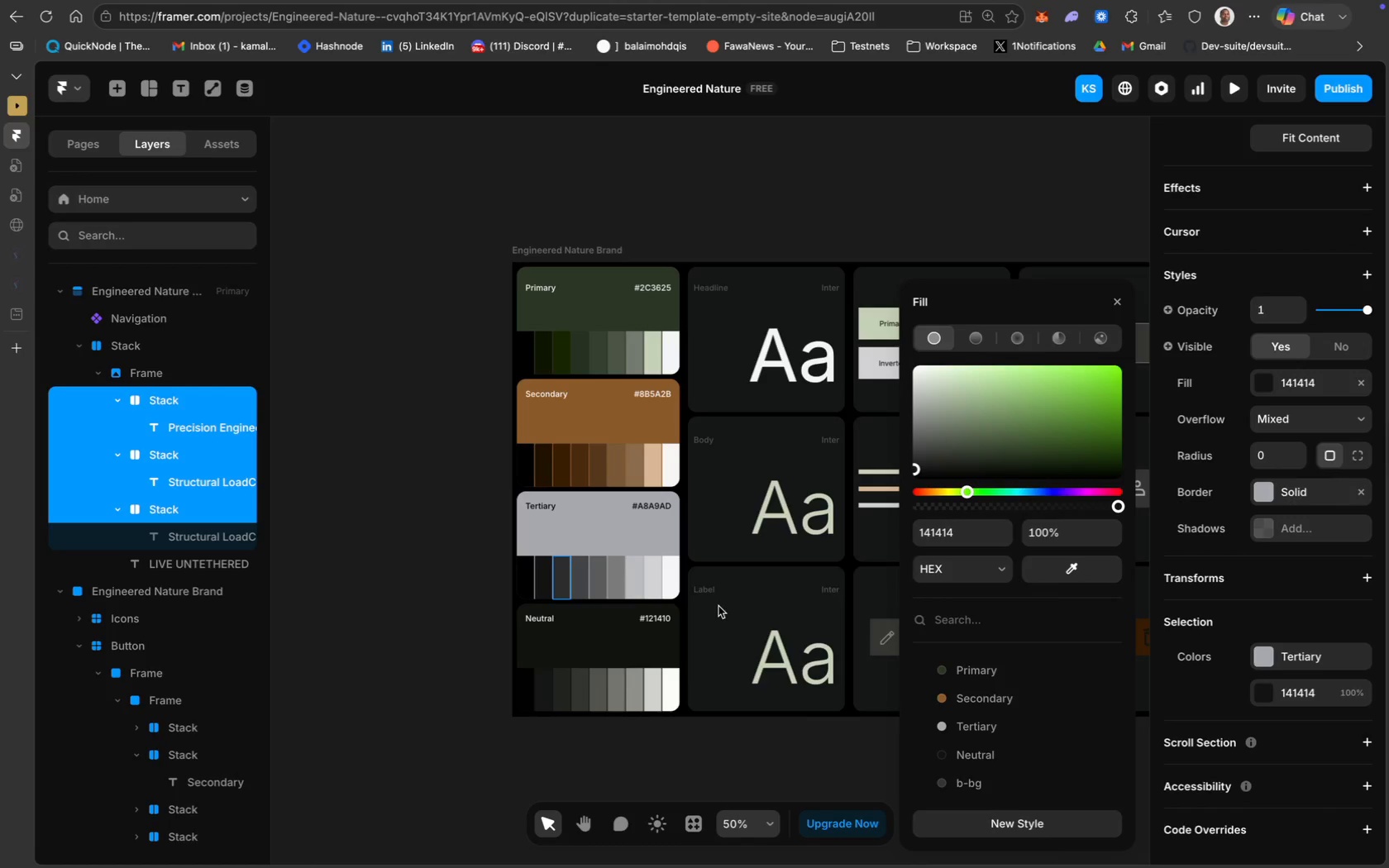 
scroll: coordinate [718, 606], scroll_direction: down, amount: 91.0
 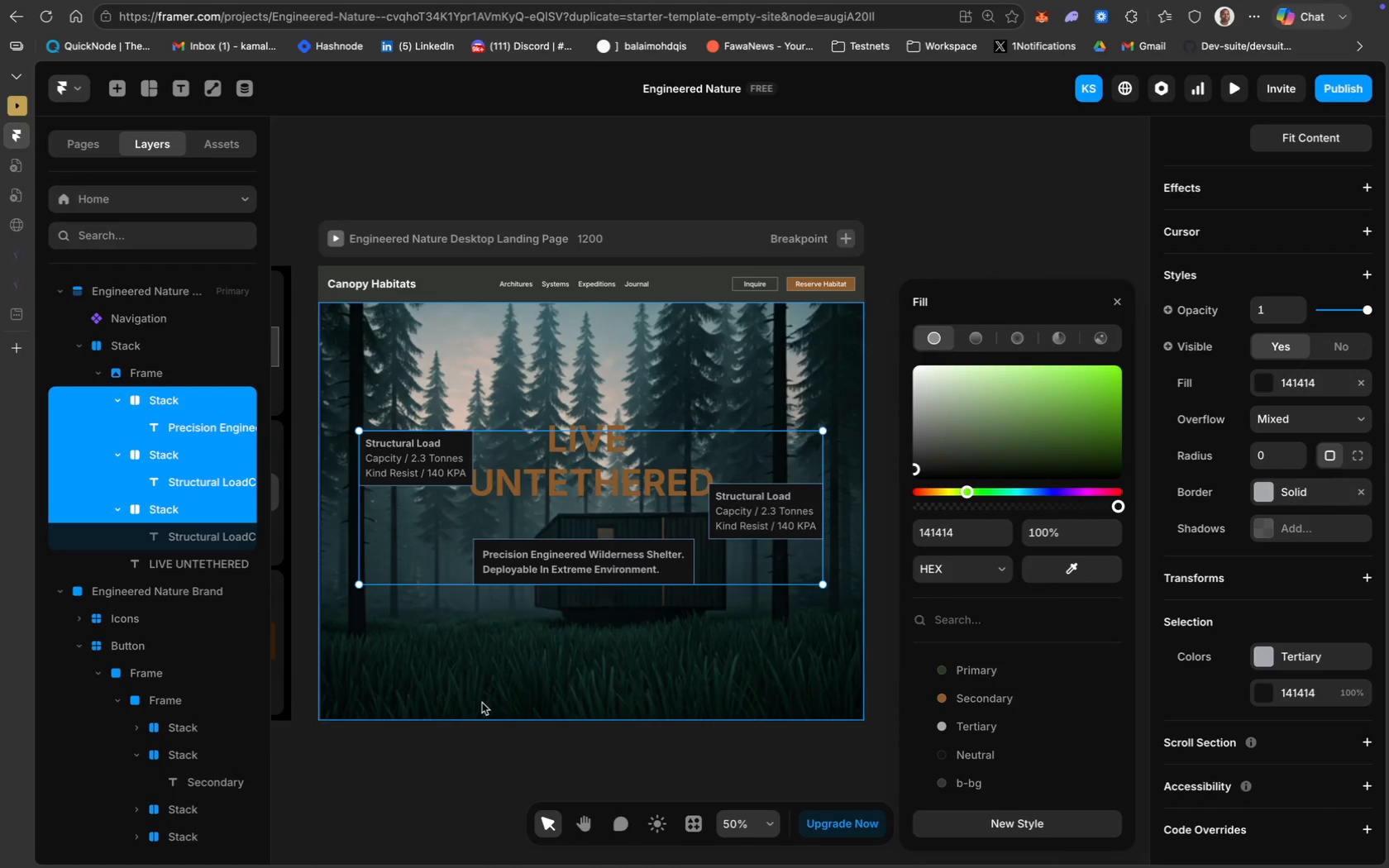 
wait(5.29)
 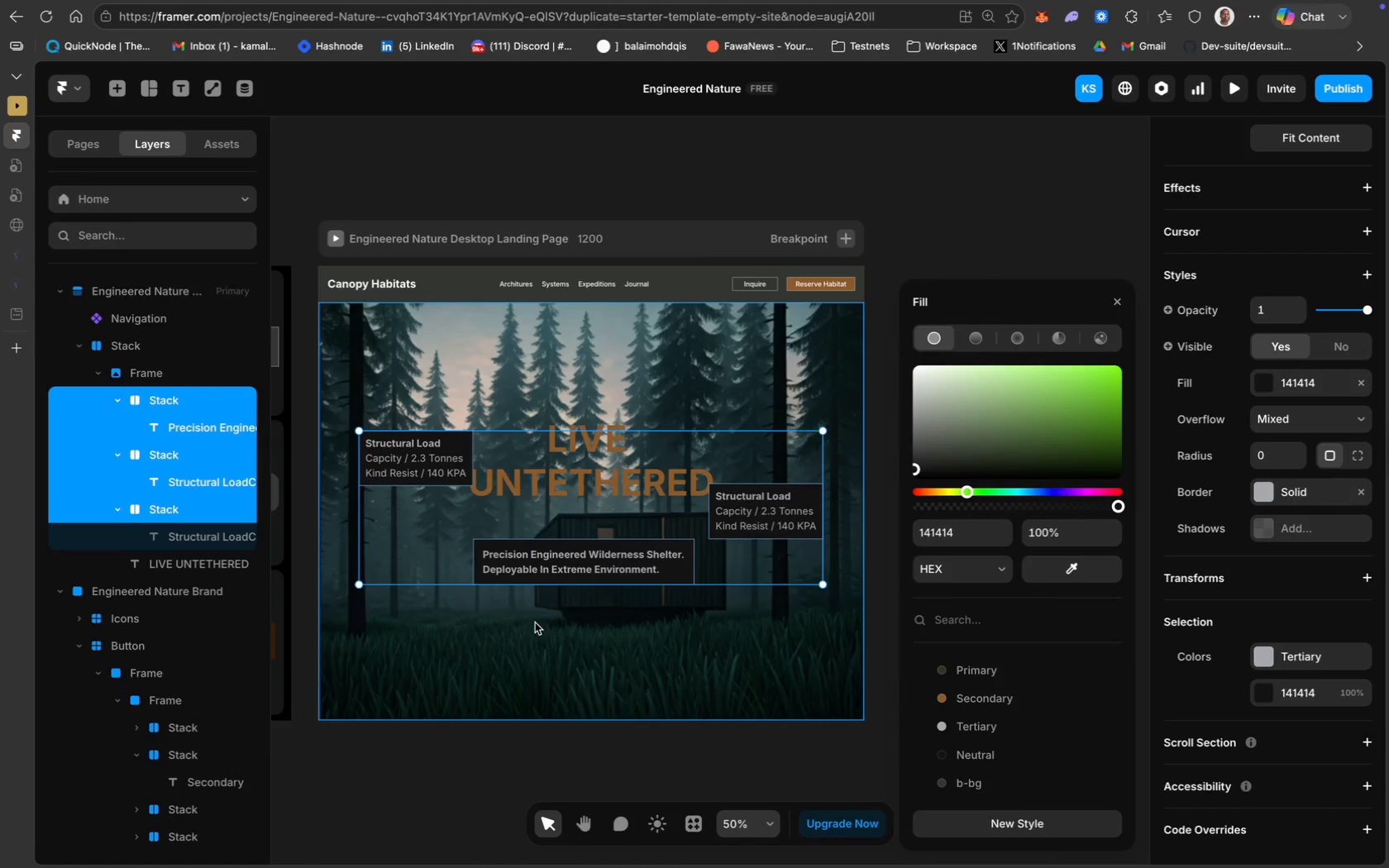 
left_click([508, 680])
 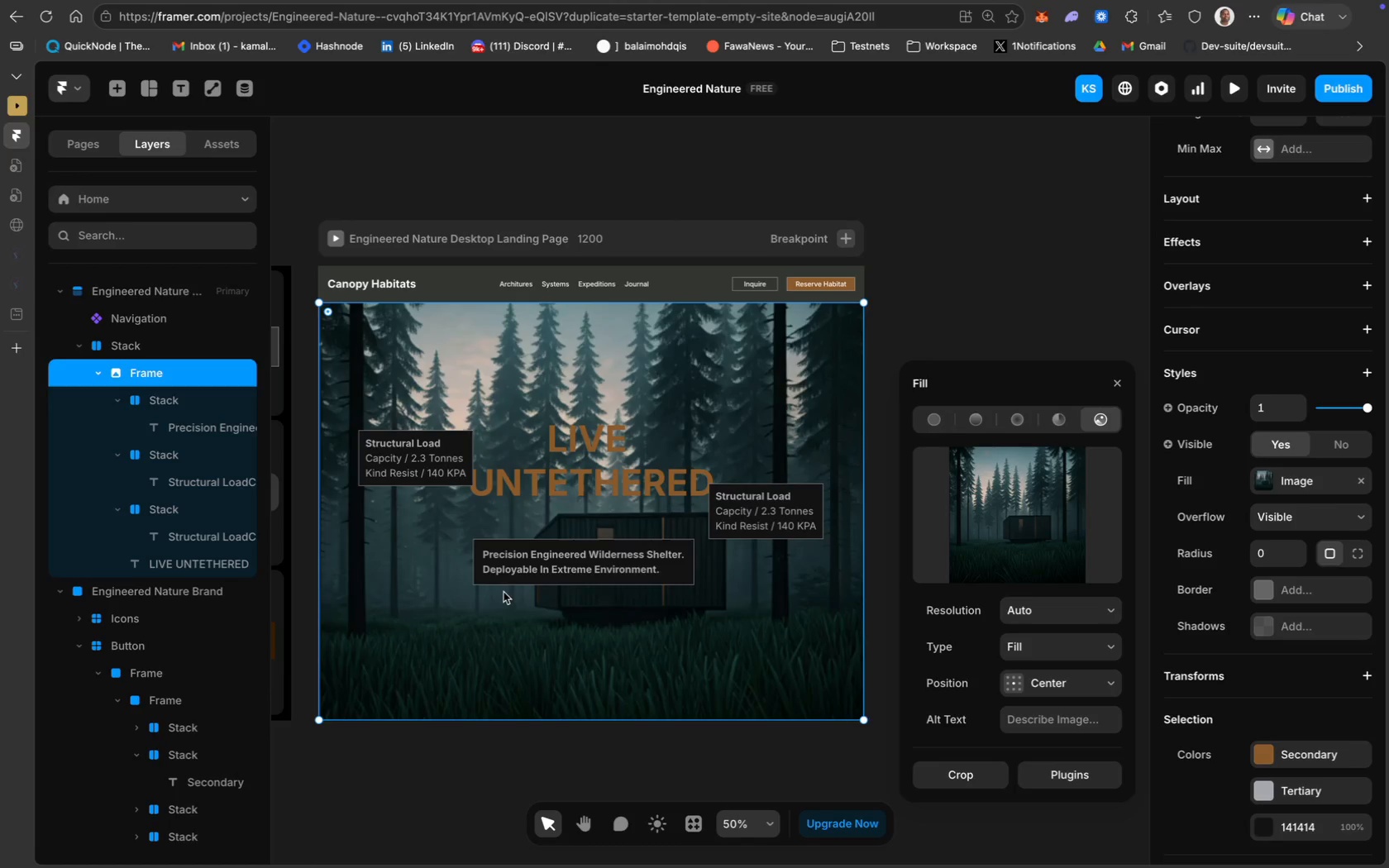 
left_click([558, 469])
 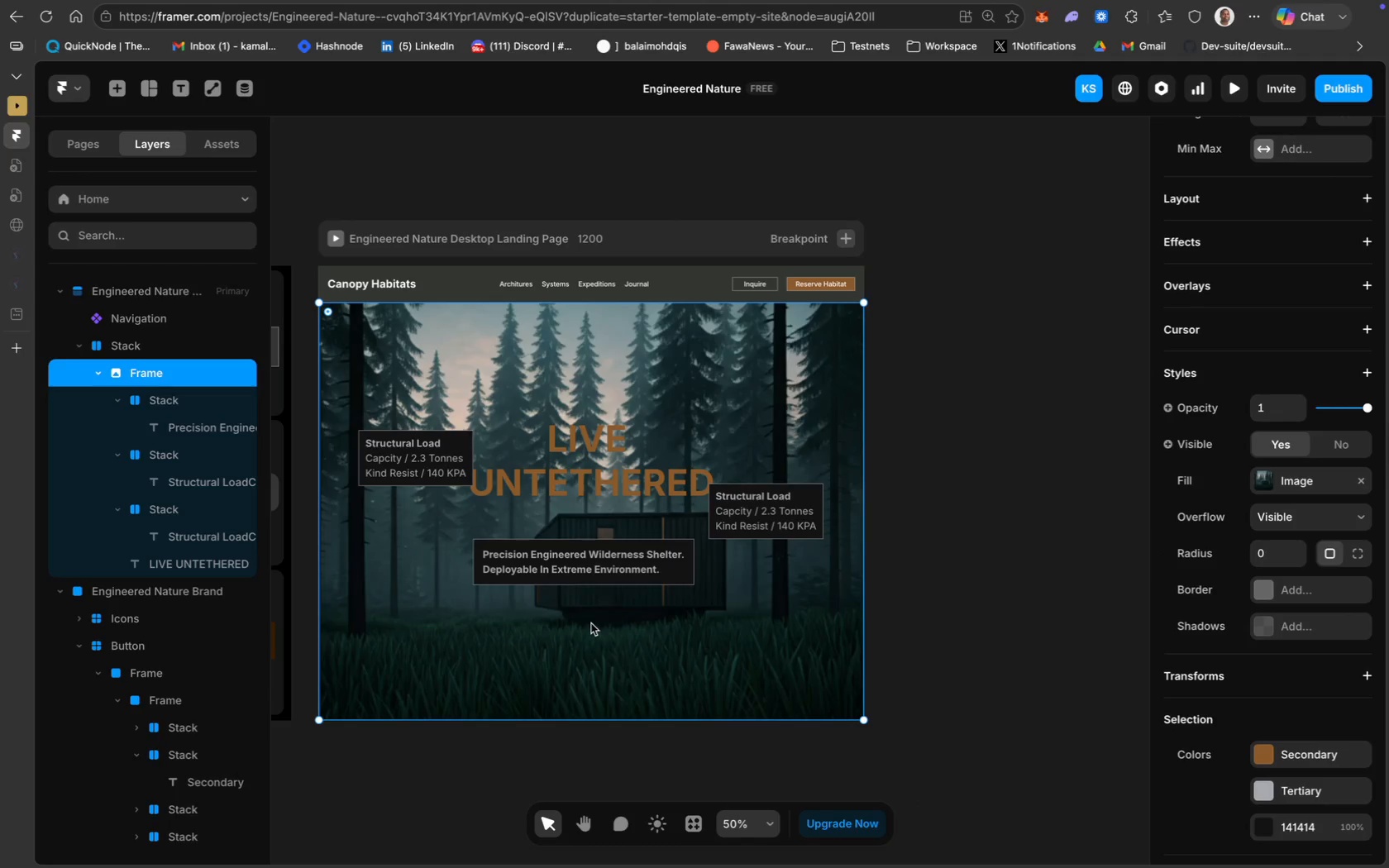 
wait(8.0)
 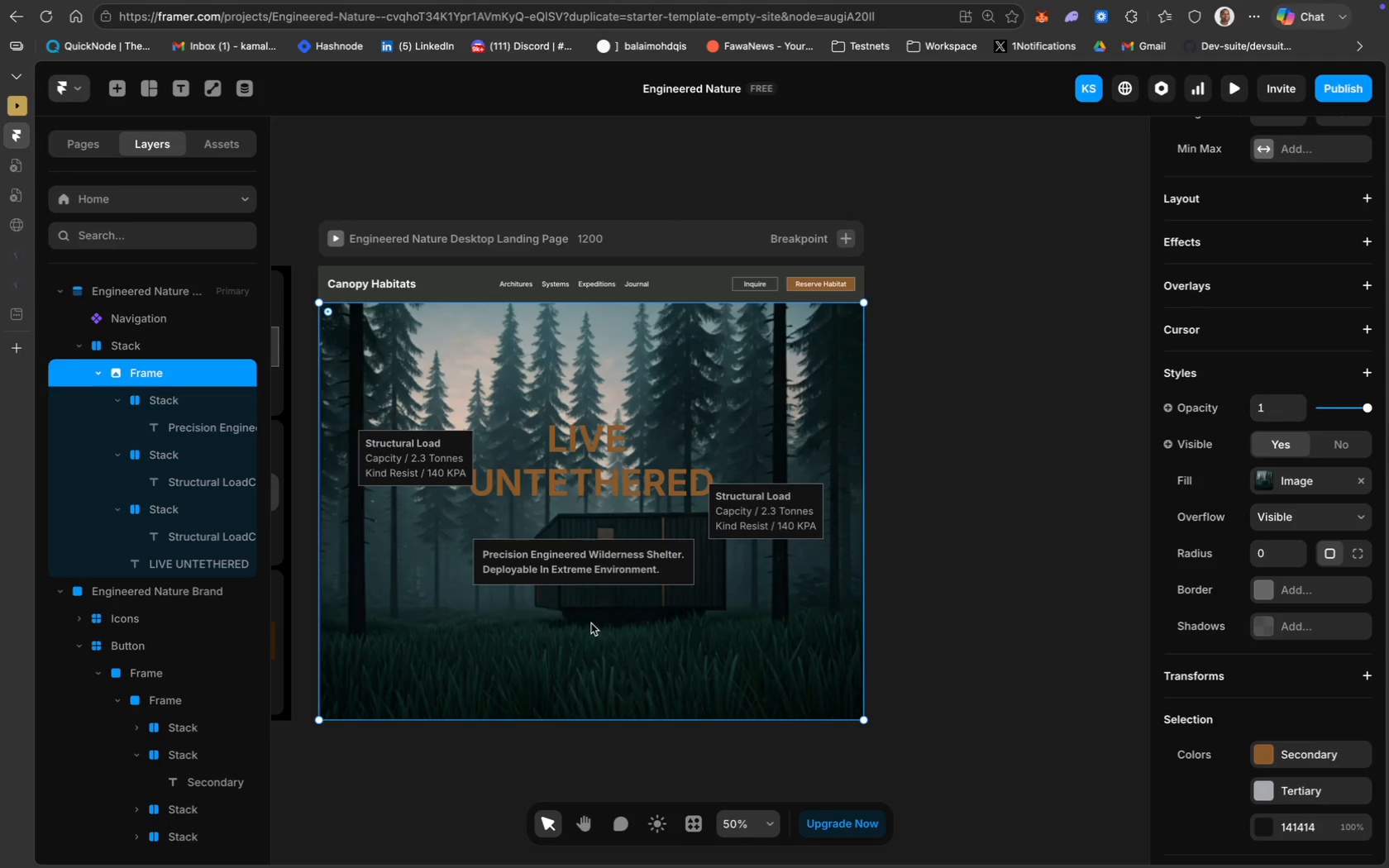 
scroll: coordinate [464, 632], scroll_direction: down, amount: 19.0
 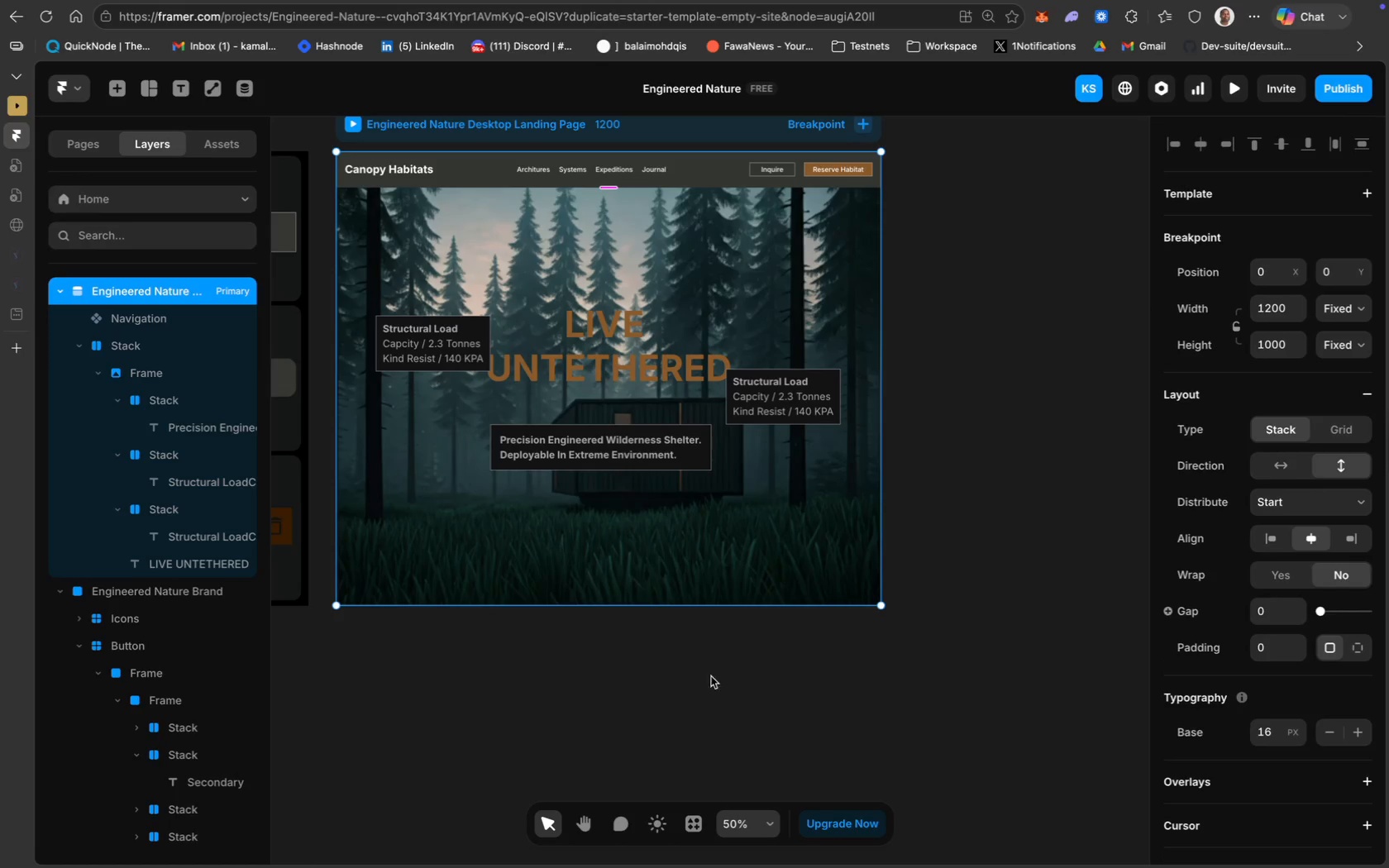 
wait(8.71)
 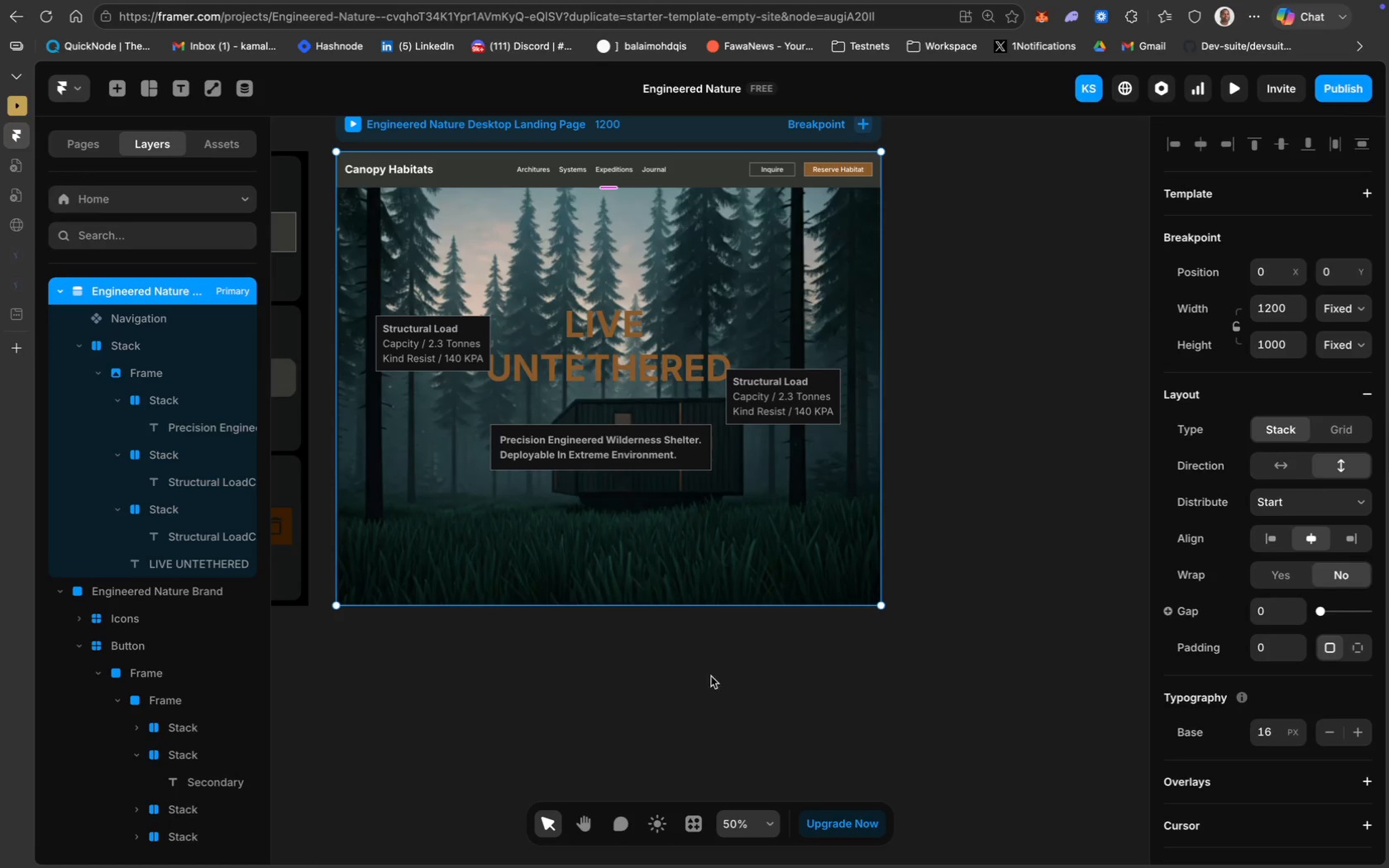 
type(2000)
 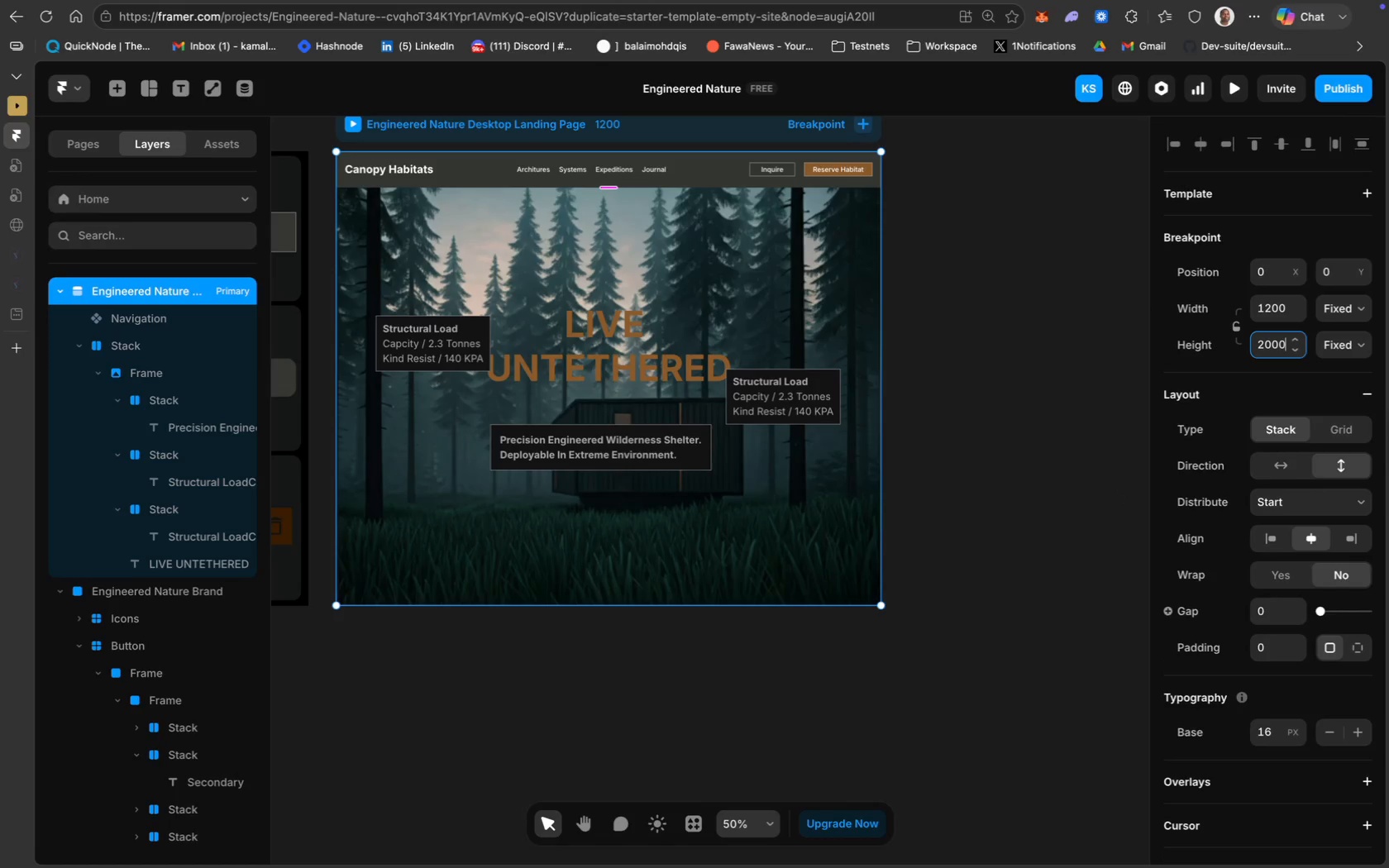 
key(Enter)
 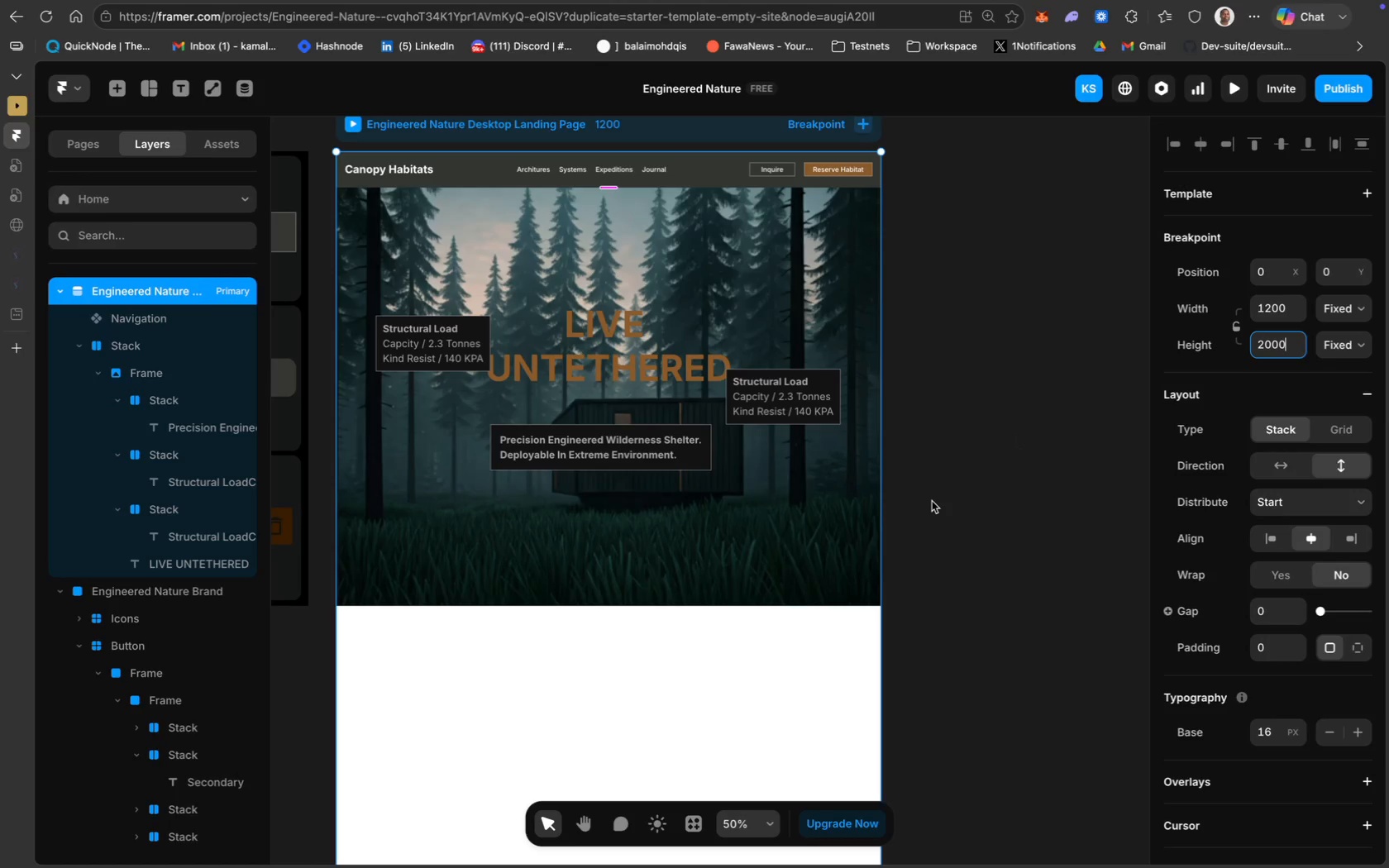 
left_click([987, 456])
 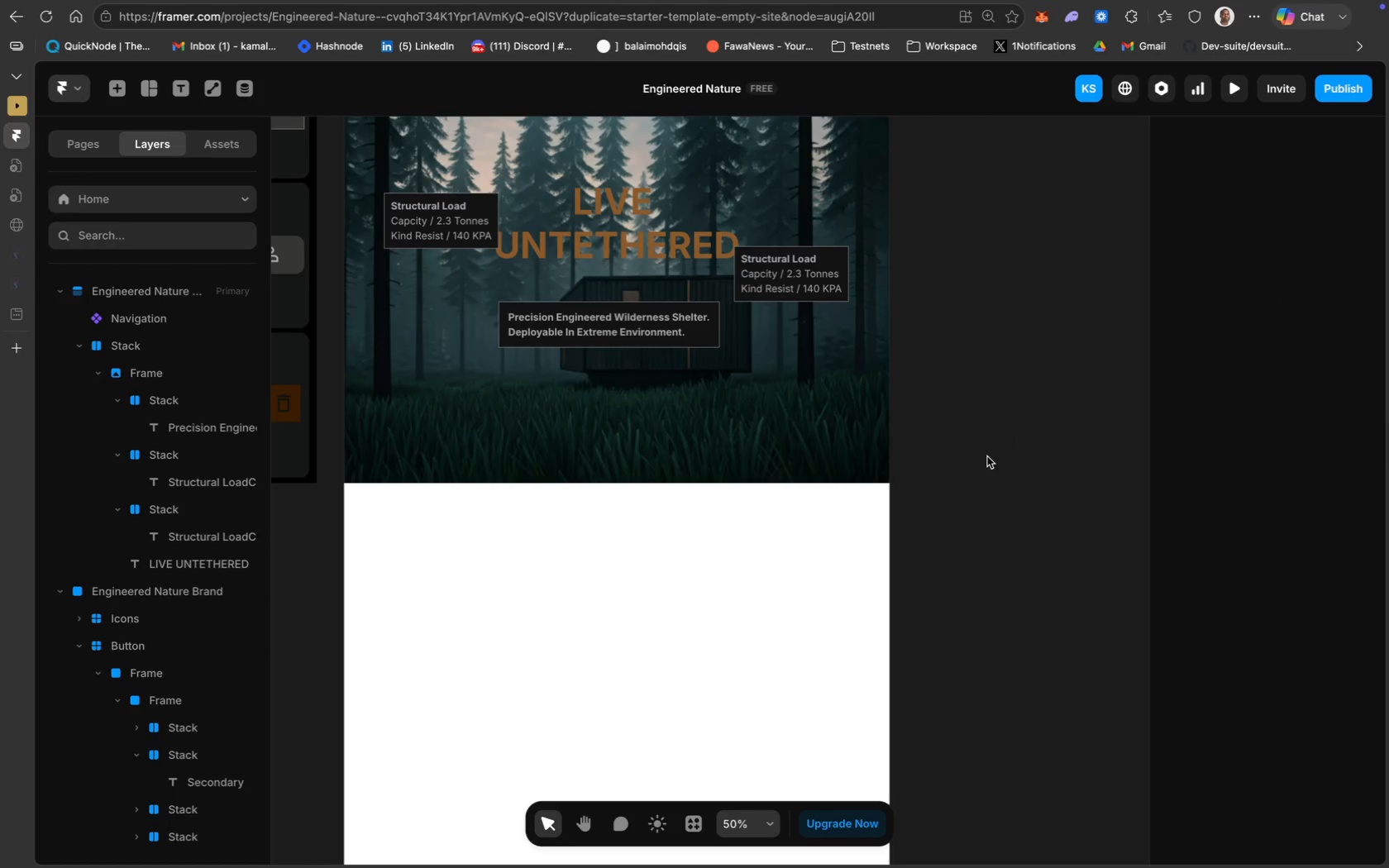 
scroll: coordinate [932, 501], scroll_direction: down, amount: 18.0
 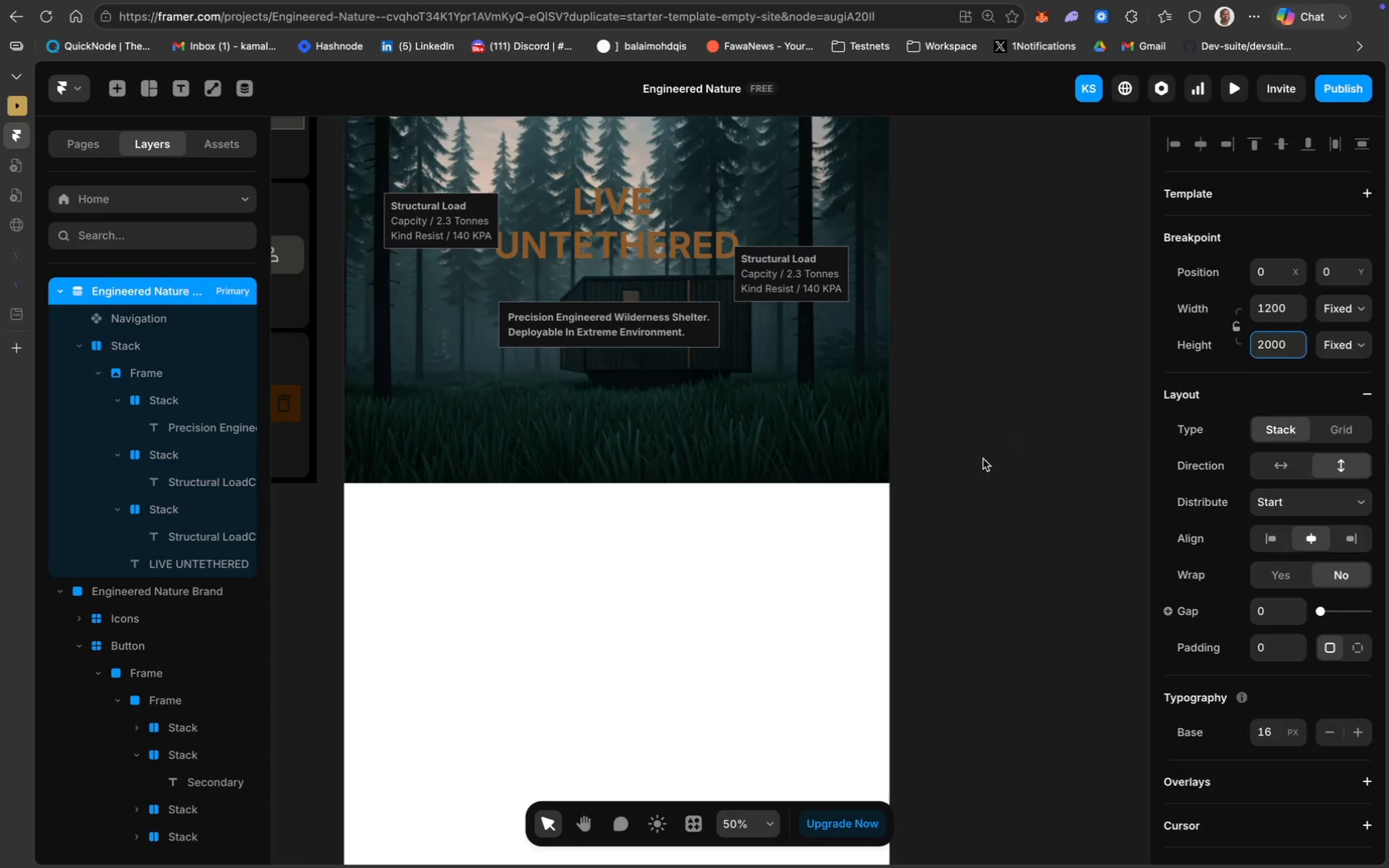 
scroll: coordinate [987, 456], scroll_direction: up, amount: 20.0
 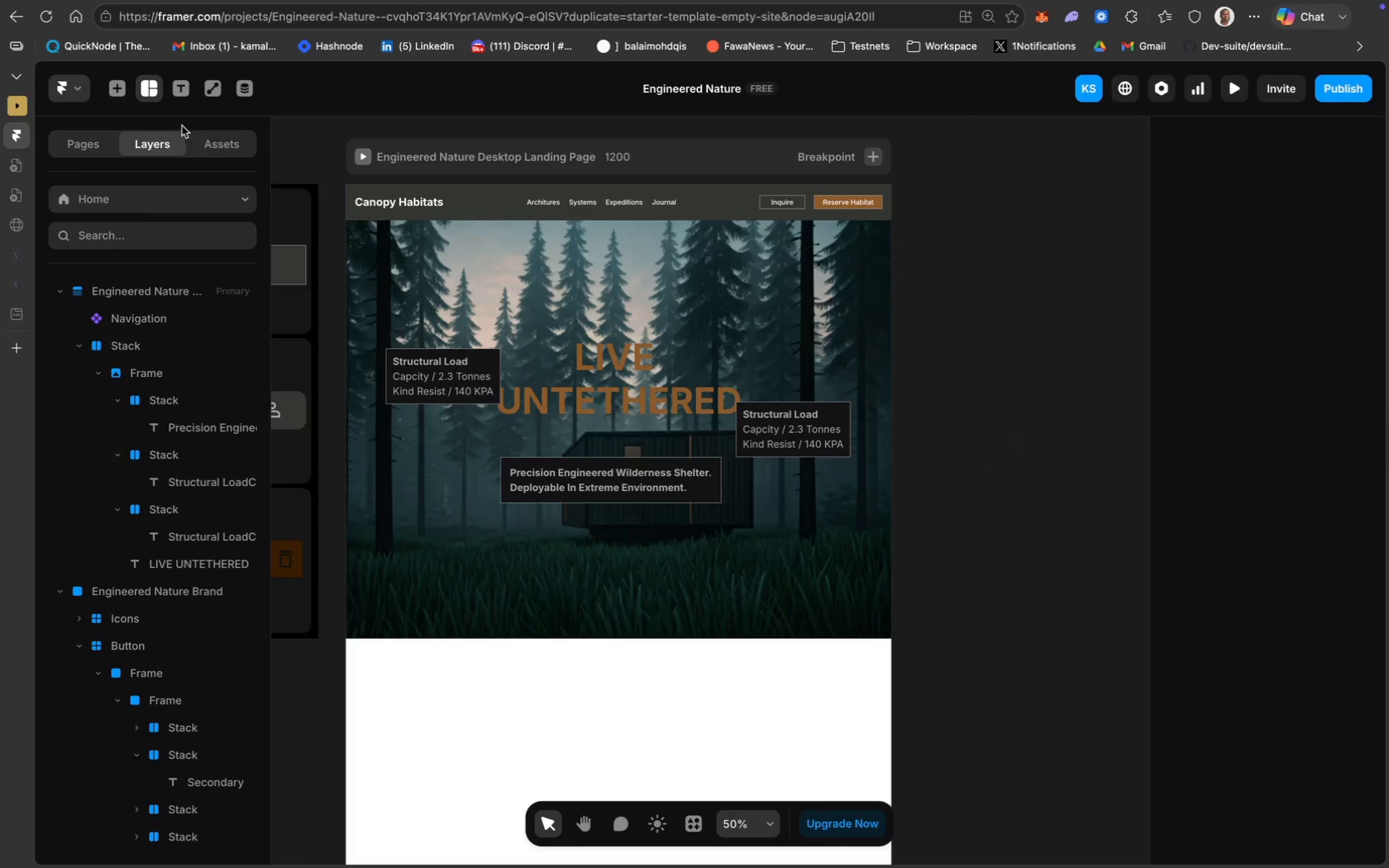 
key(CapsLock)
 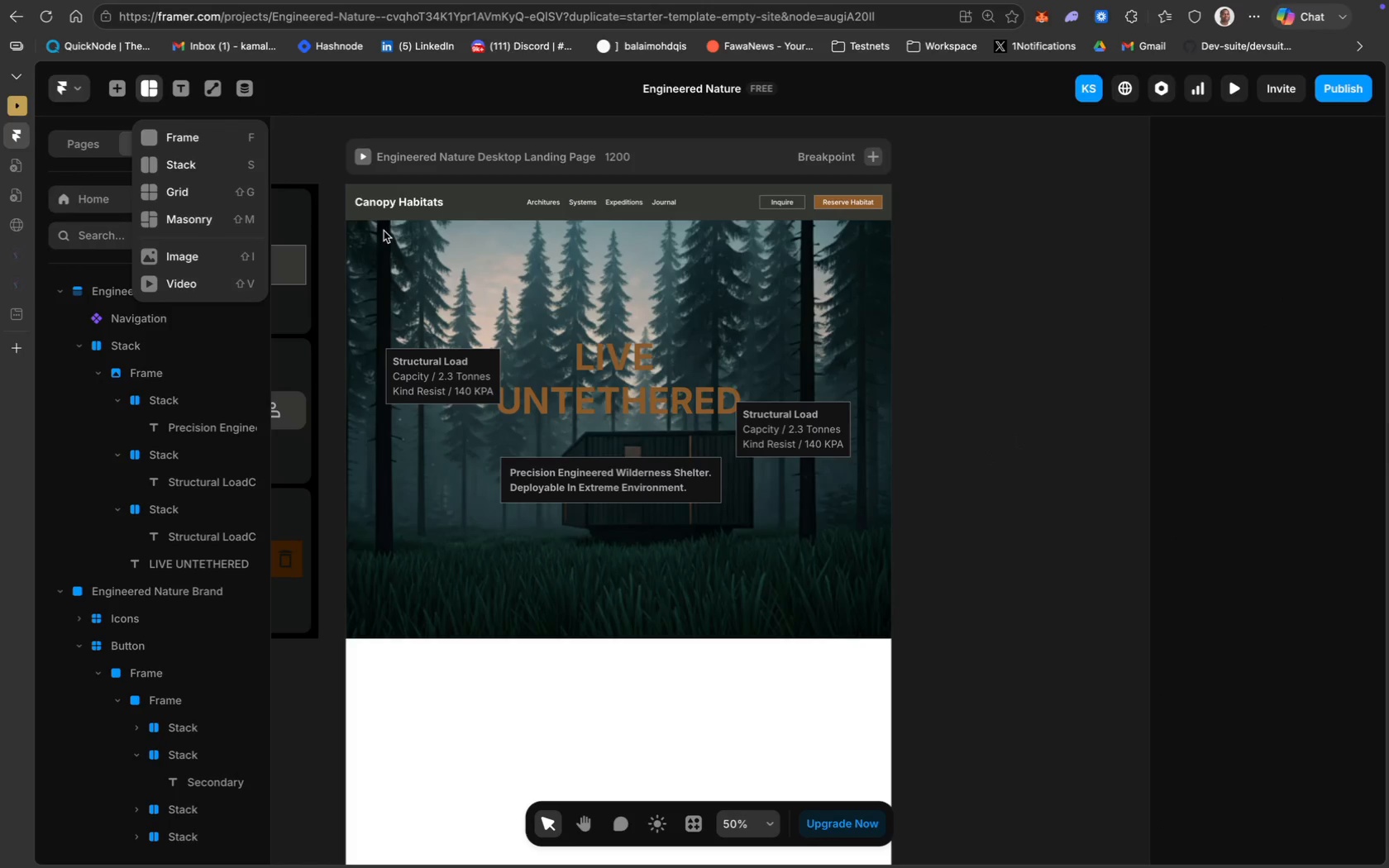 
wait(8.82)
 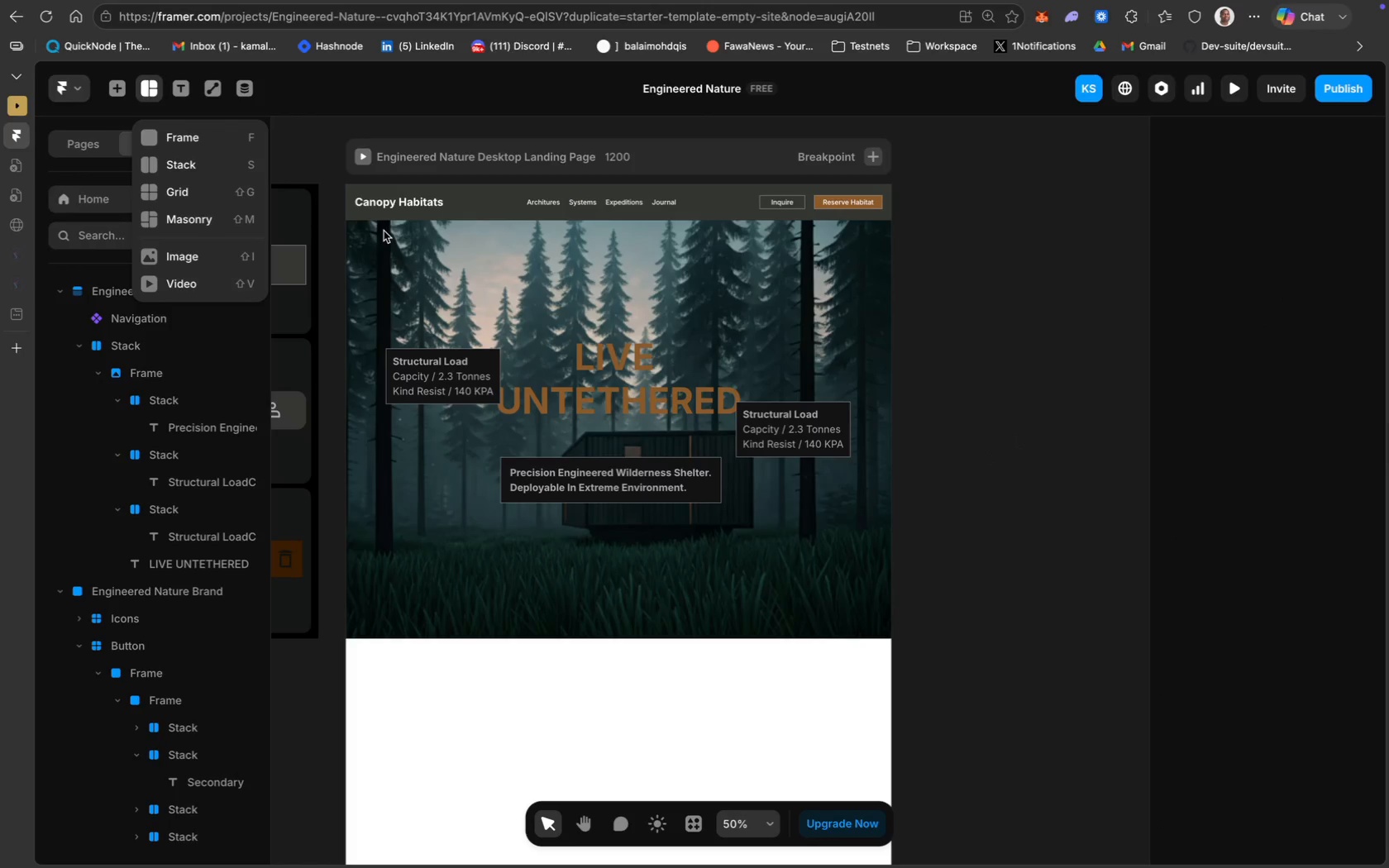 
scroll: coordinate [379, 482], scroll_direction: down, amount: 30.0
 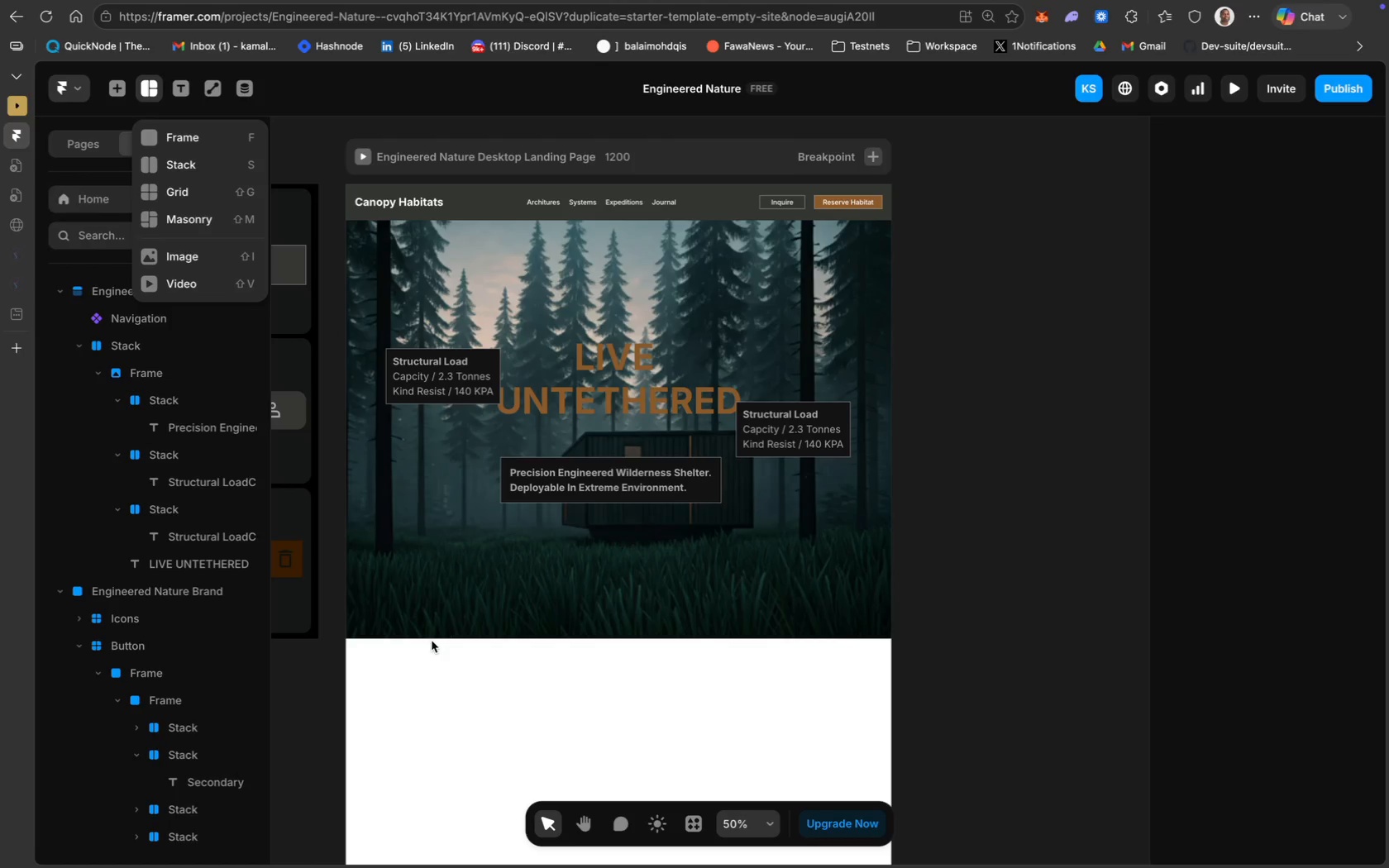 
wait(11.36)
 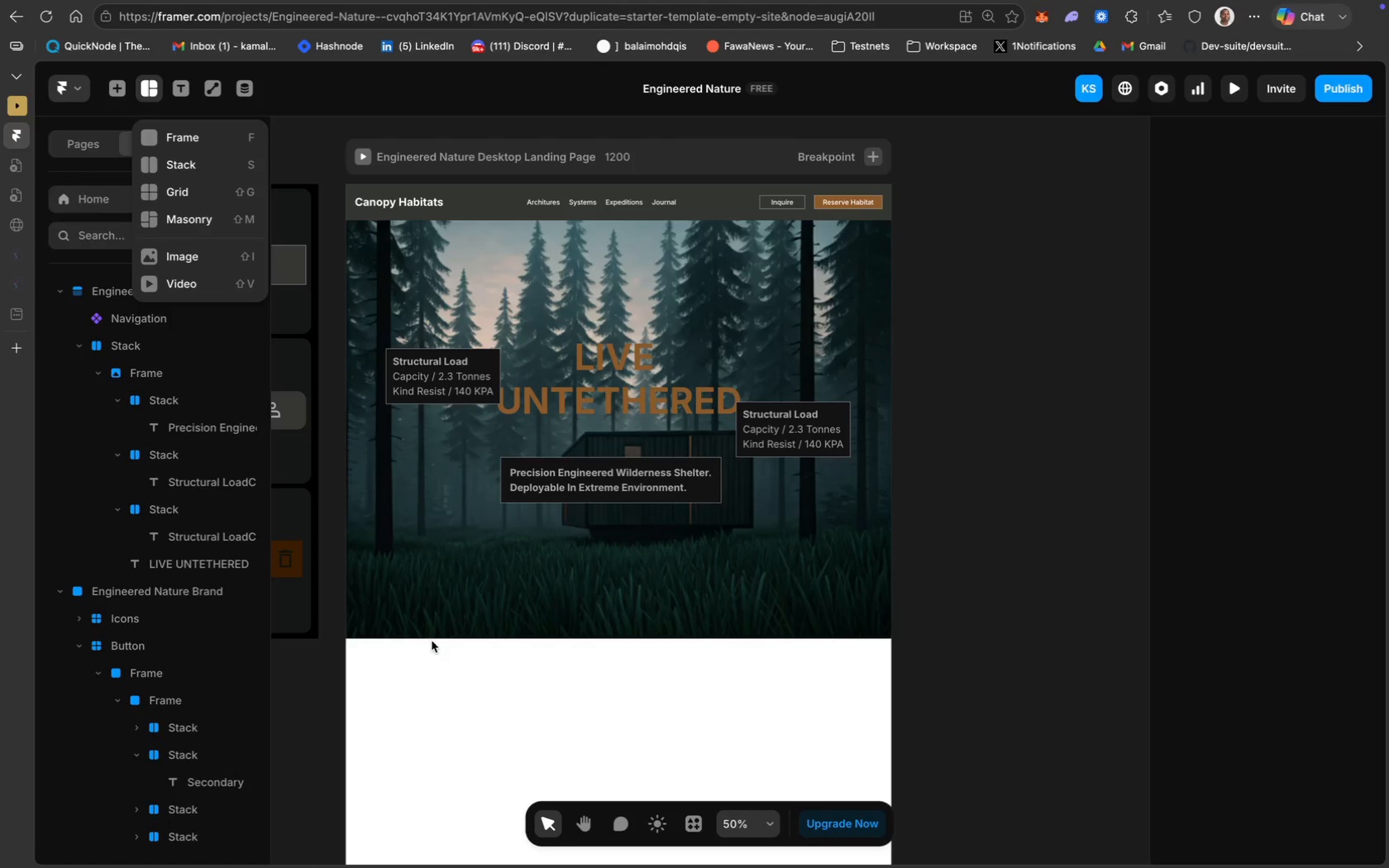 
scroll: coordinate [481, 676], scroll_direction: down, amount: 16.0
 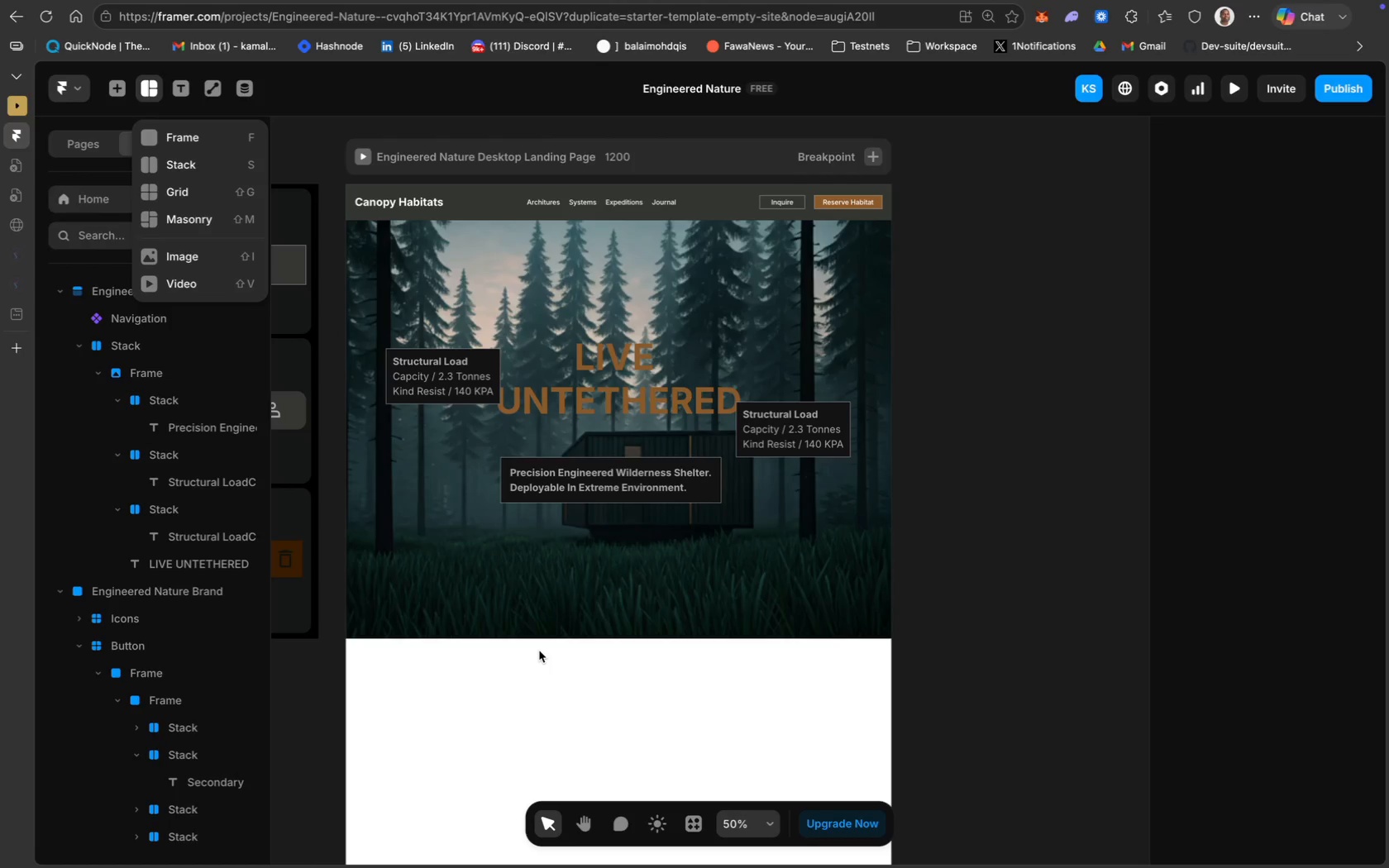 
wait(7.1)
 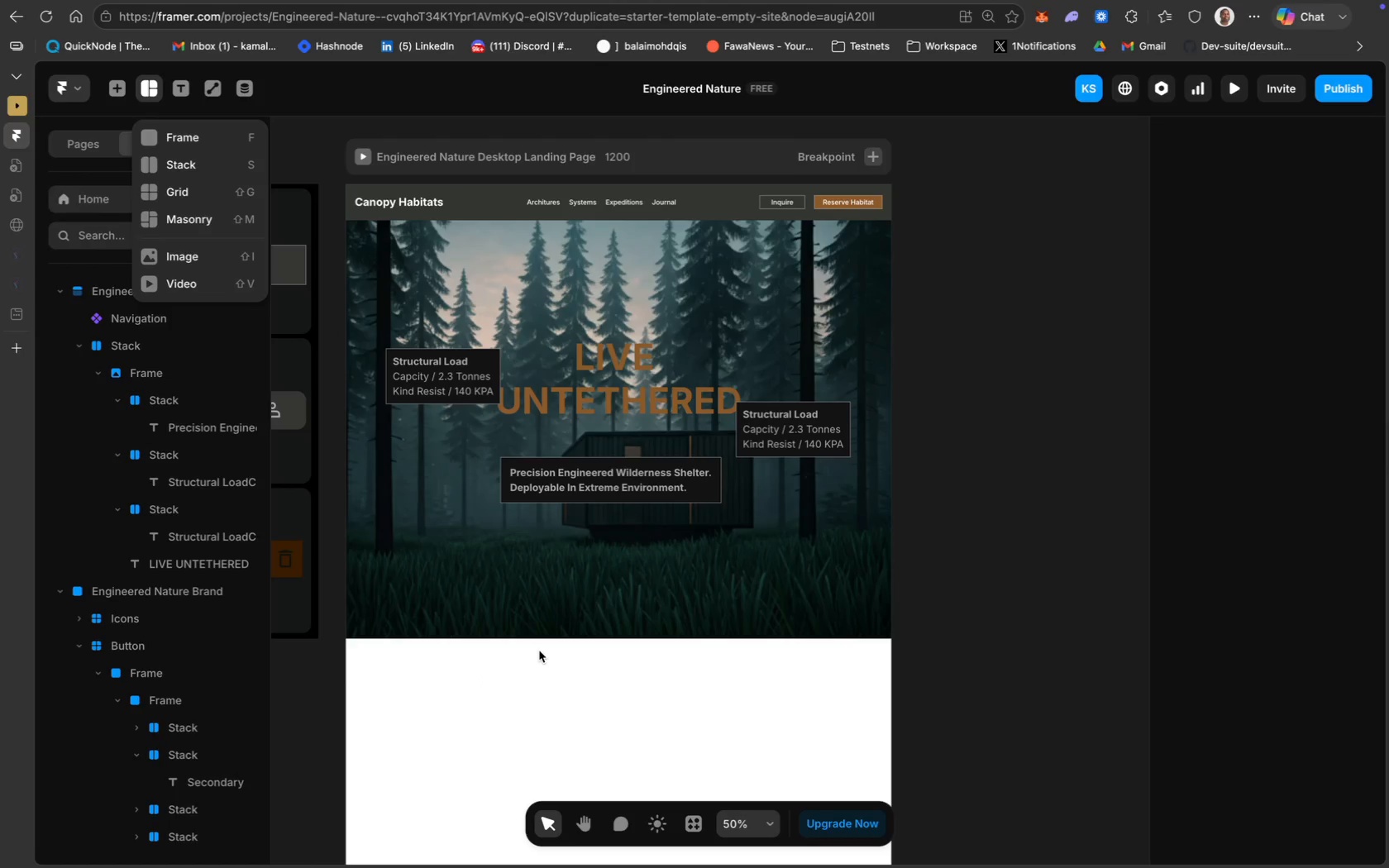 
scroll: coordinate [539, 651], scroll_direction: down, amount: 6.0
 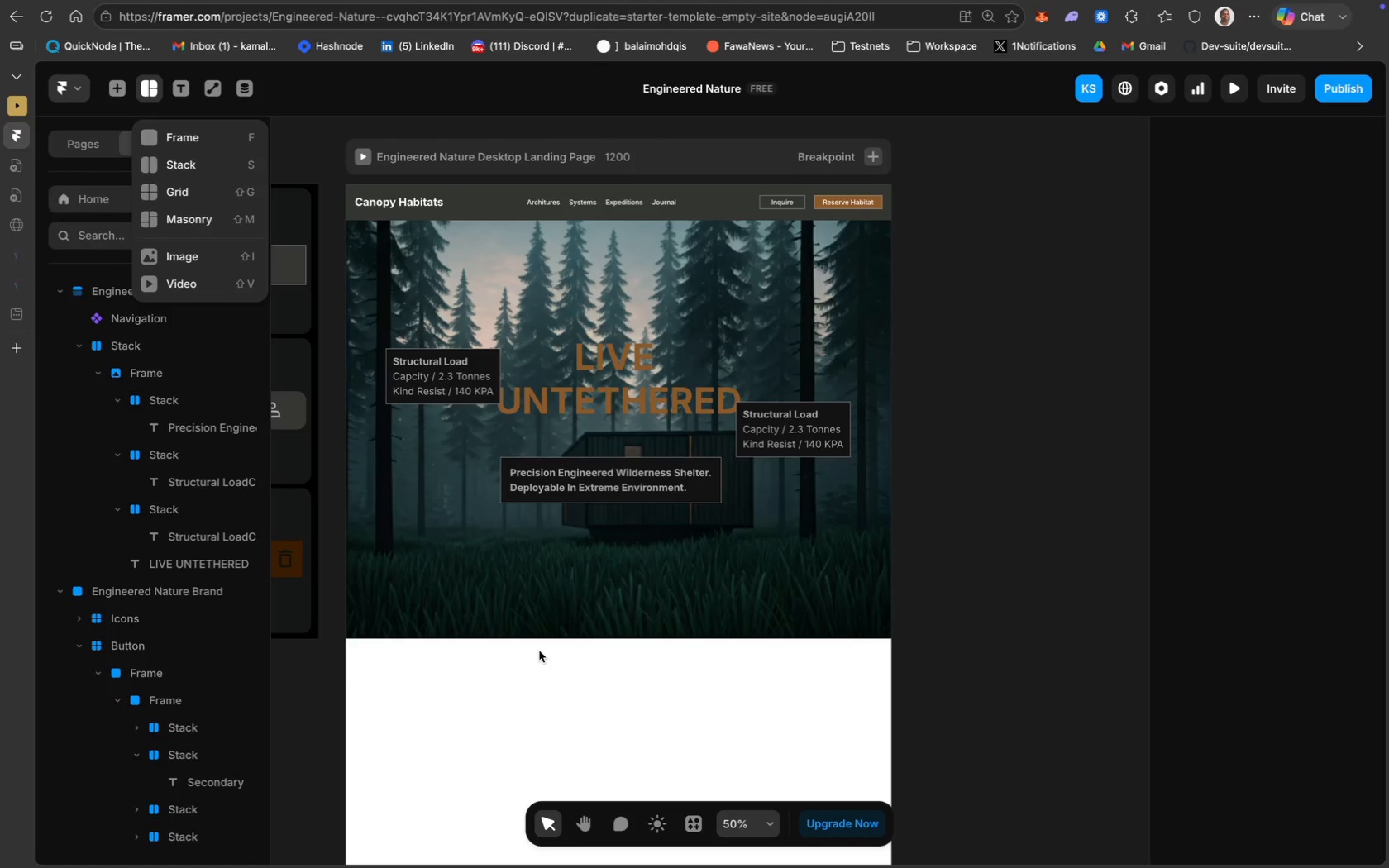 
wait(7.83)
 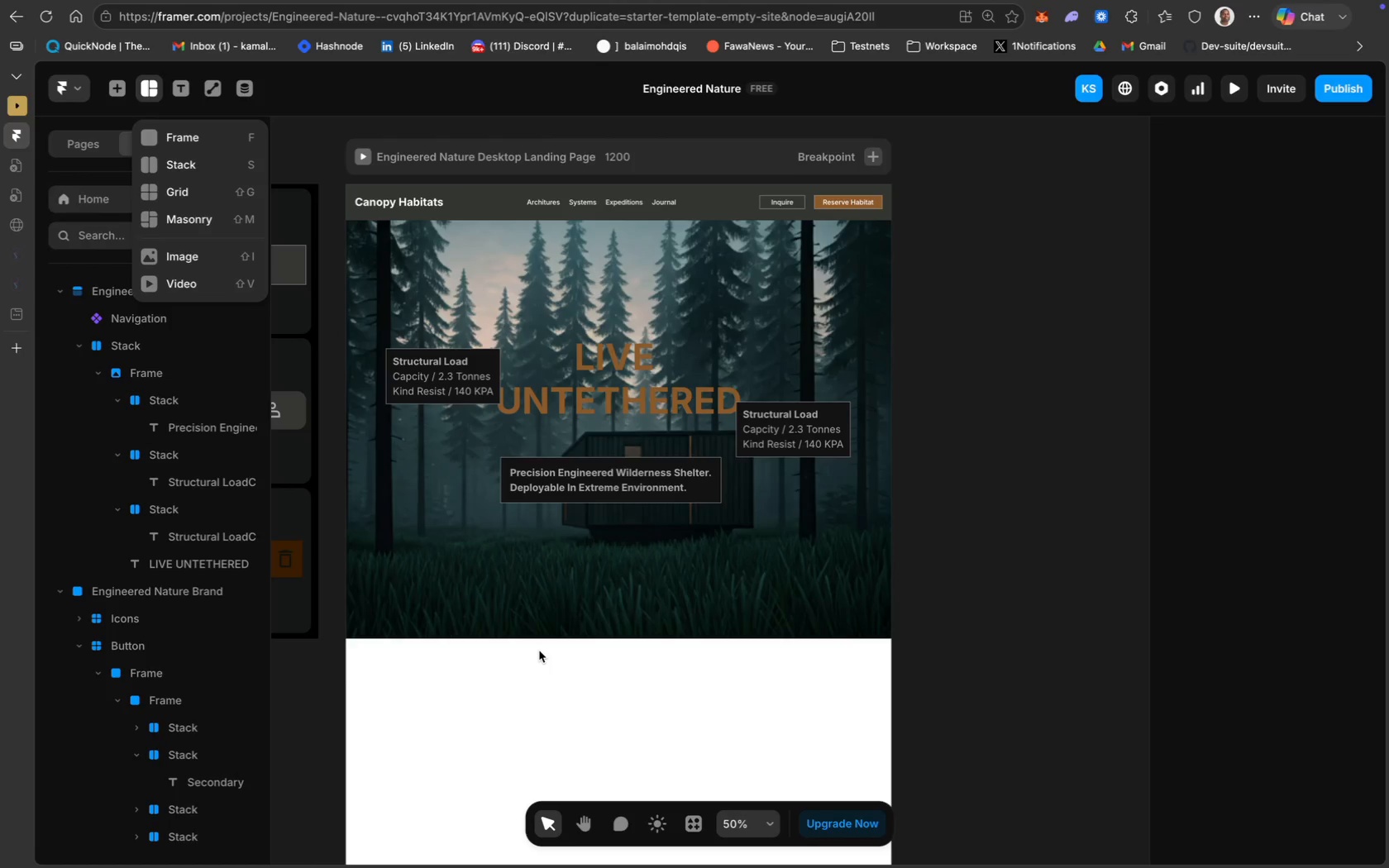 
scroll: coordinate [539, 641], scroll_direction: down, amount: 36.0
 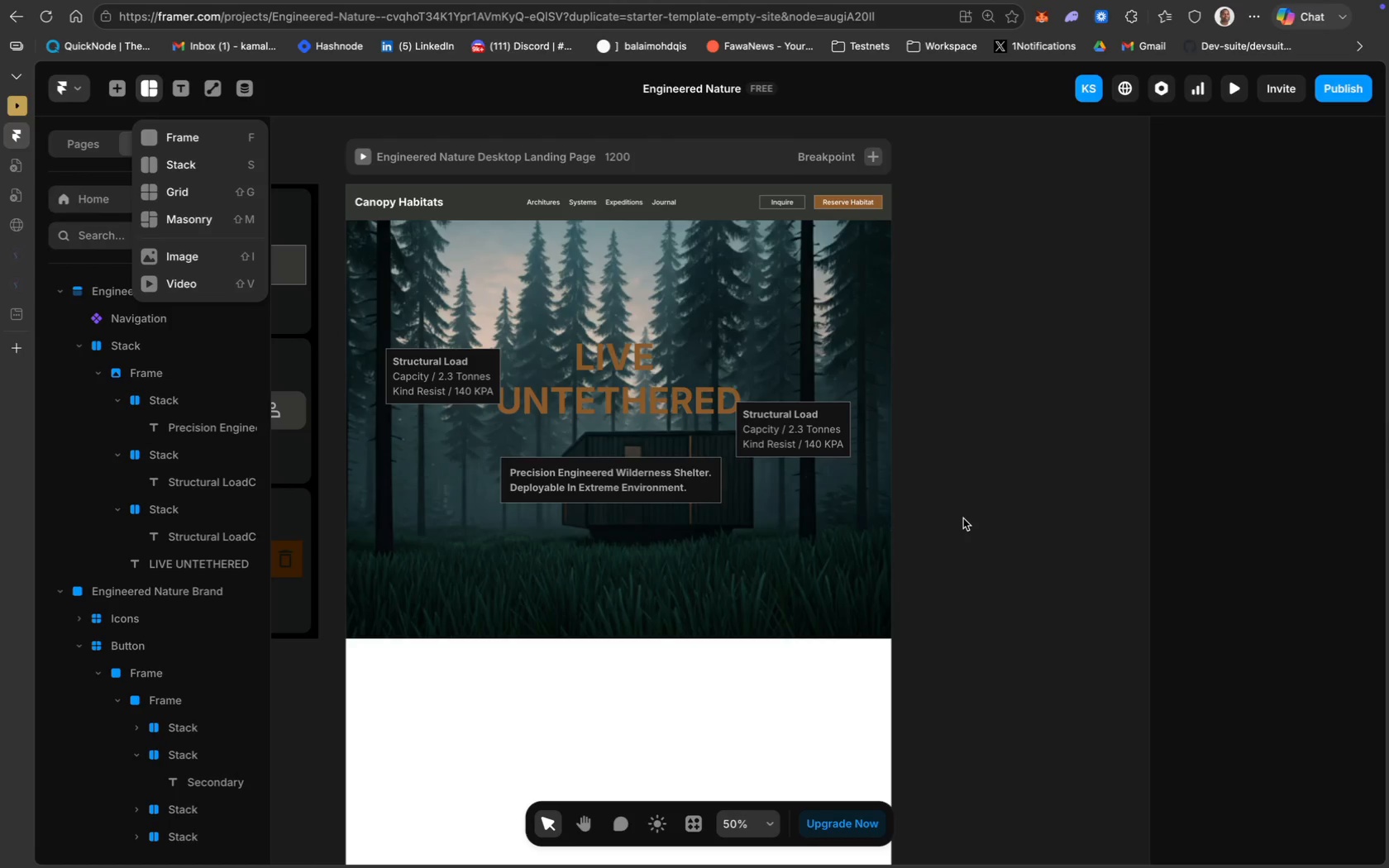 
left_click([963, 518])
 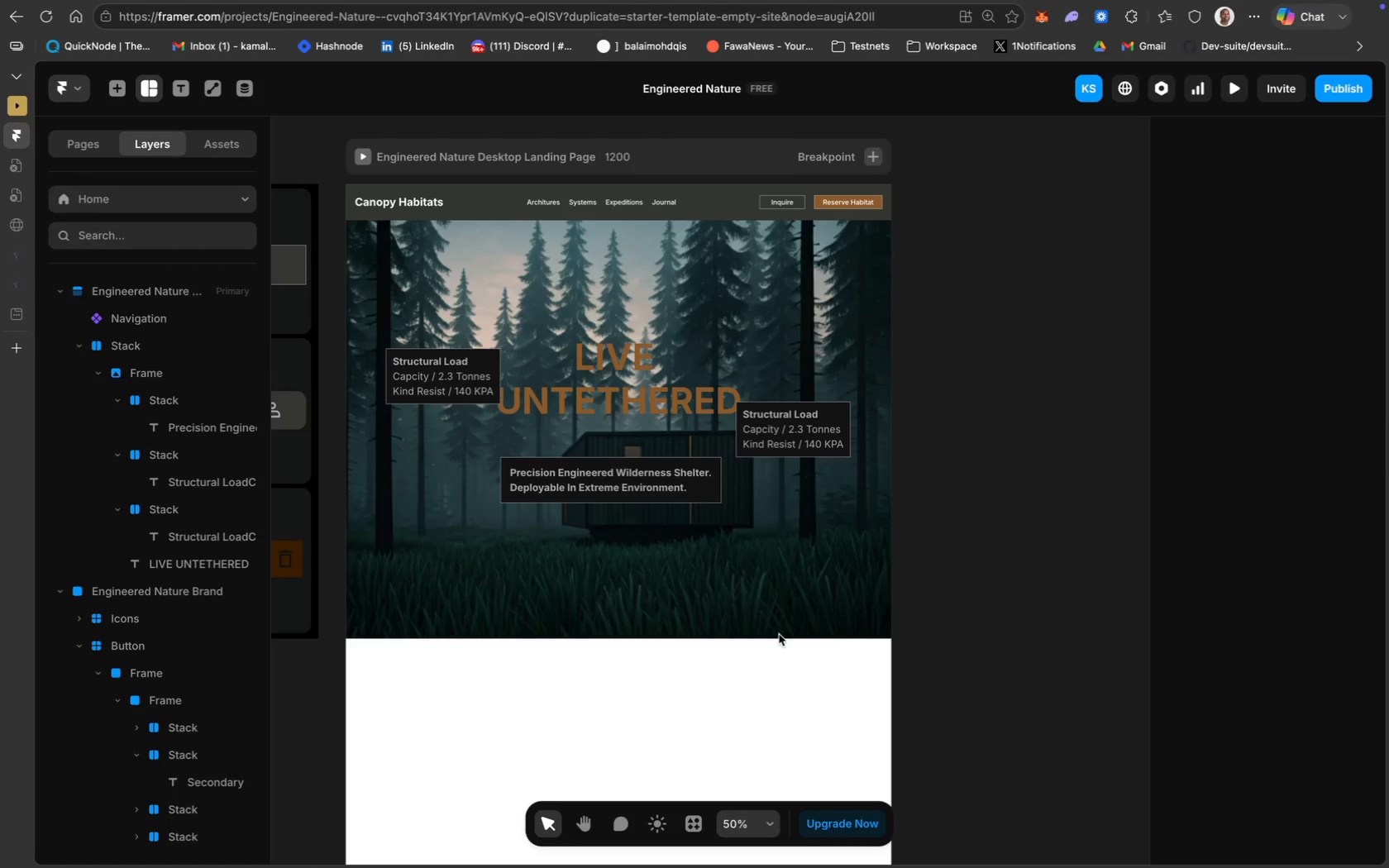 
scroll: coordinate [779, 634], scroll_direction: down, amount: 49.0
 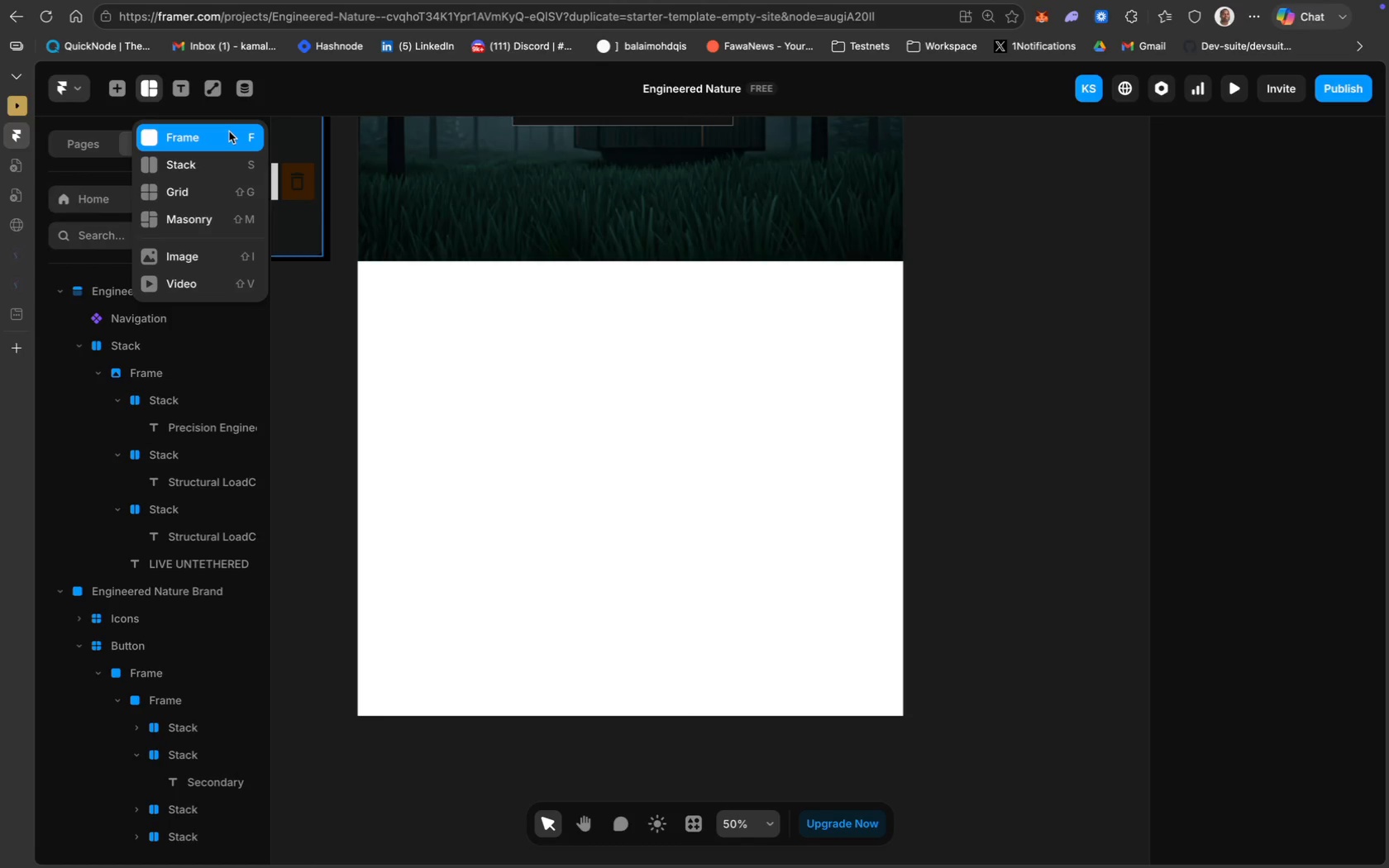 
left_click([212, 169])
 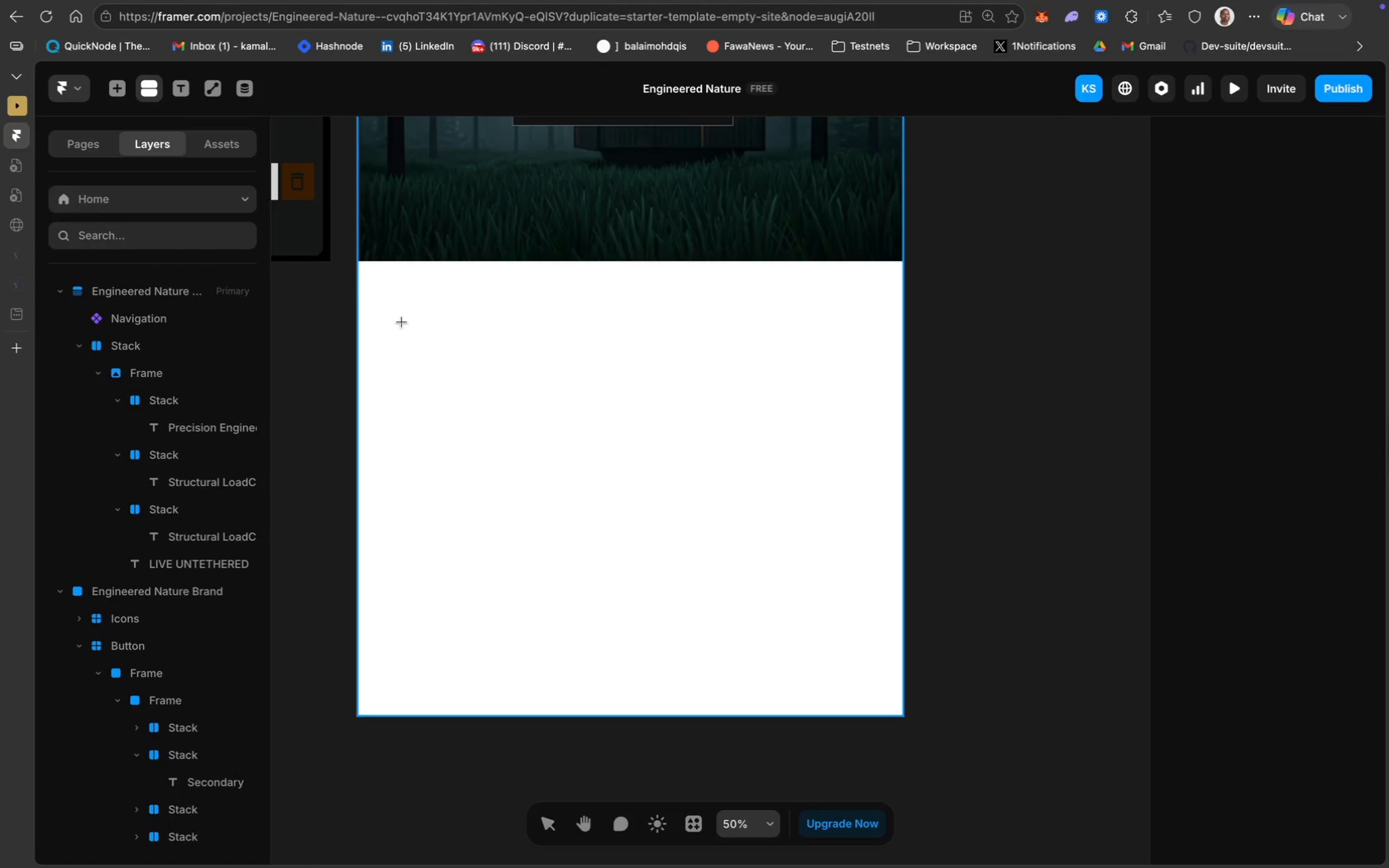 
wait(9.22)
 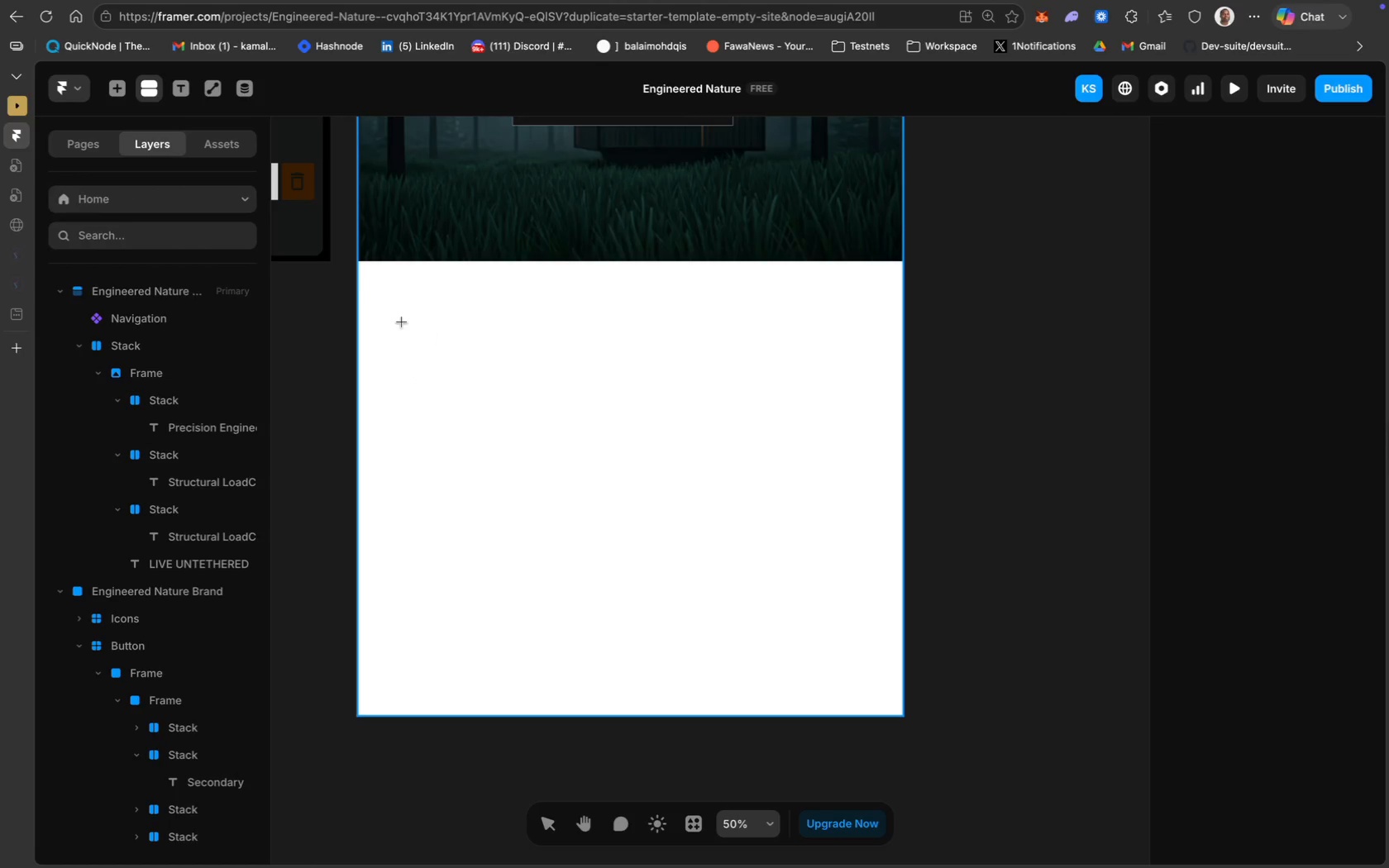 
left_click_drag(start_coordinate=[357, 262], to_coordinate=[904, 715])
 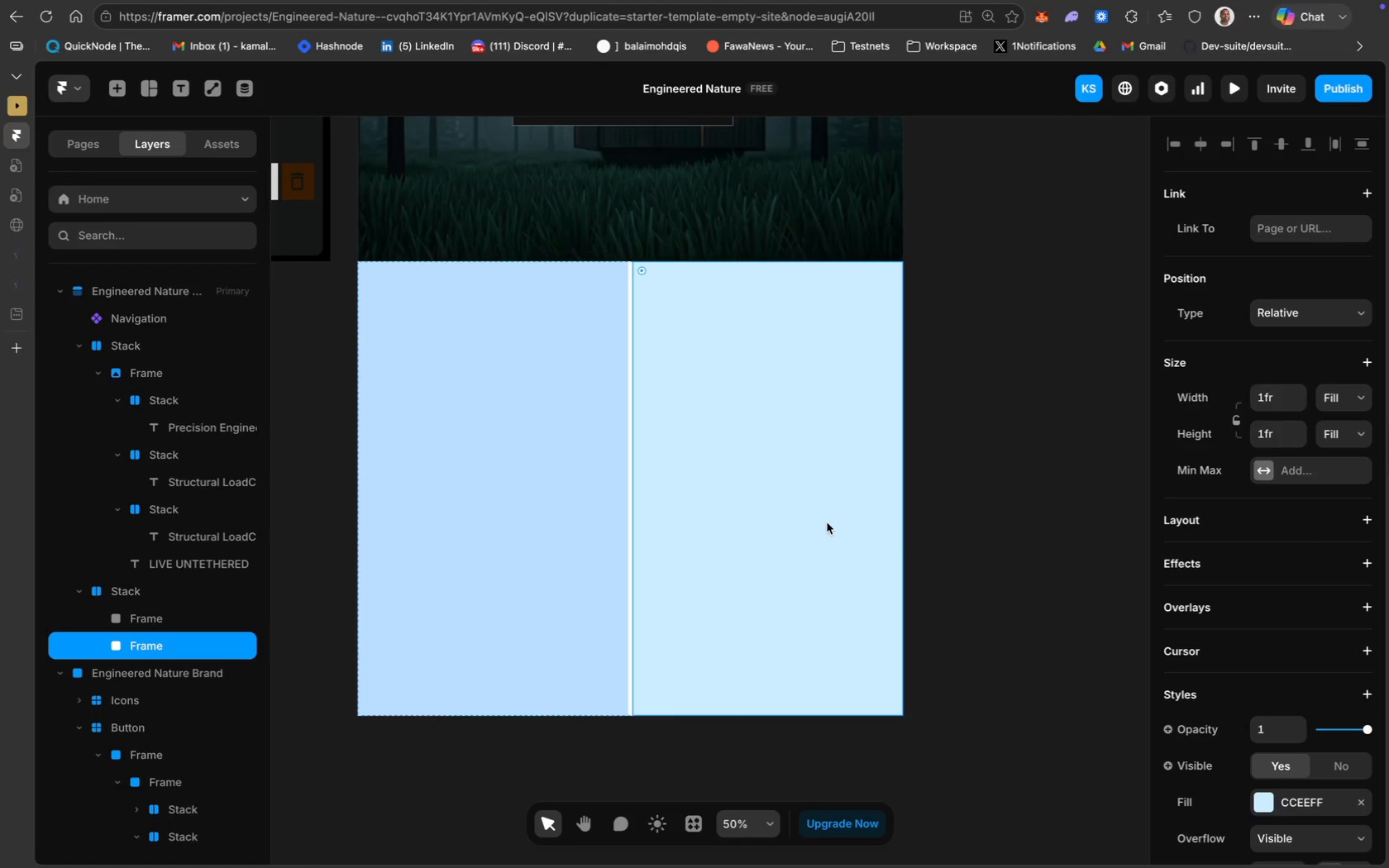 
key(Backspace)
 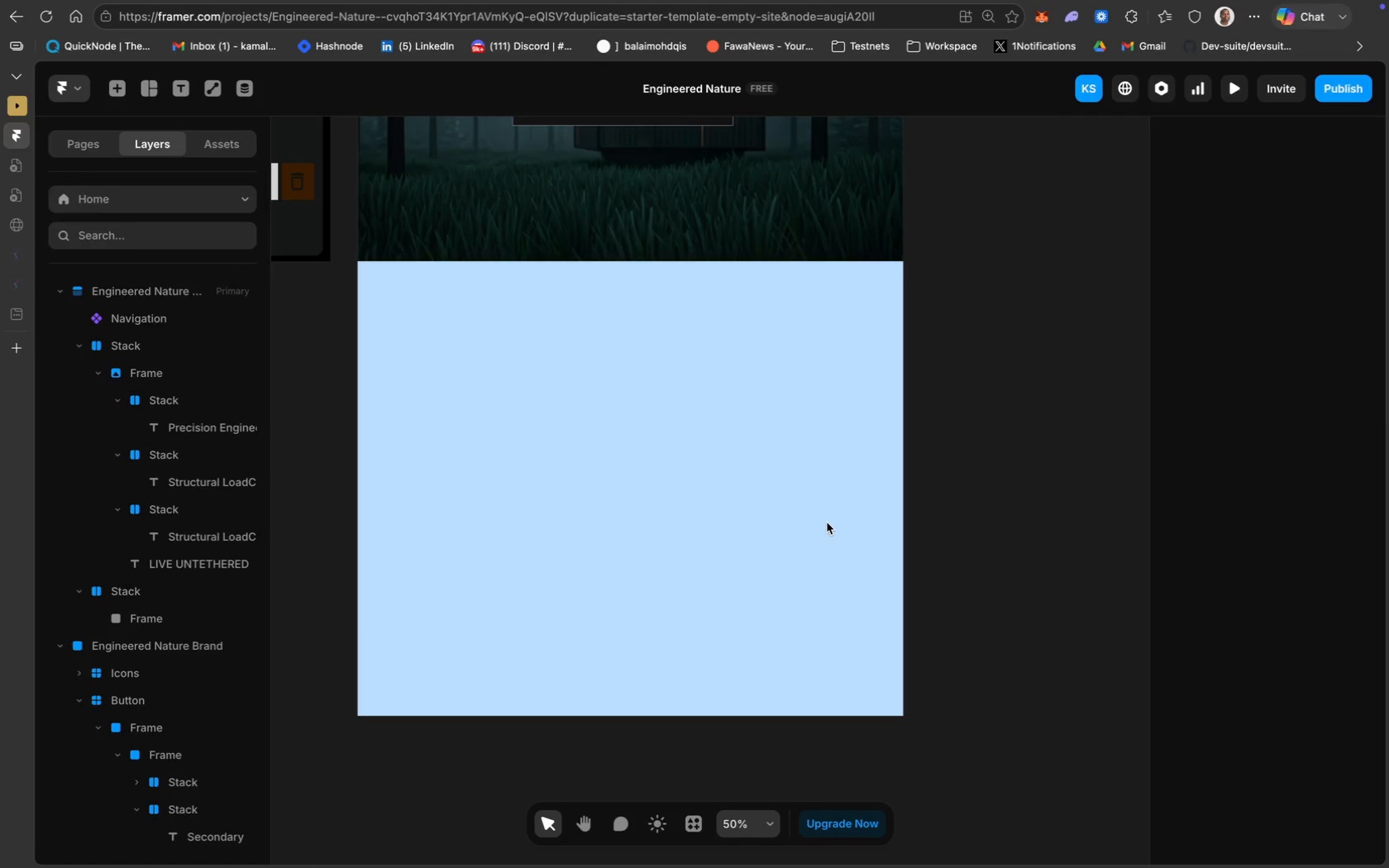 
scroll: coordinate [1234, 430], scroll_direction: up, amount: 24.0
 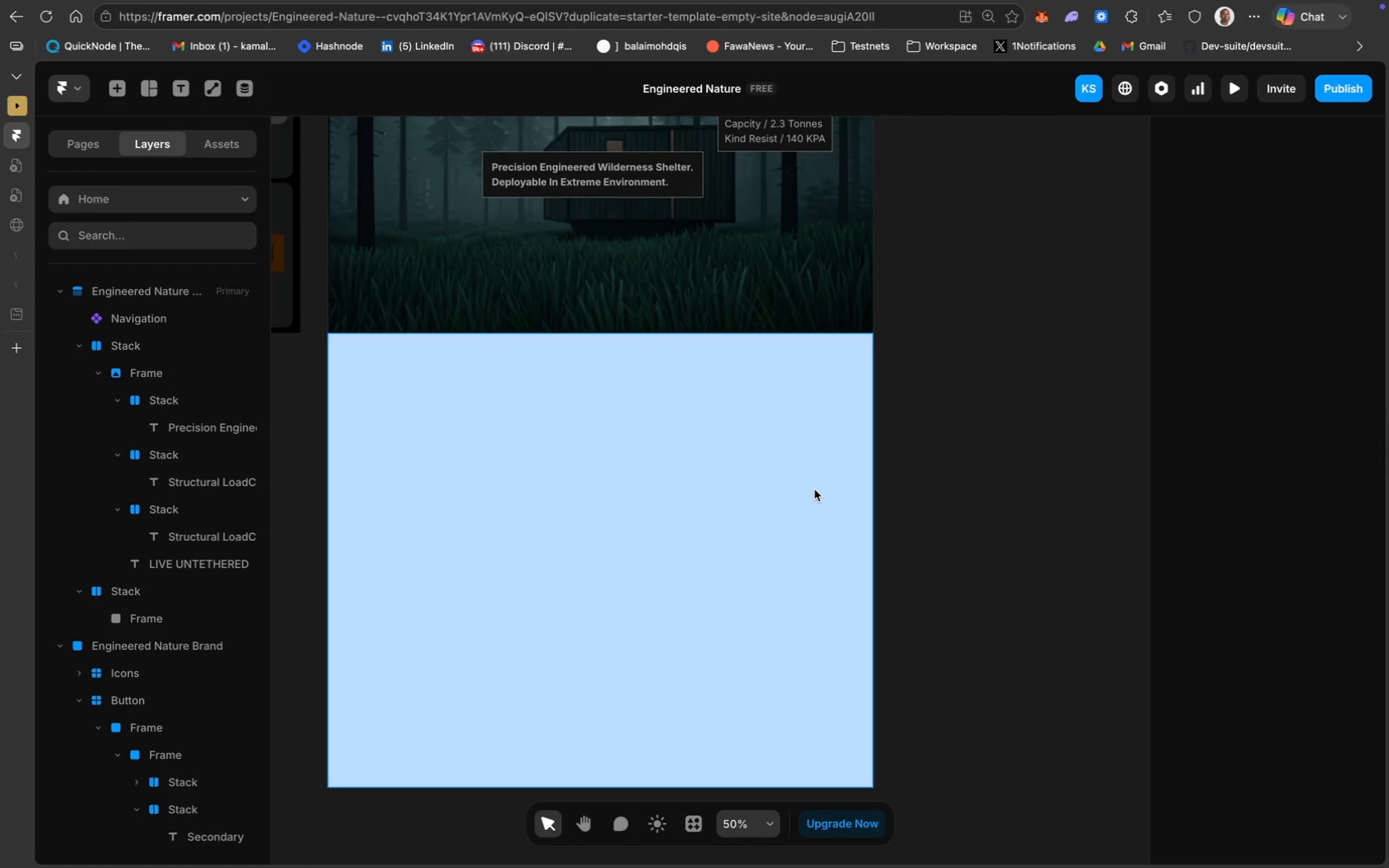 
left_click([814, 489])
 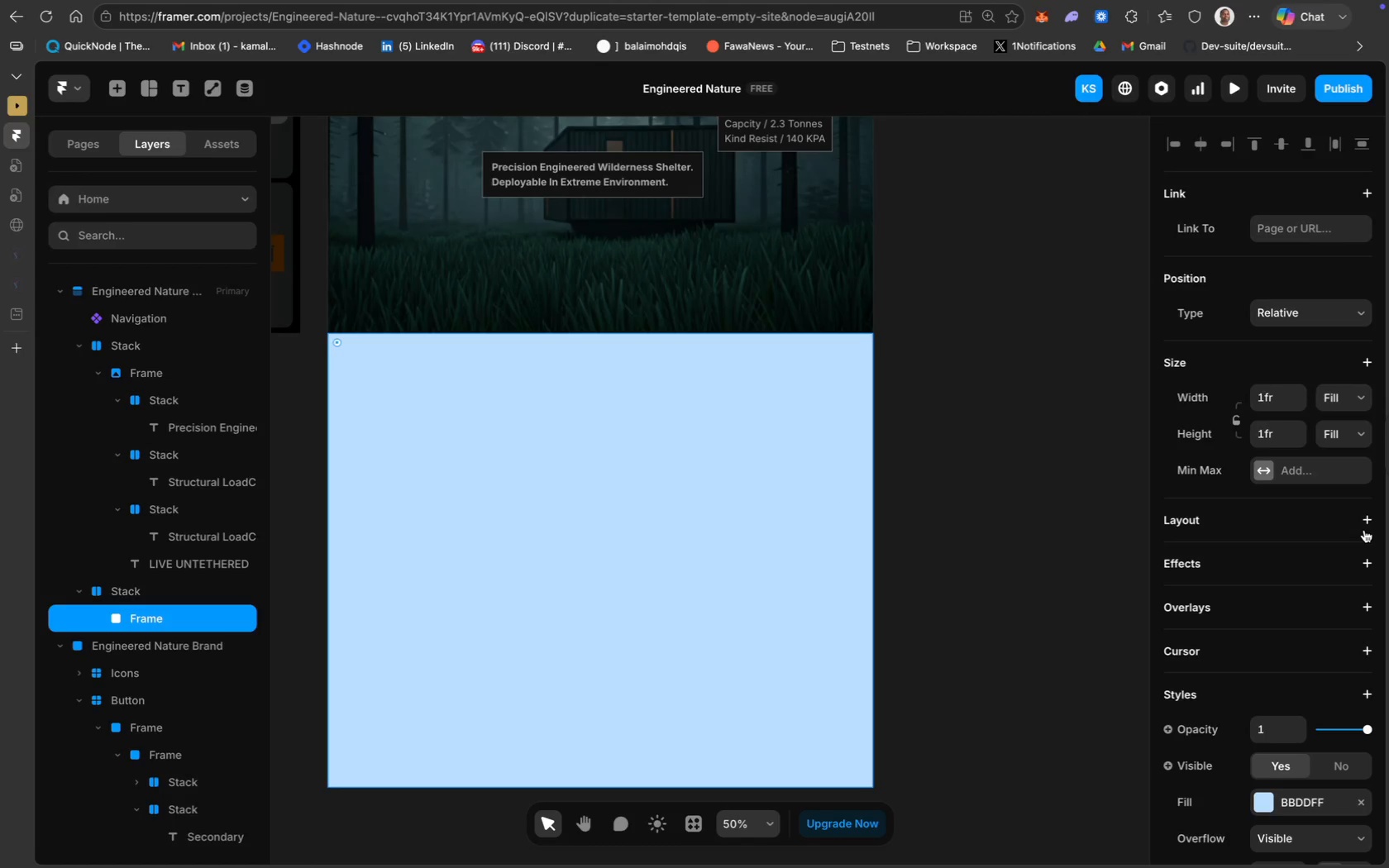 
scroll: coordinate [1308, 565], scroll_direction: down, amount: 40.0
 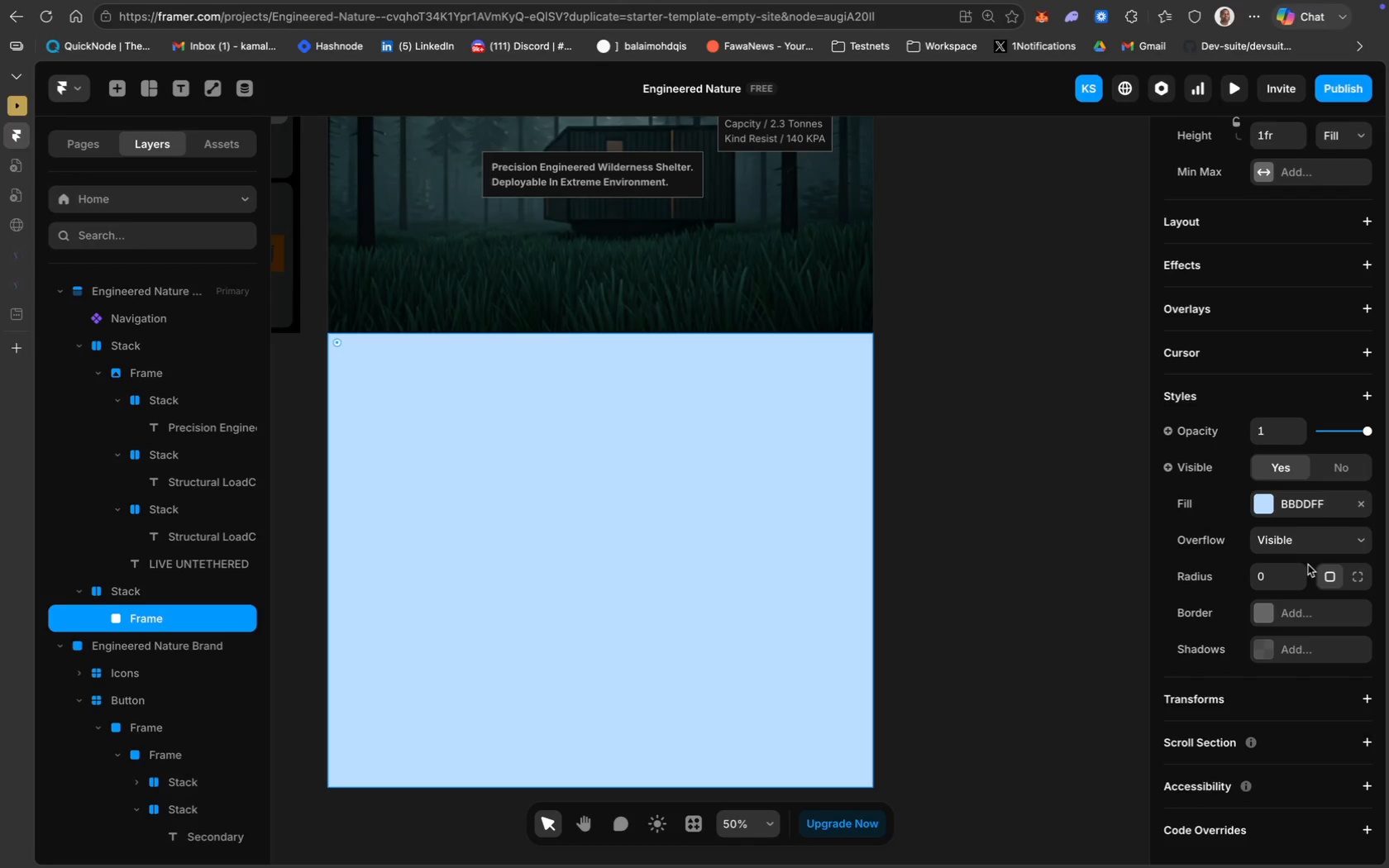 
wait(7.33)
 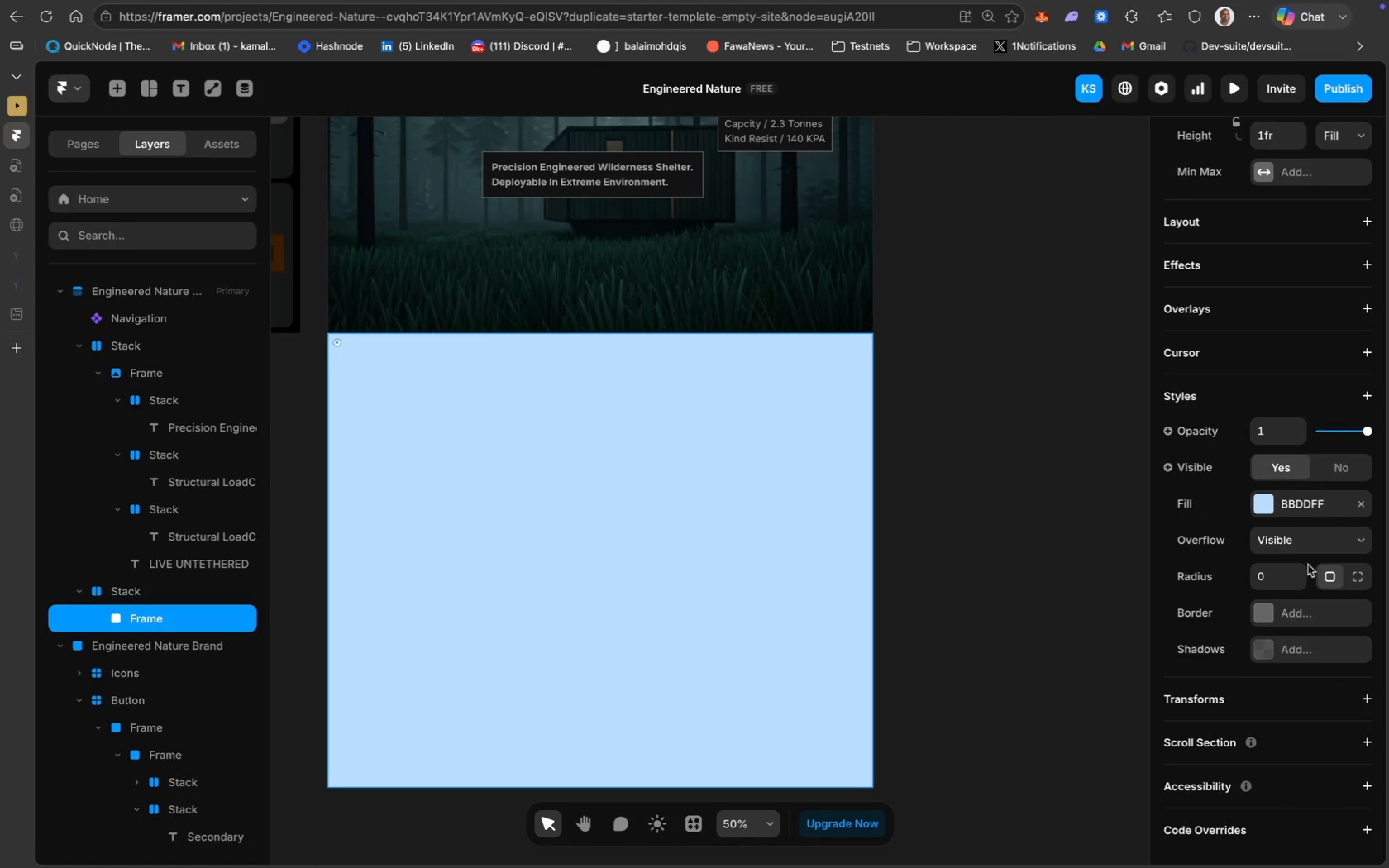 
left_click([1289, 500])
 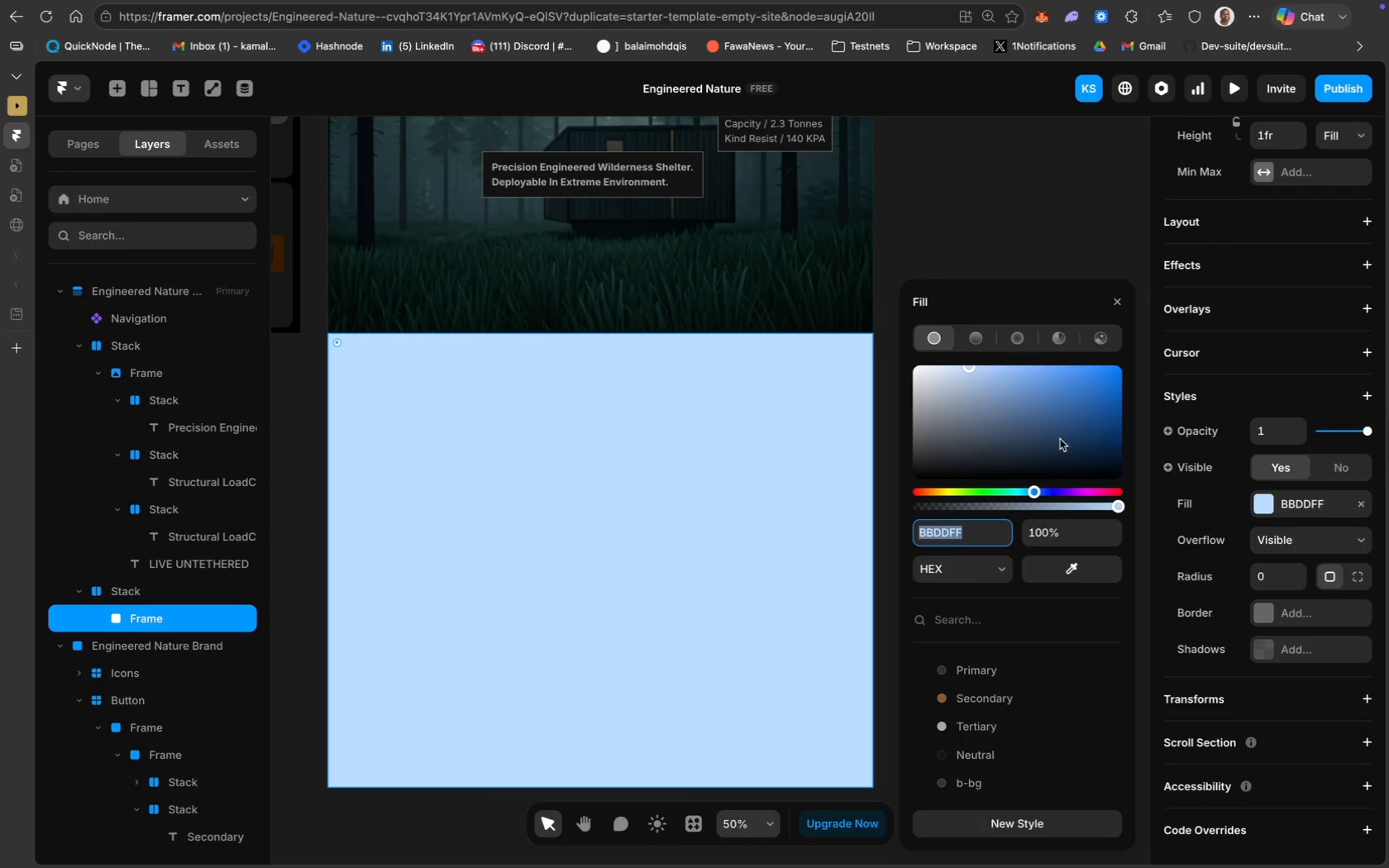 
wait(9.7)
 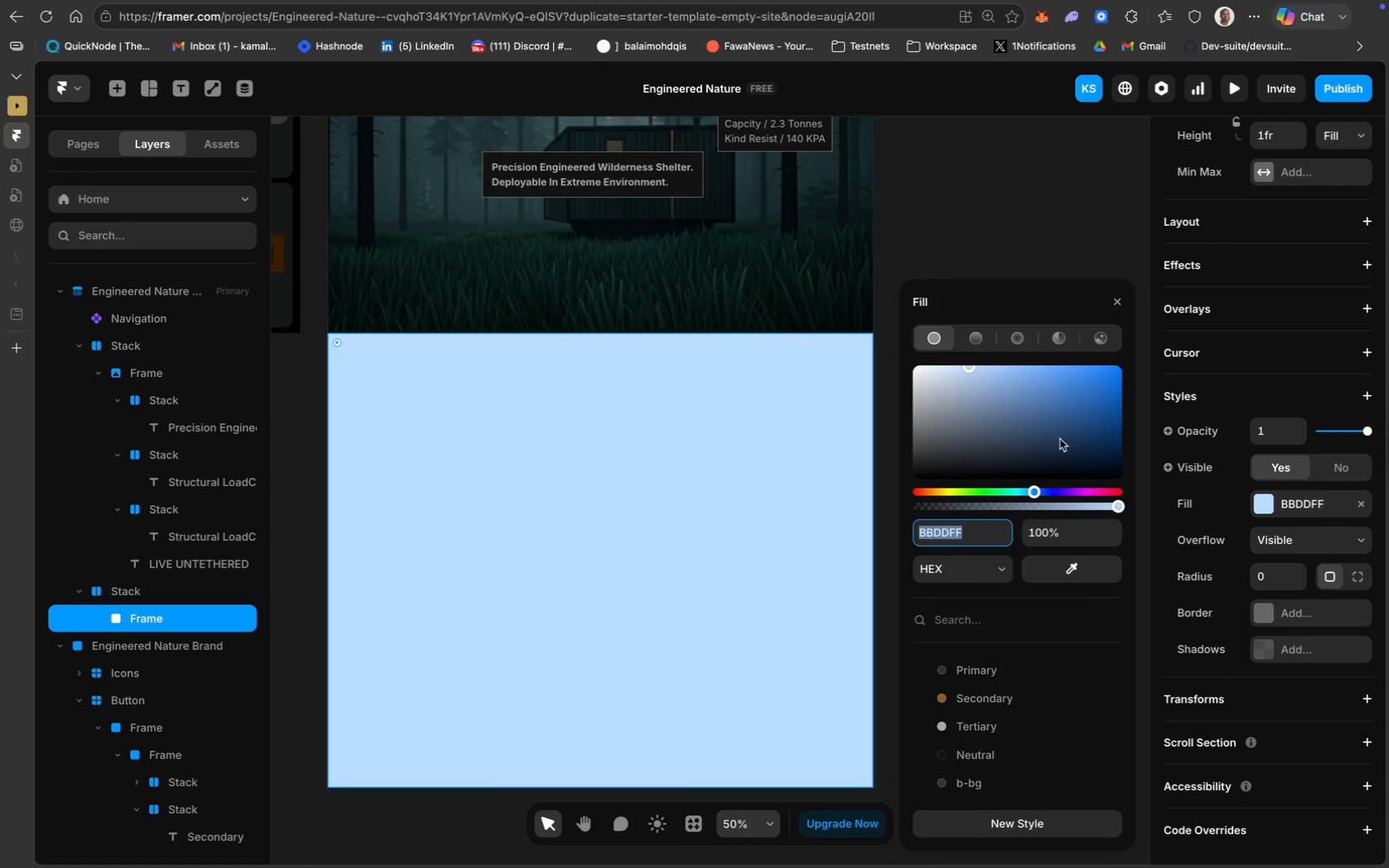 
scroll: coordinate [628, 423], scroll_direction: up, amount: 45.0
 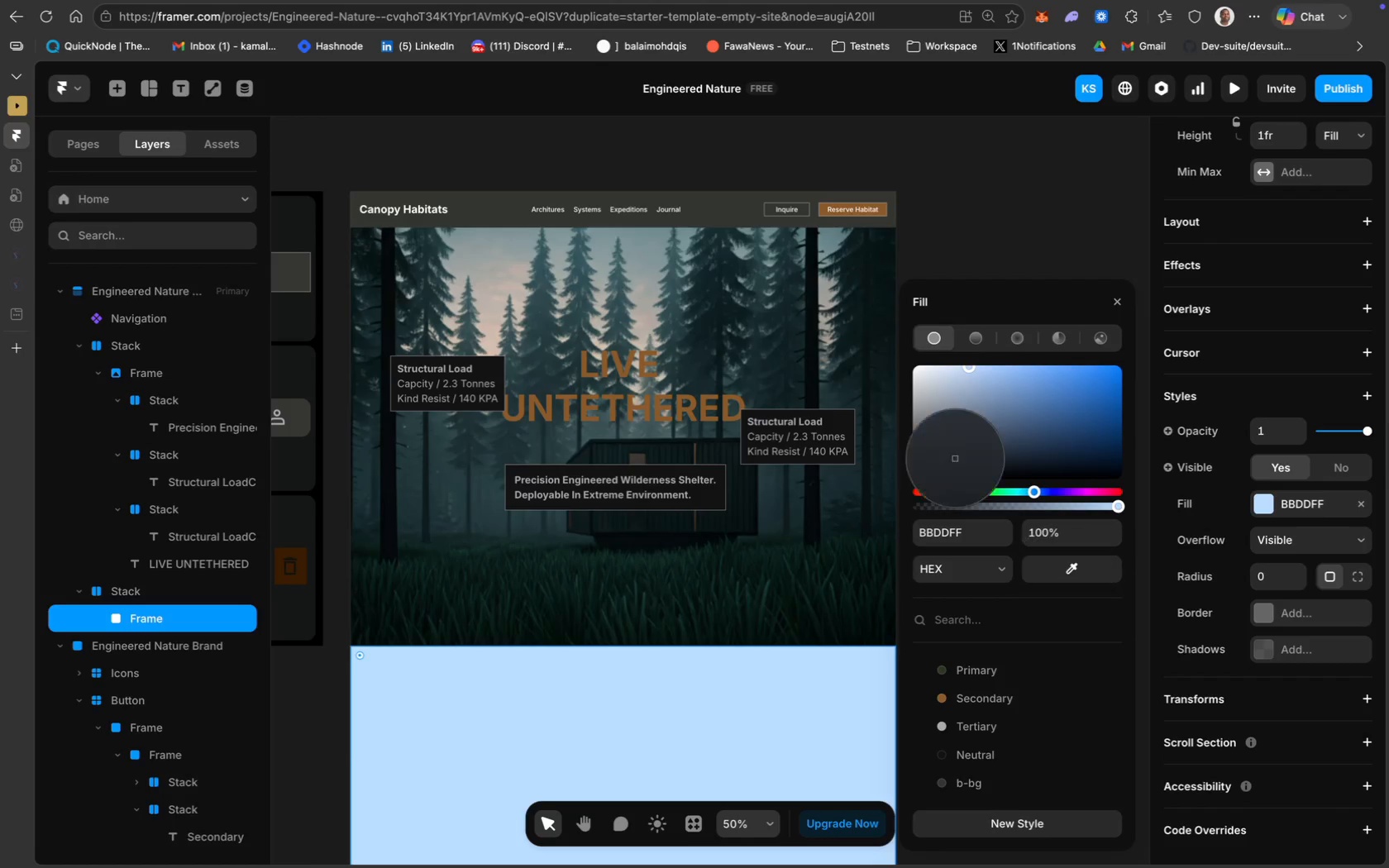 
left_click([744, 216])
 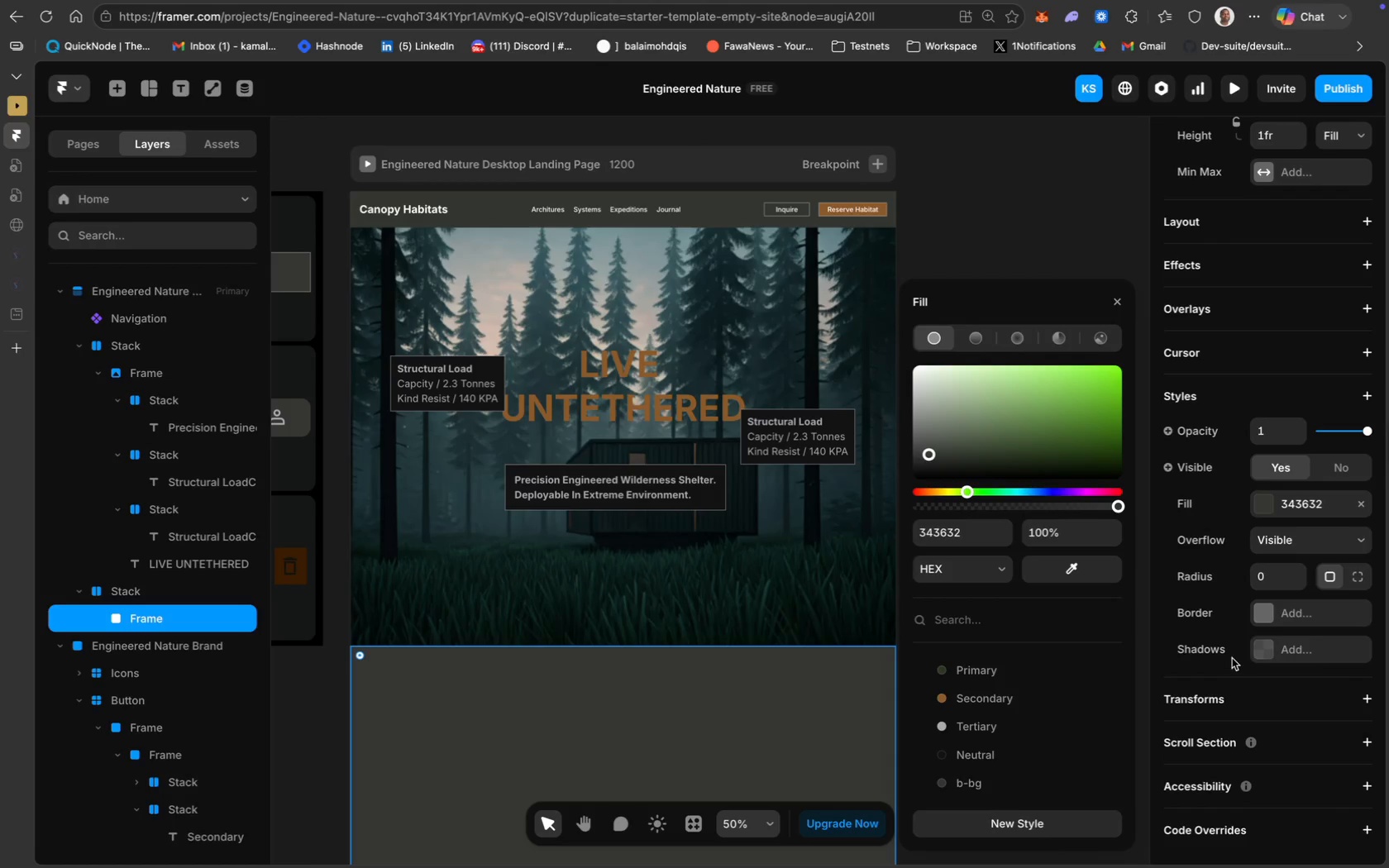 
left_click([1281, 621])
 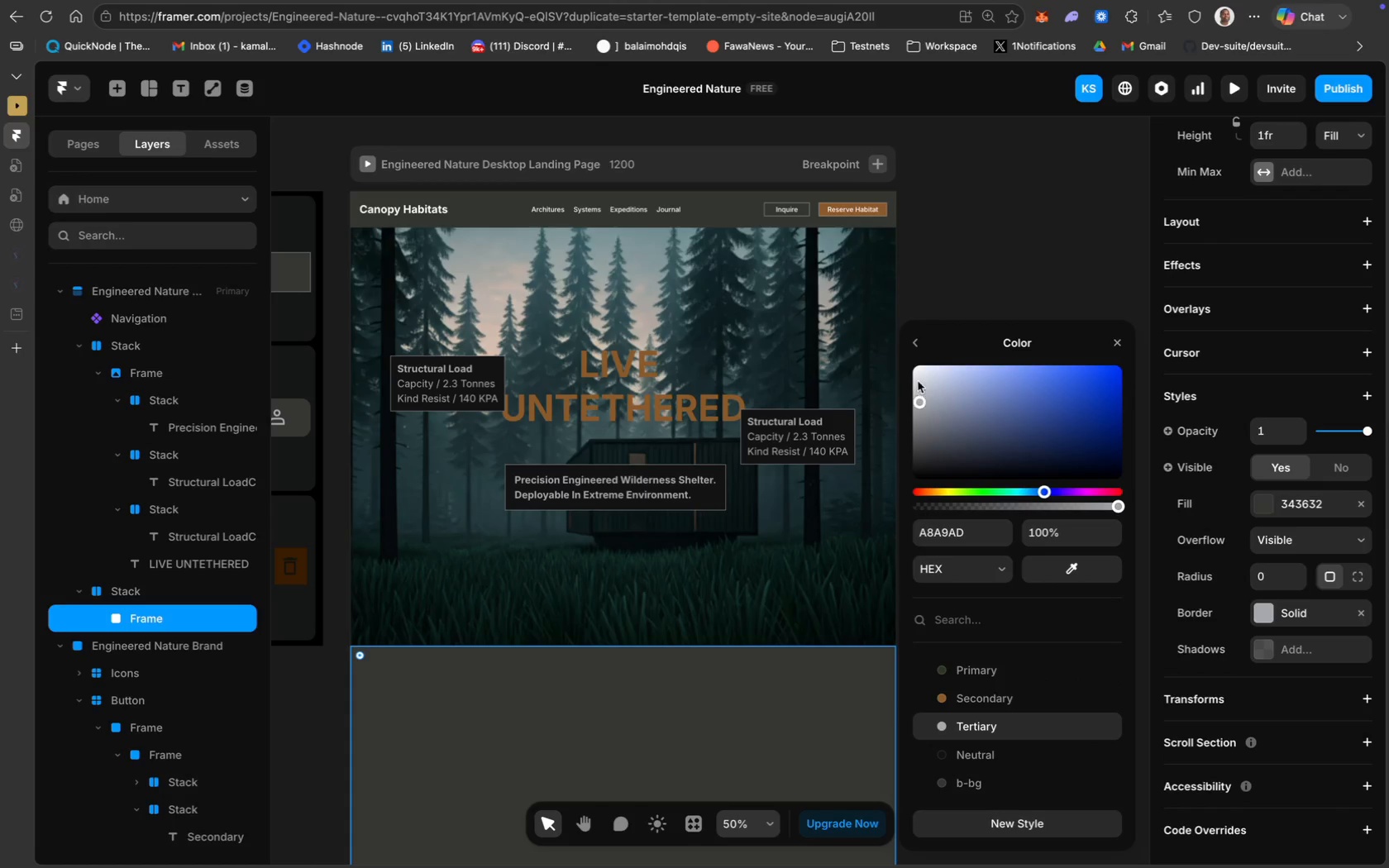 
wait(15.1)
 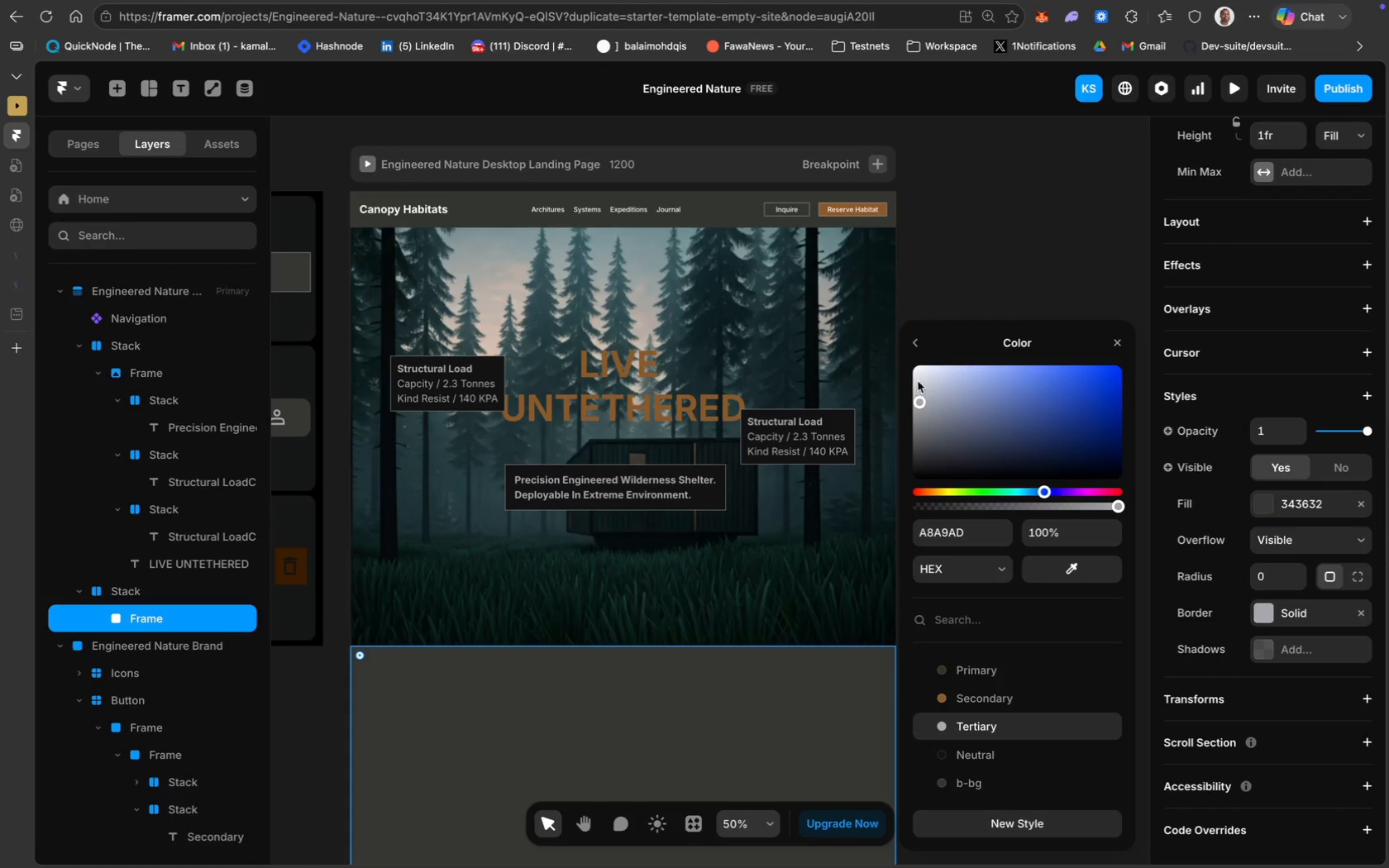 
left_click([1038, 737])
 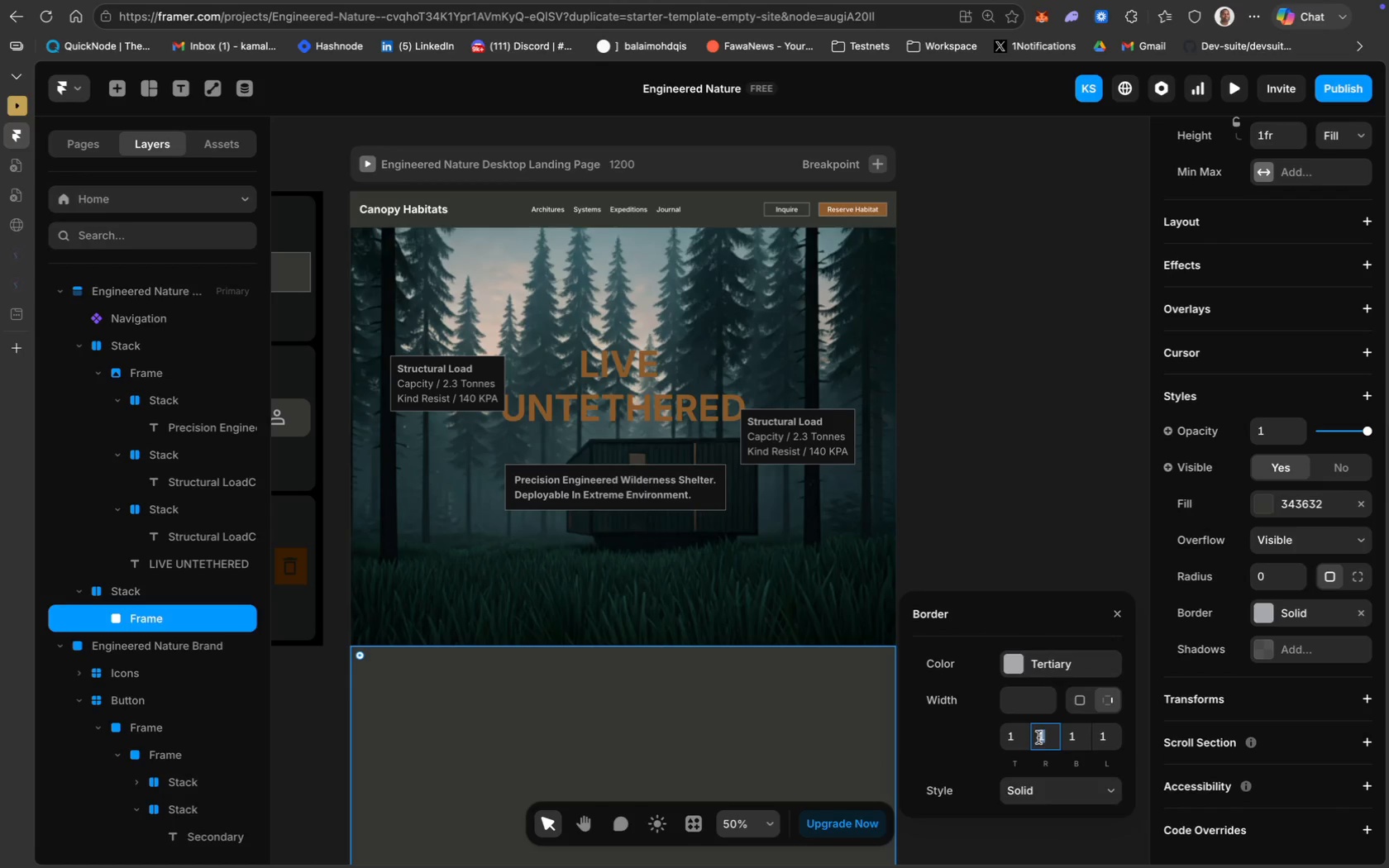 
key(0)
 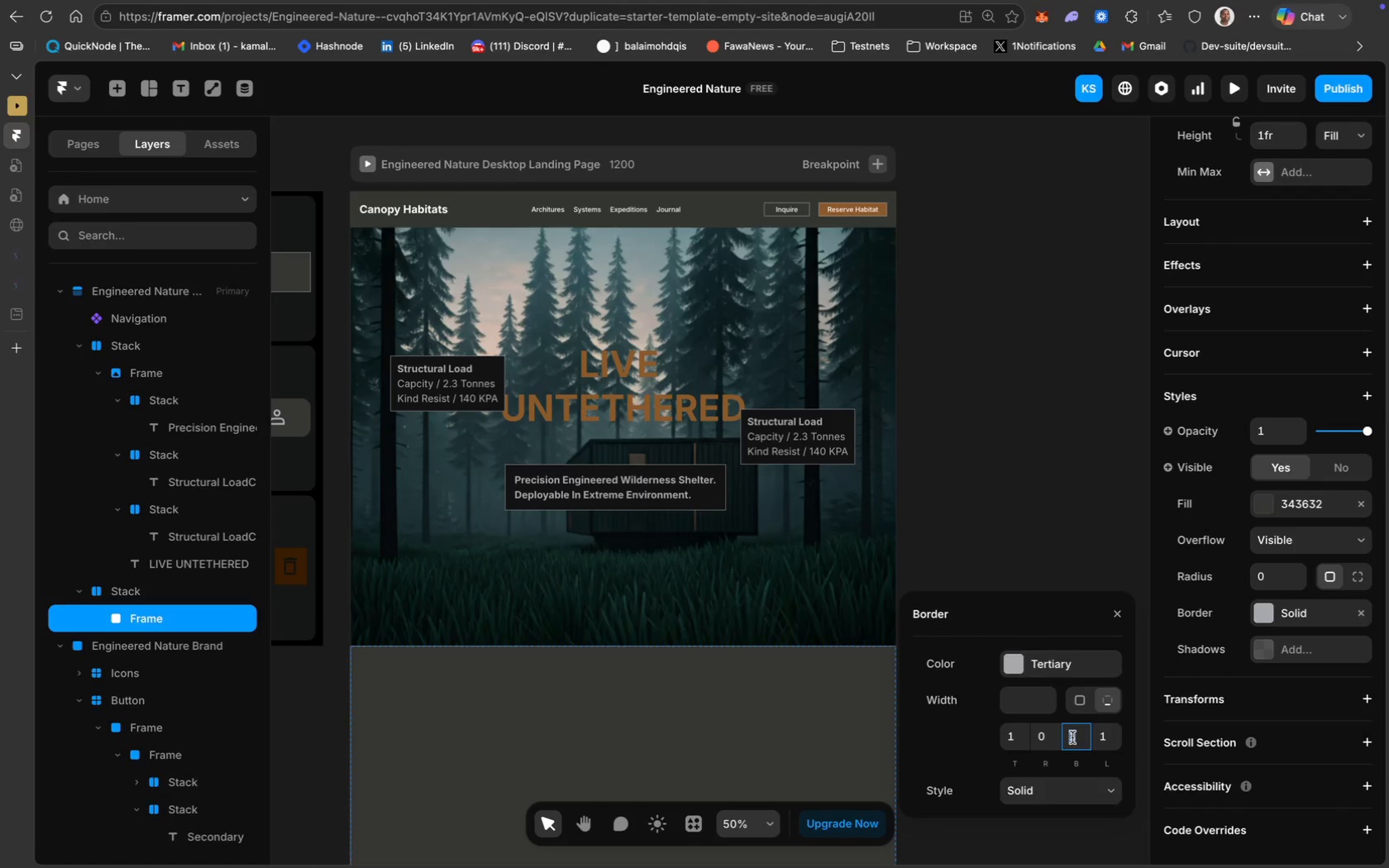 
key(0)
 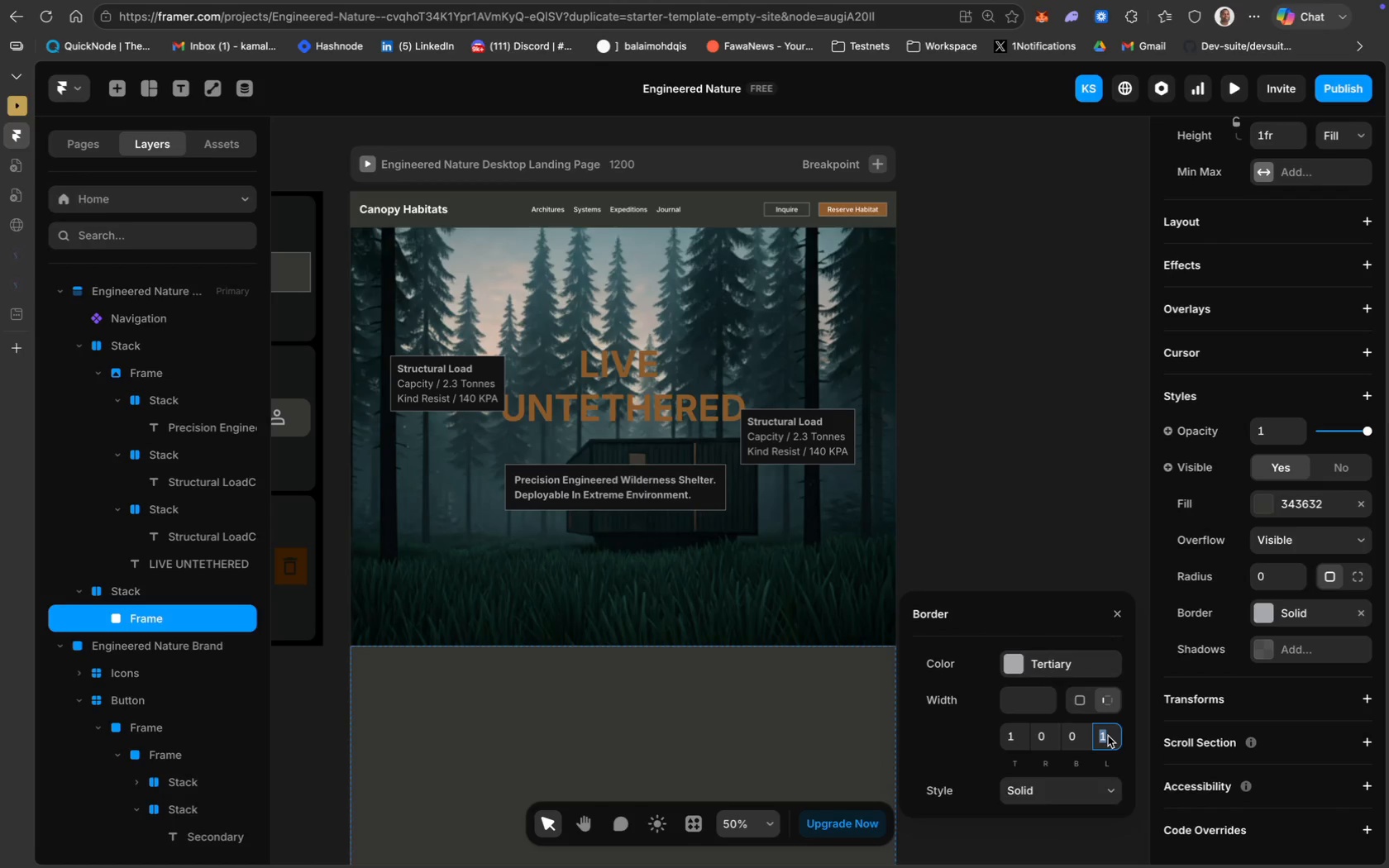 
key(0)
 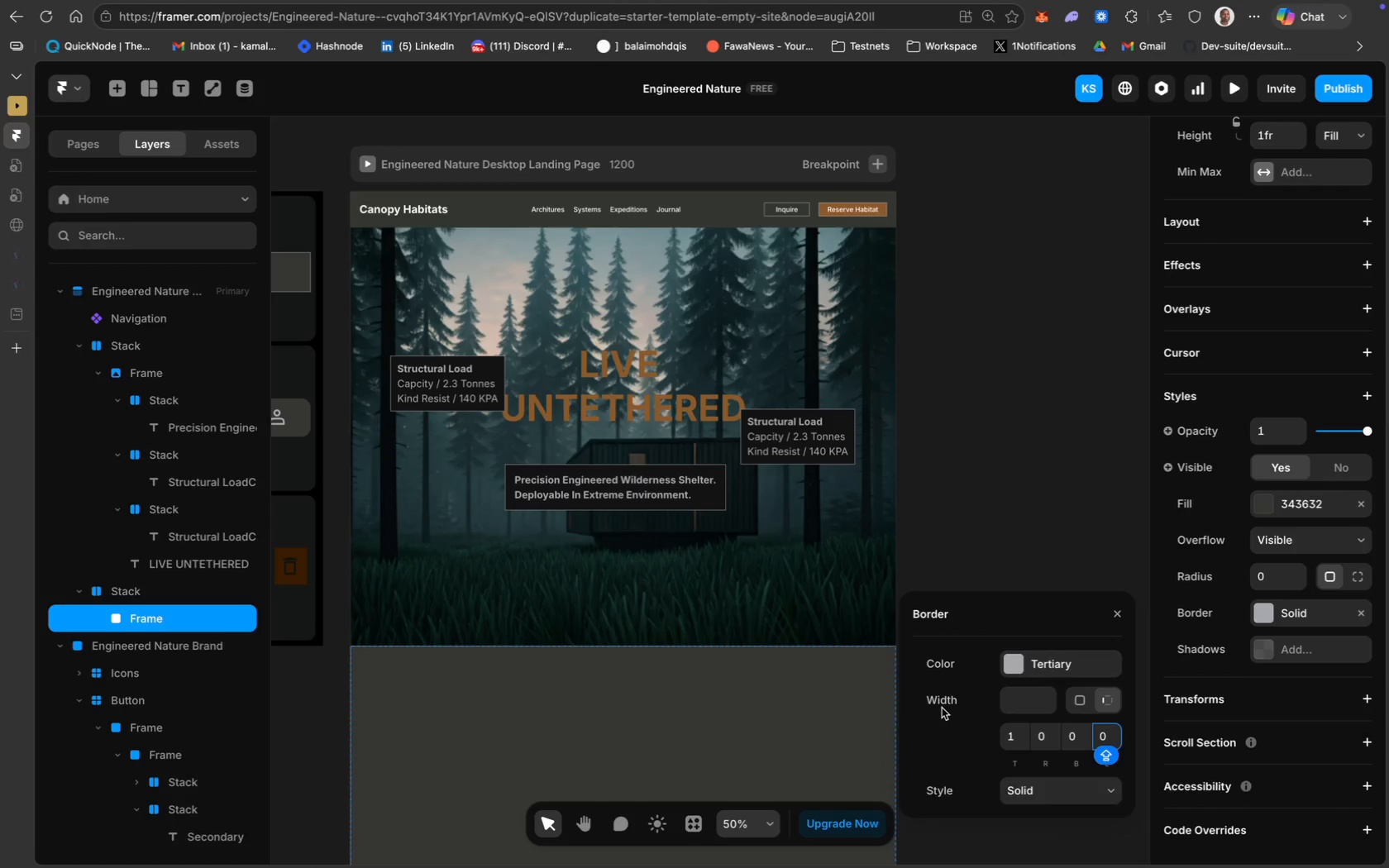 
left_click([779, 707])
 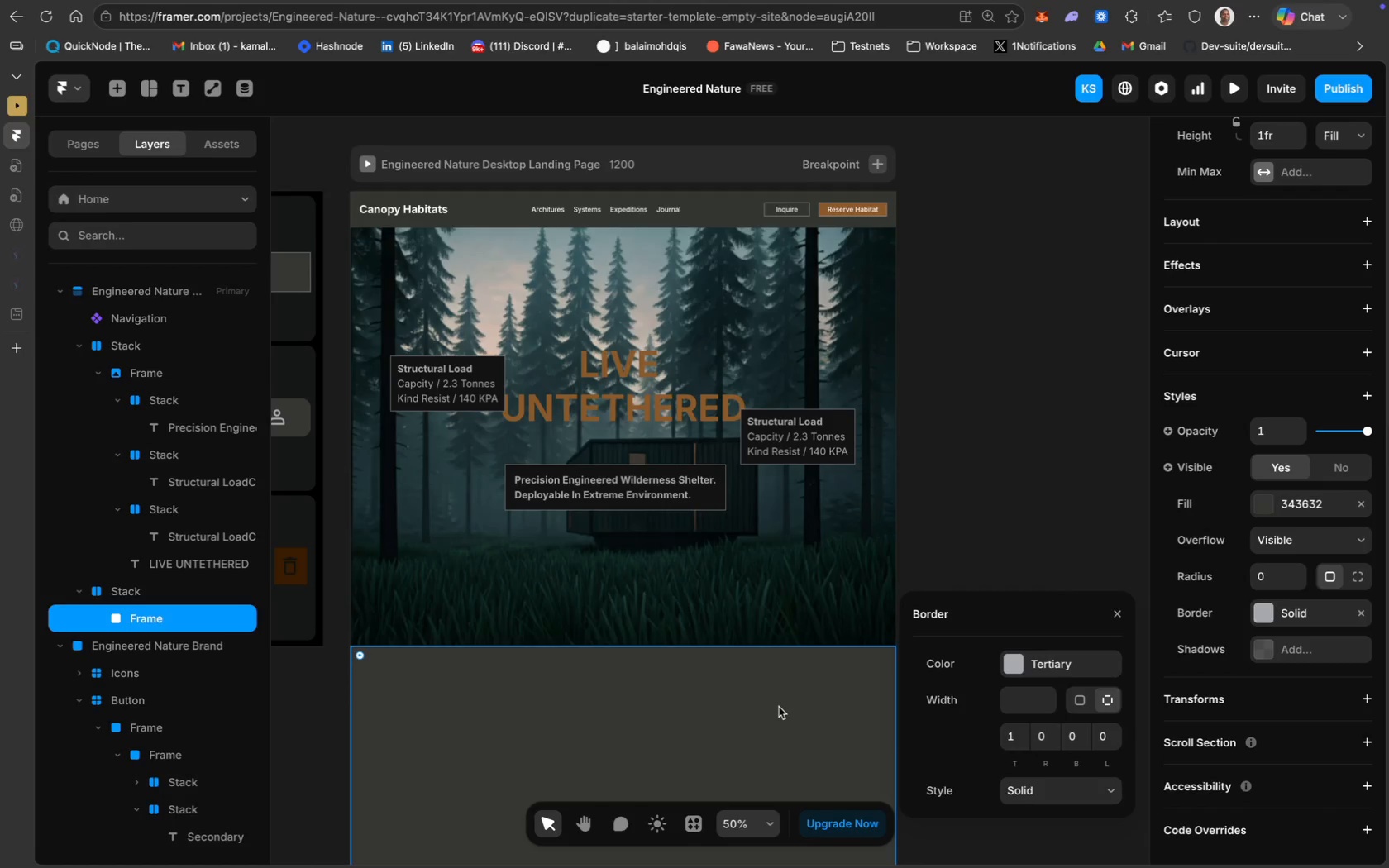 
left_click([1026, 390])
 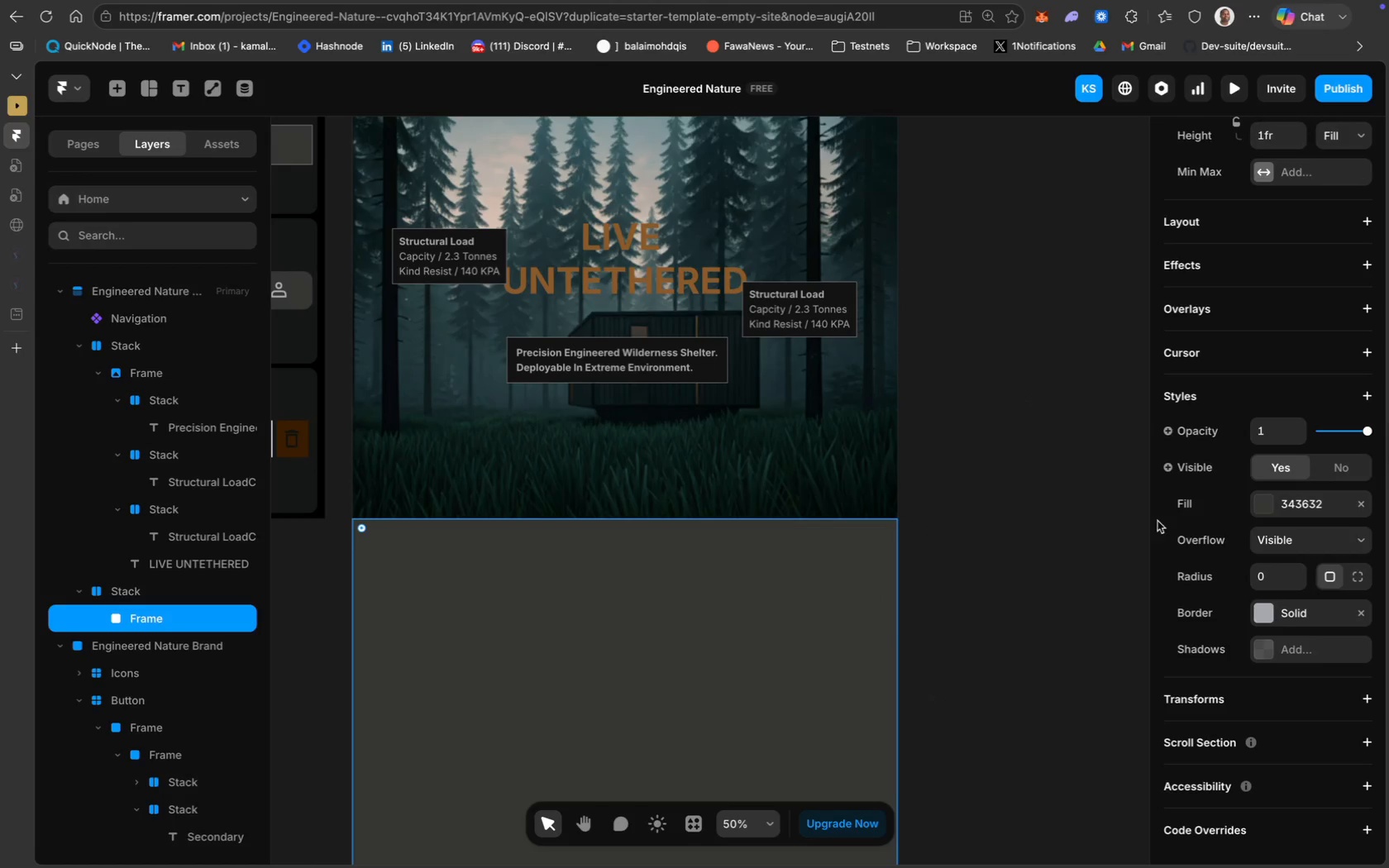 
scroll: coordinate [779, 707], scroll_direction: down, amount: 18.0
 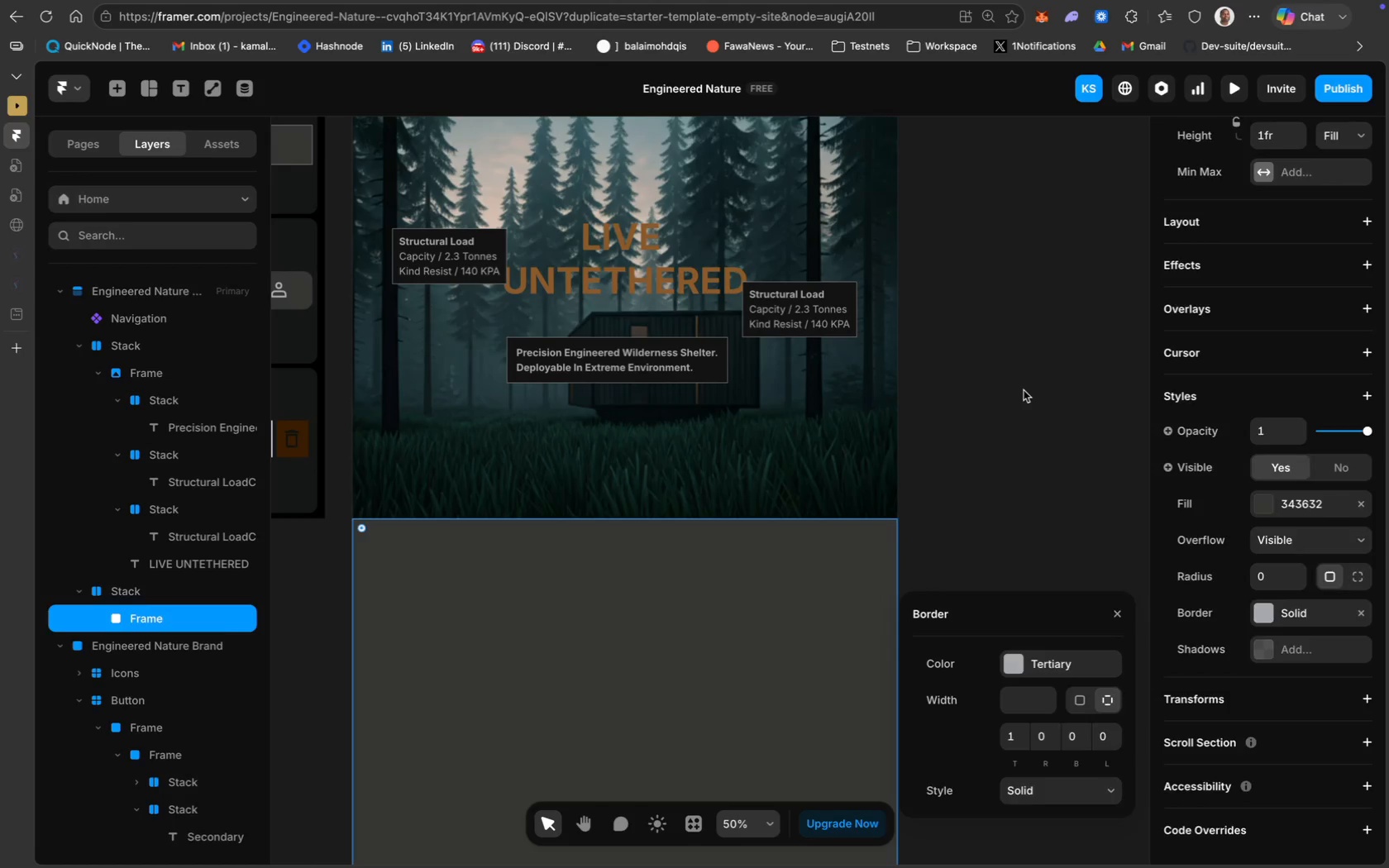 
left_click([1302, 611])
 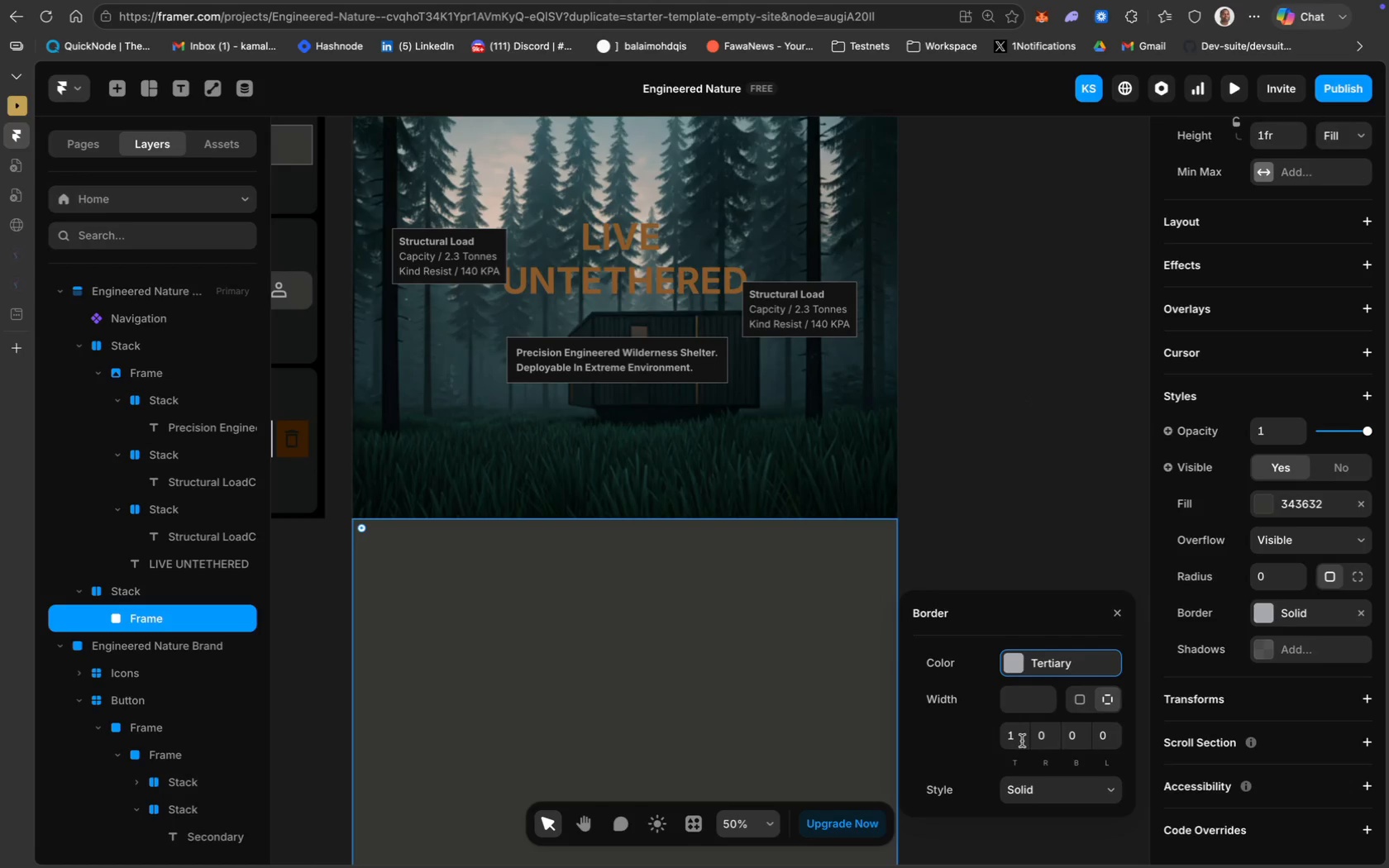 
left_click([1016, 734])
 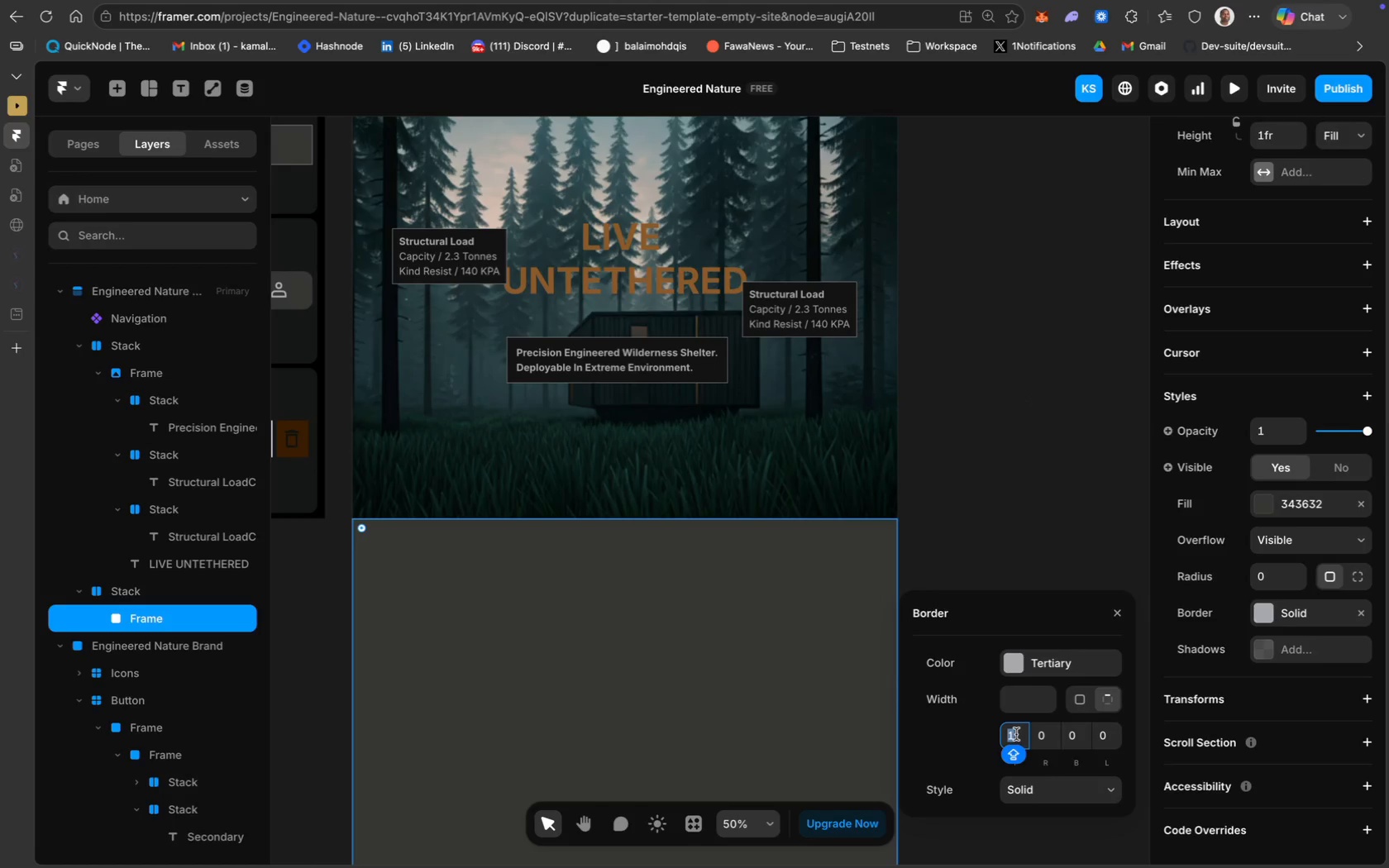 
key(3)
 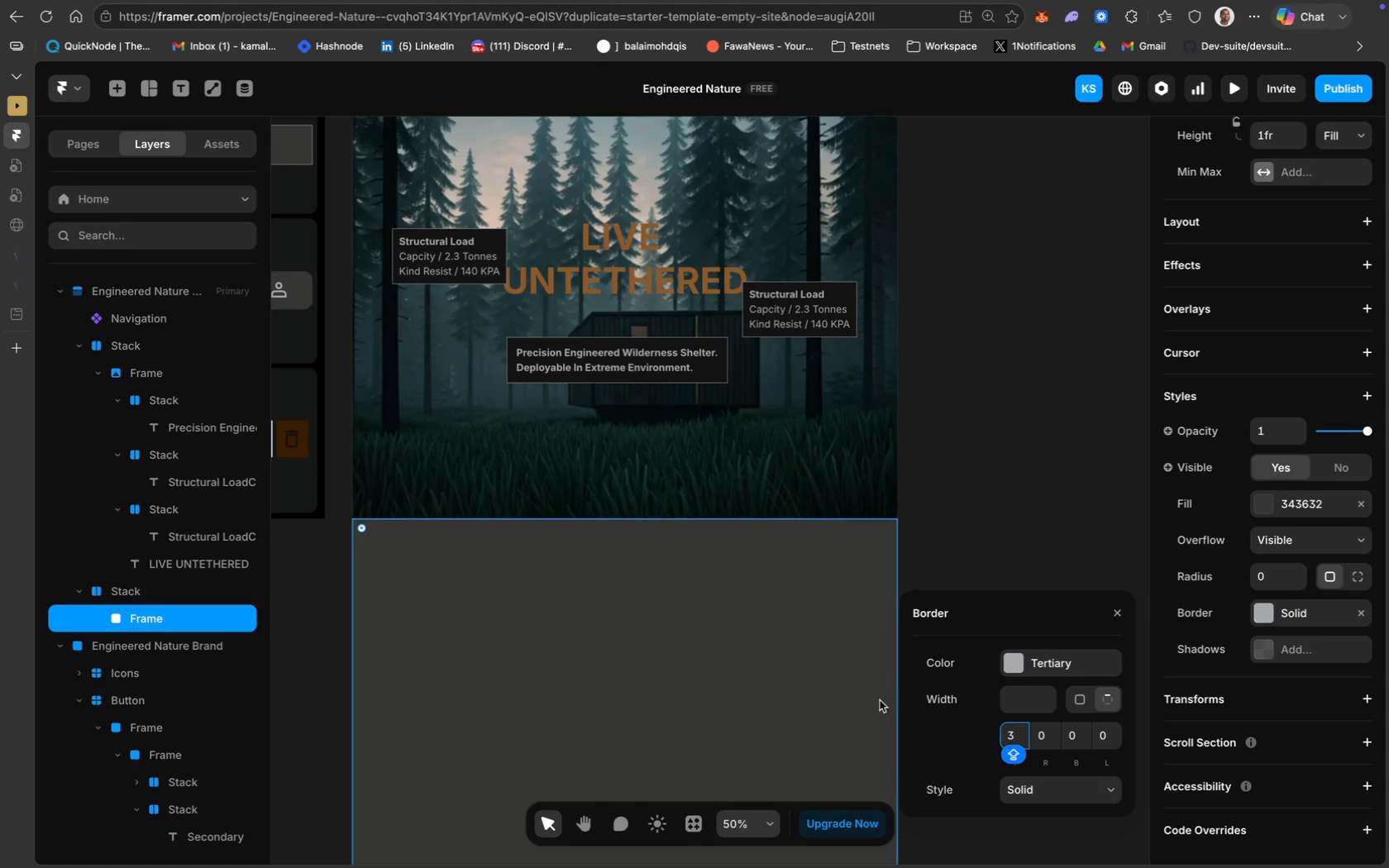 
left_click([760, 693])
 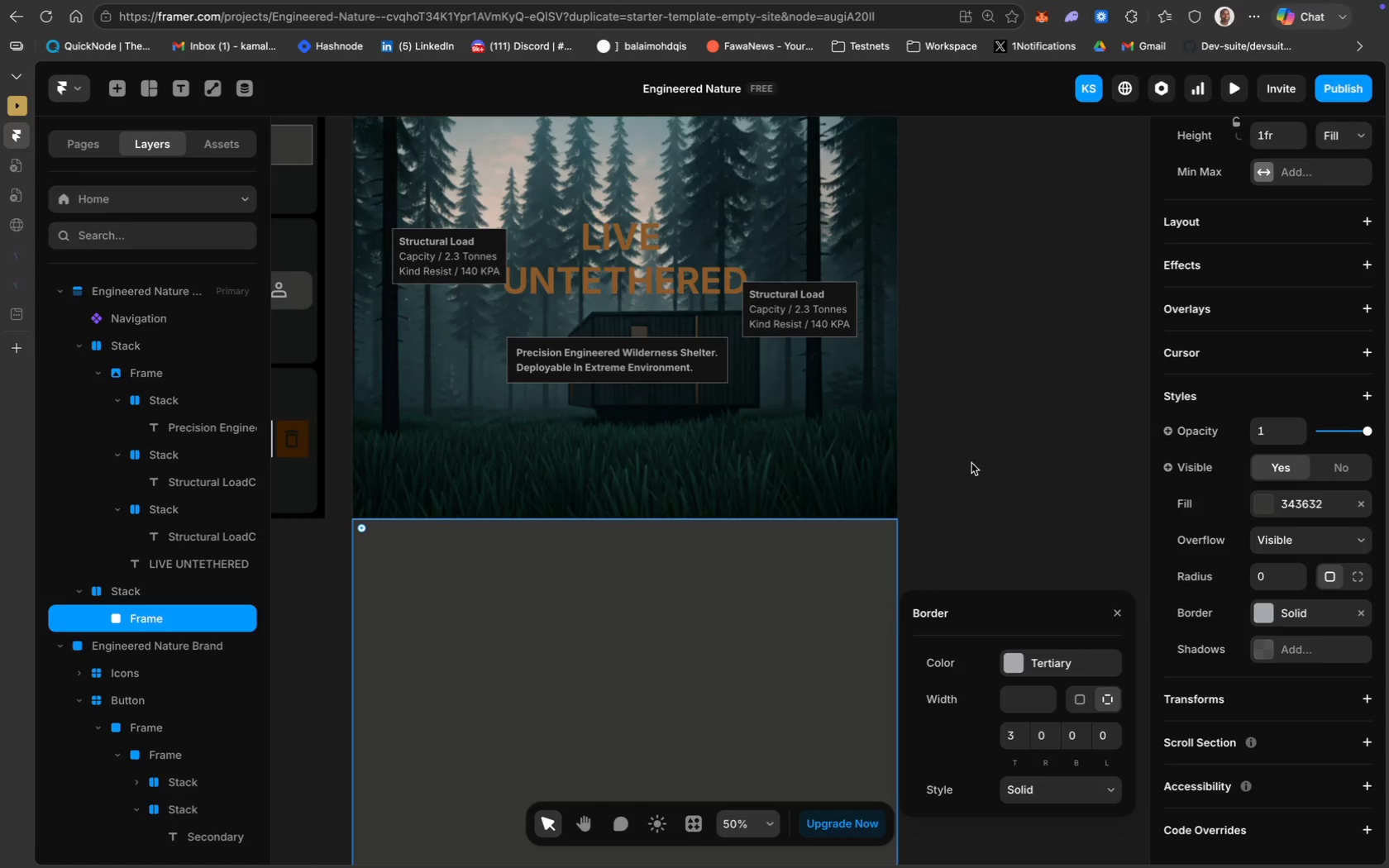 
left_click([987, 457])
 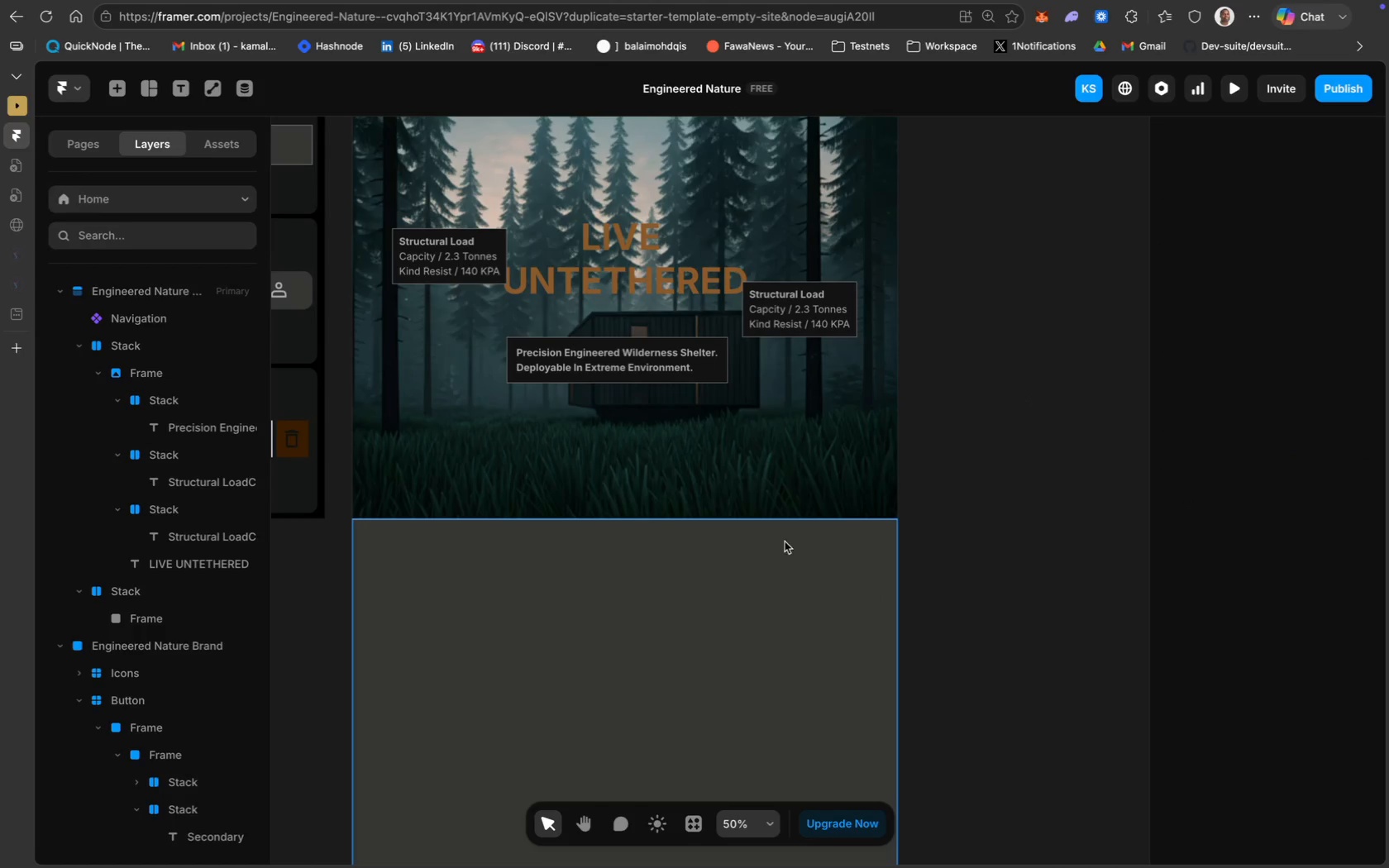 
left_click([742, 574])
 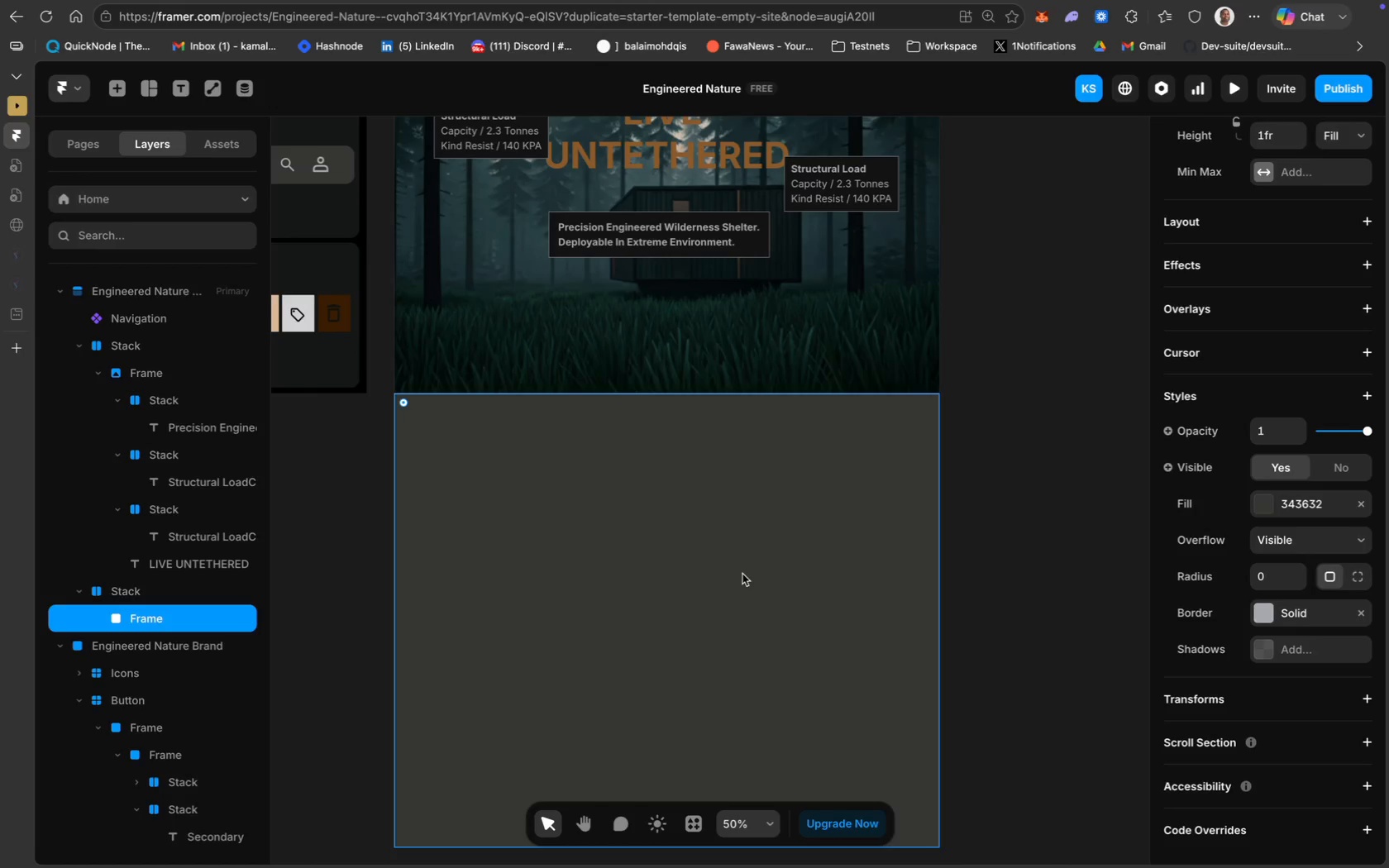 
scroll: coordinate [742, 574], scroll_direction: down, amount: 43.0
 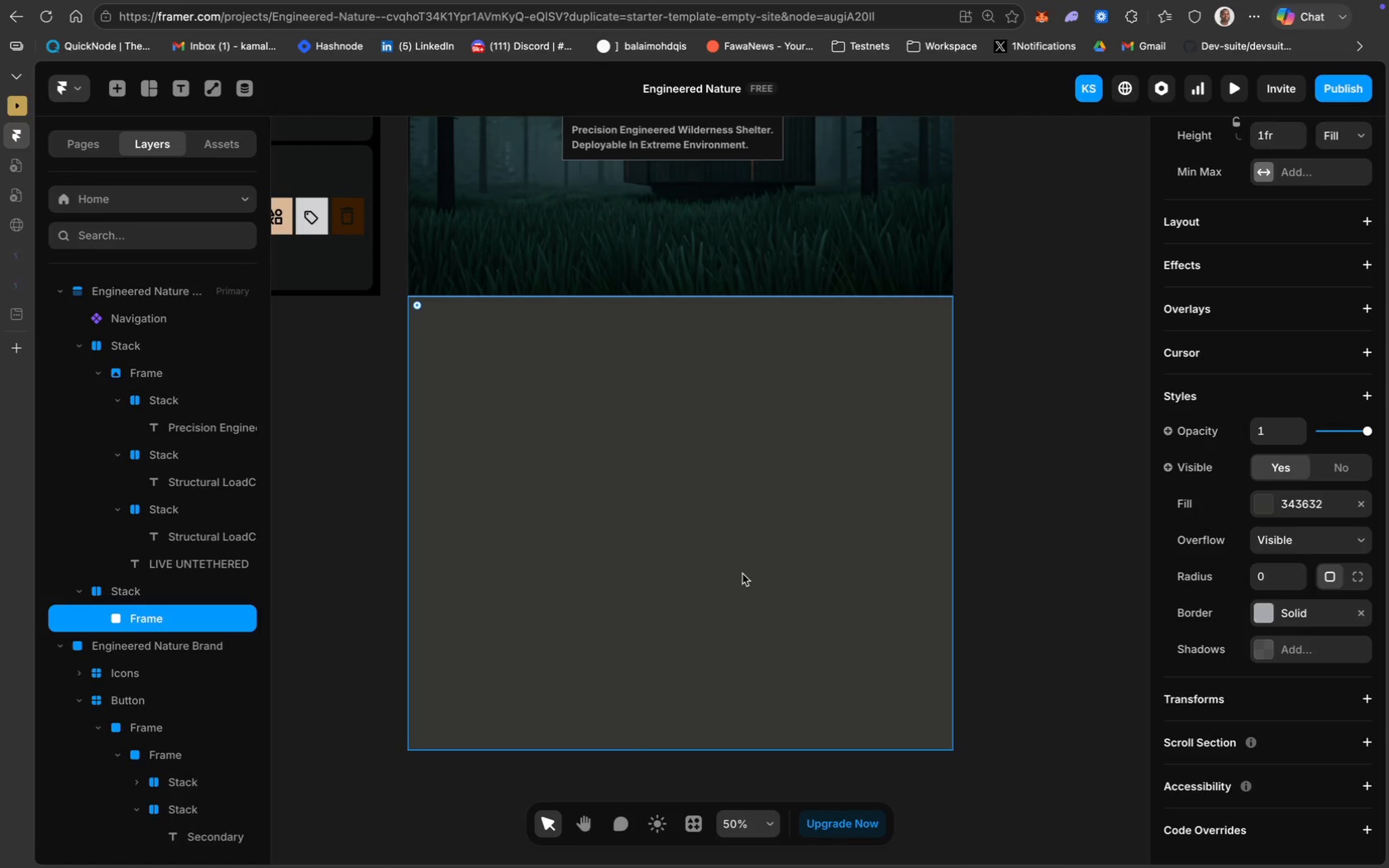 
scroll: coordinate [742, 574], scroll_direction: up, amount: 19.0
 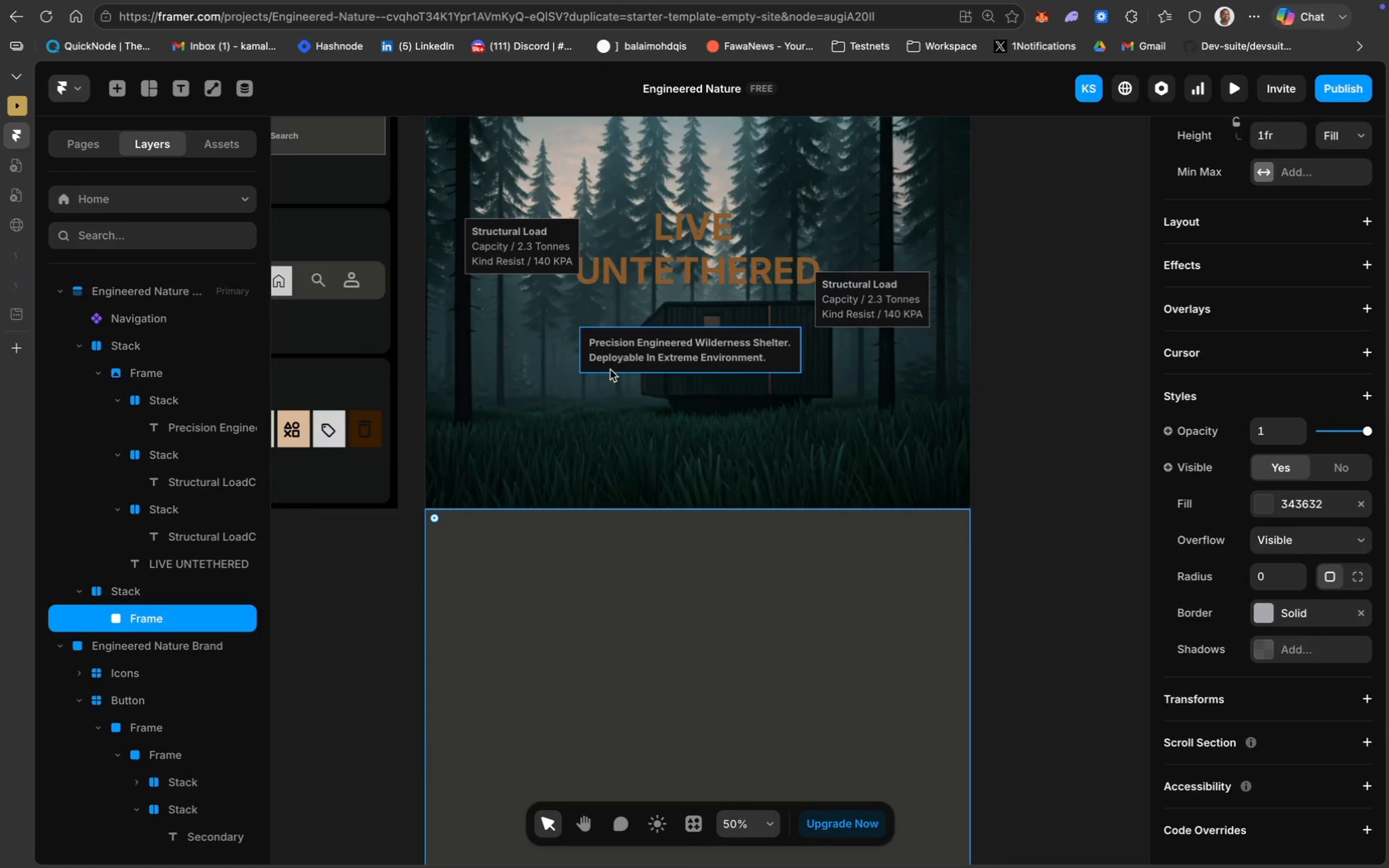 
mouse_move([165, 107])
 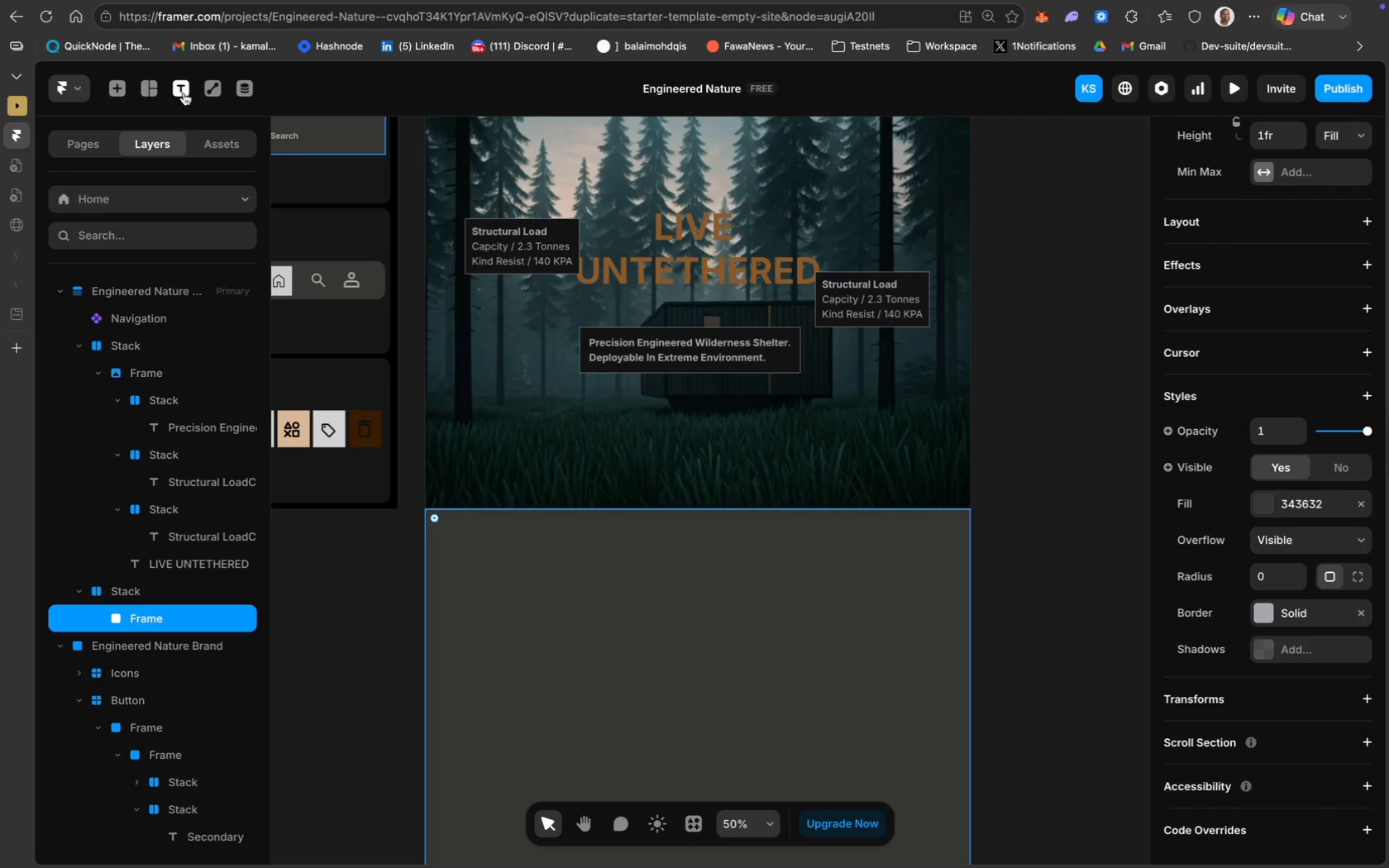 
wait(9.97)
 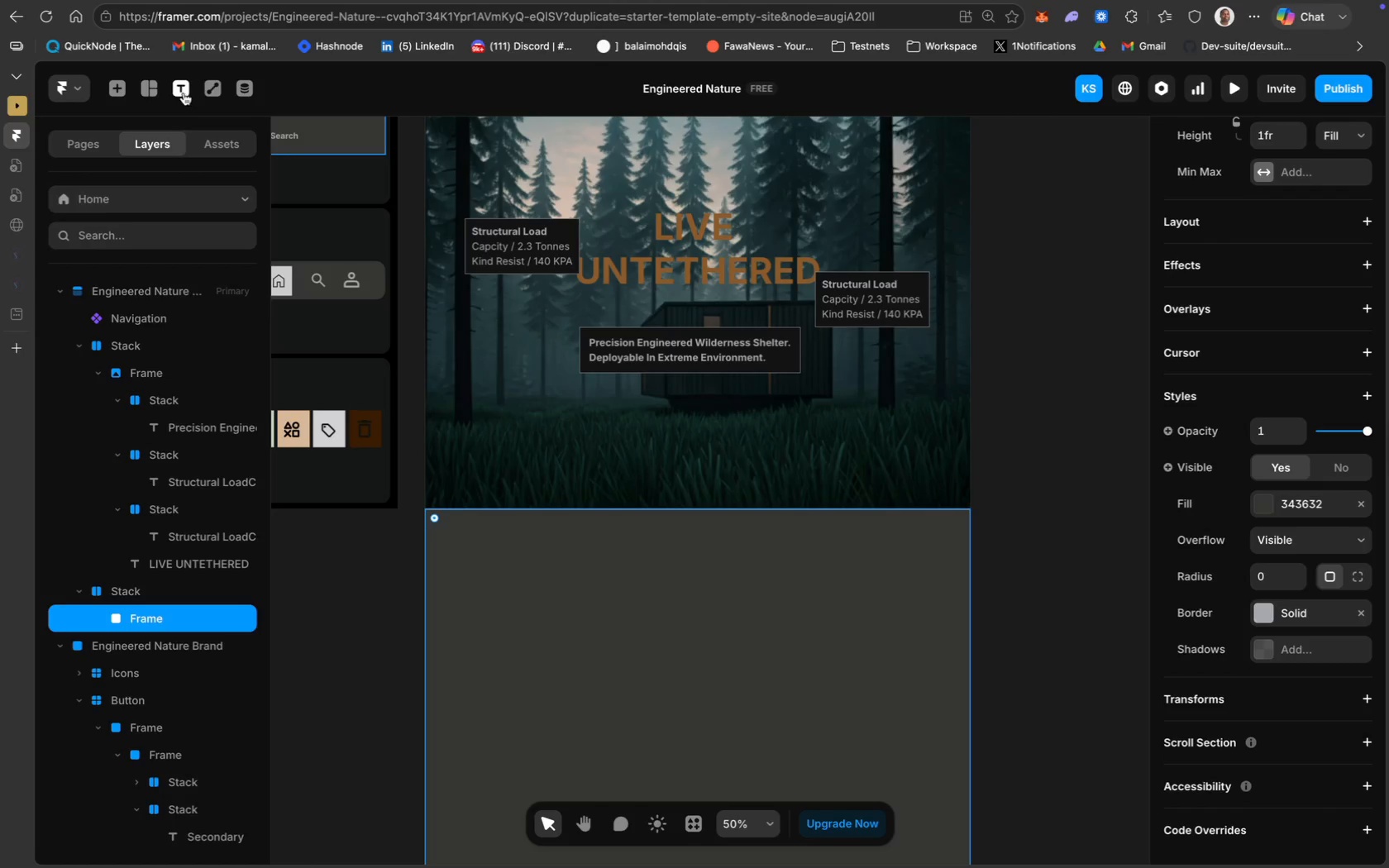 
type(Ar)
key(Backspace)
type(R)
key(Backspace)
type(rchitecturModules)
 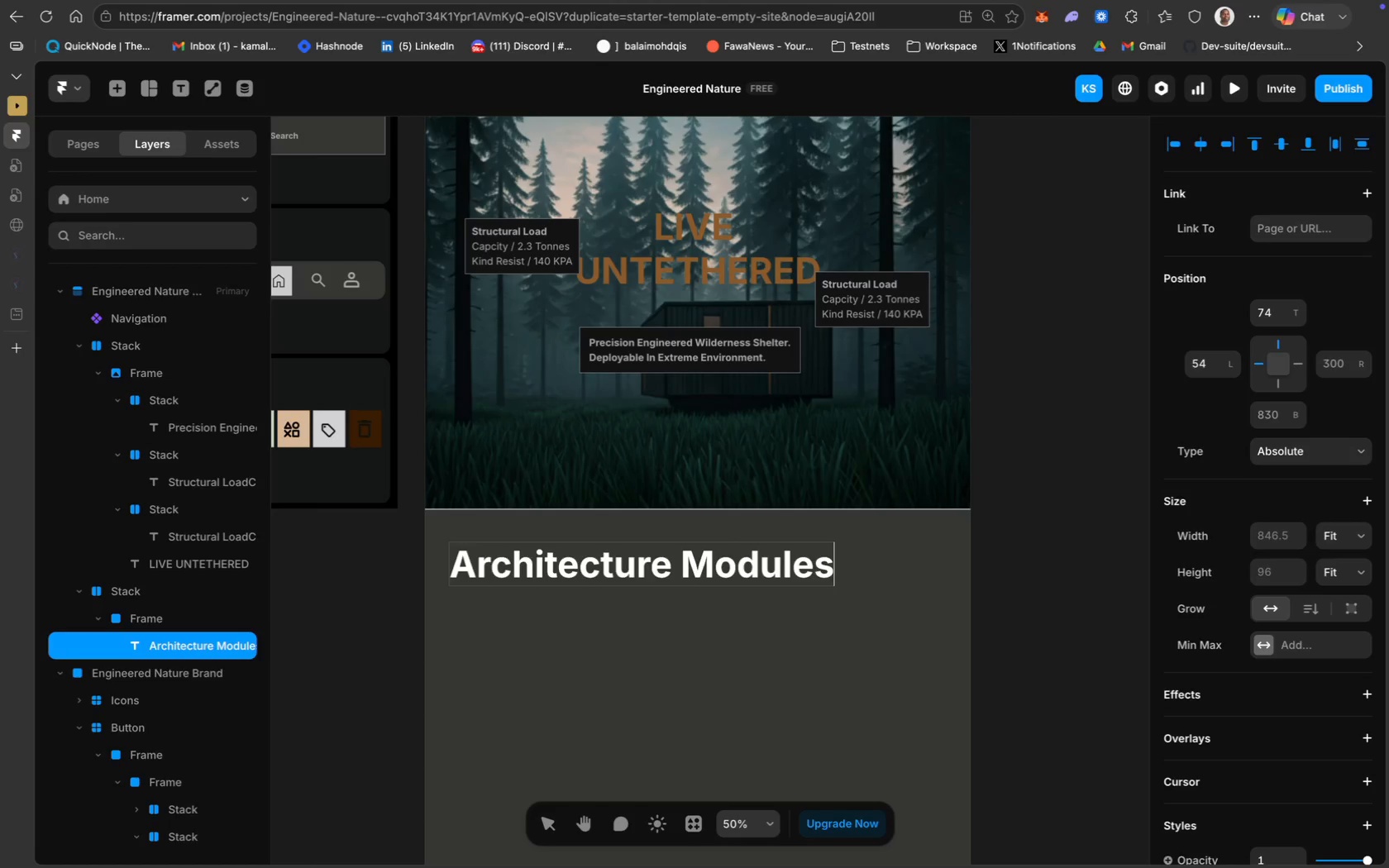 
key(Meta+A)
 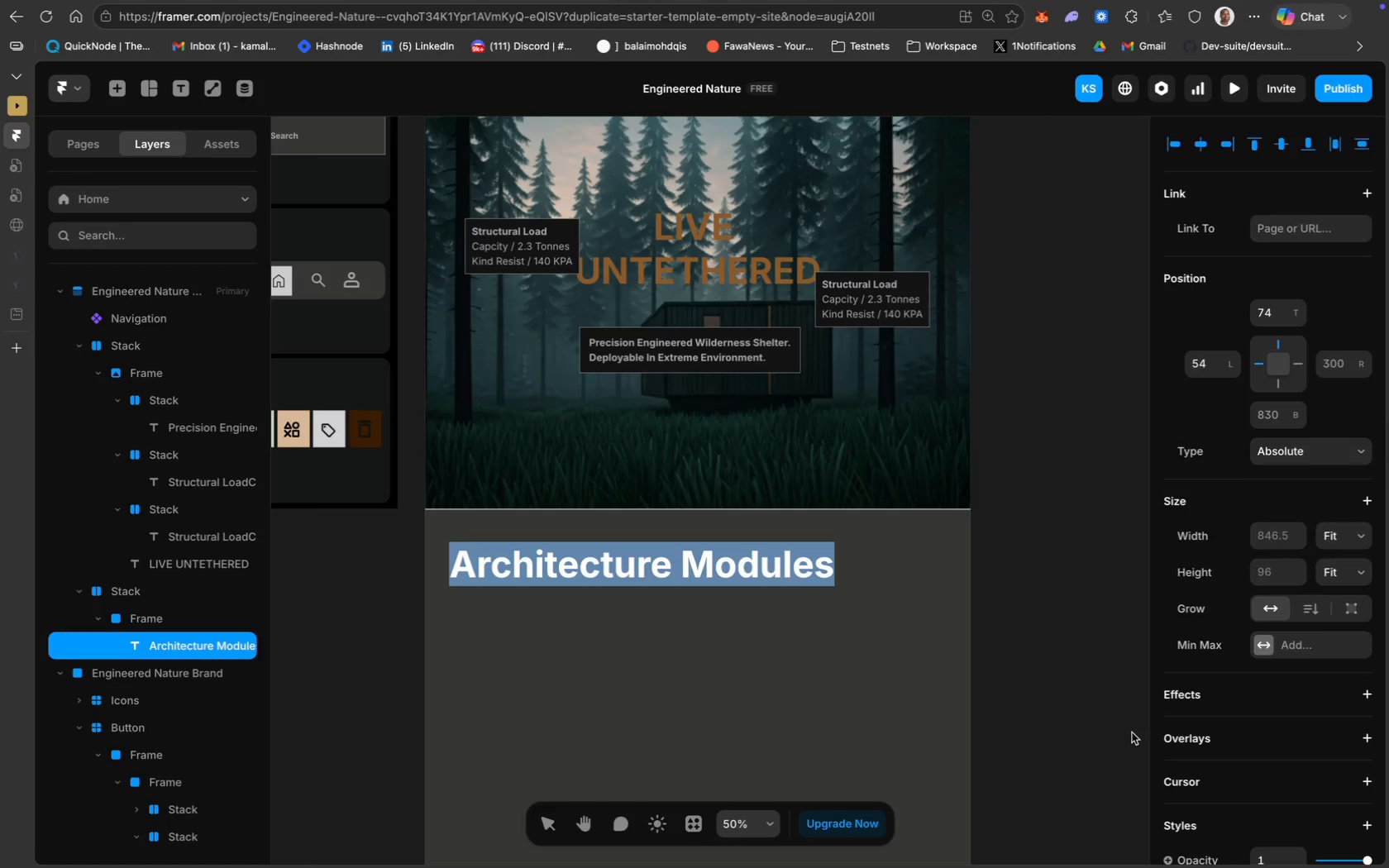 
scroll: coordinate [1277, 469], scroll_direction: down, amount: 58.0
 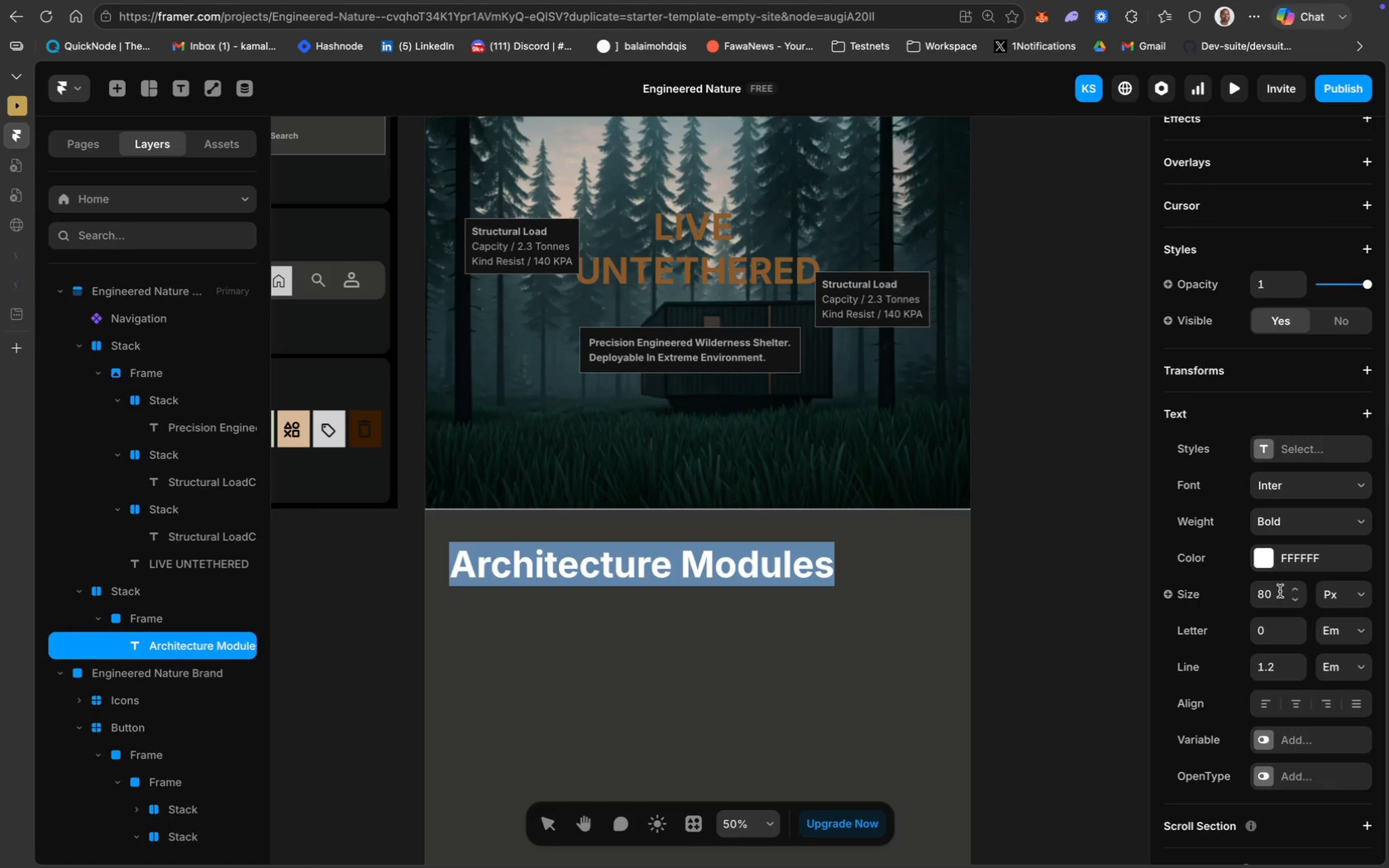 
left_click([1278, 591])
 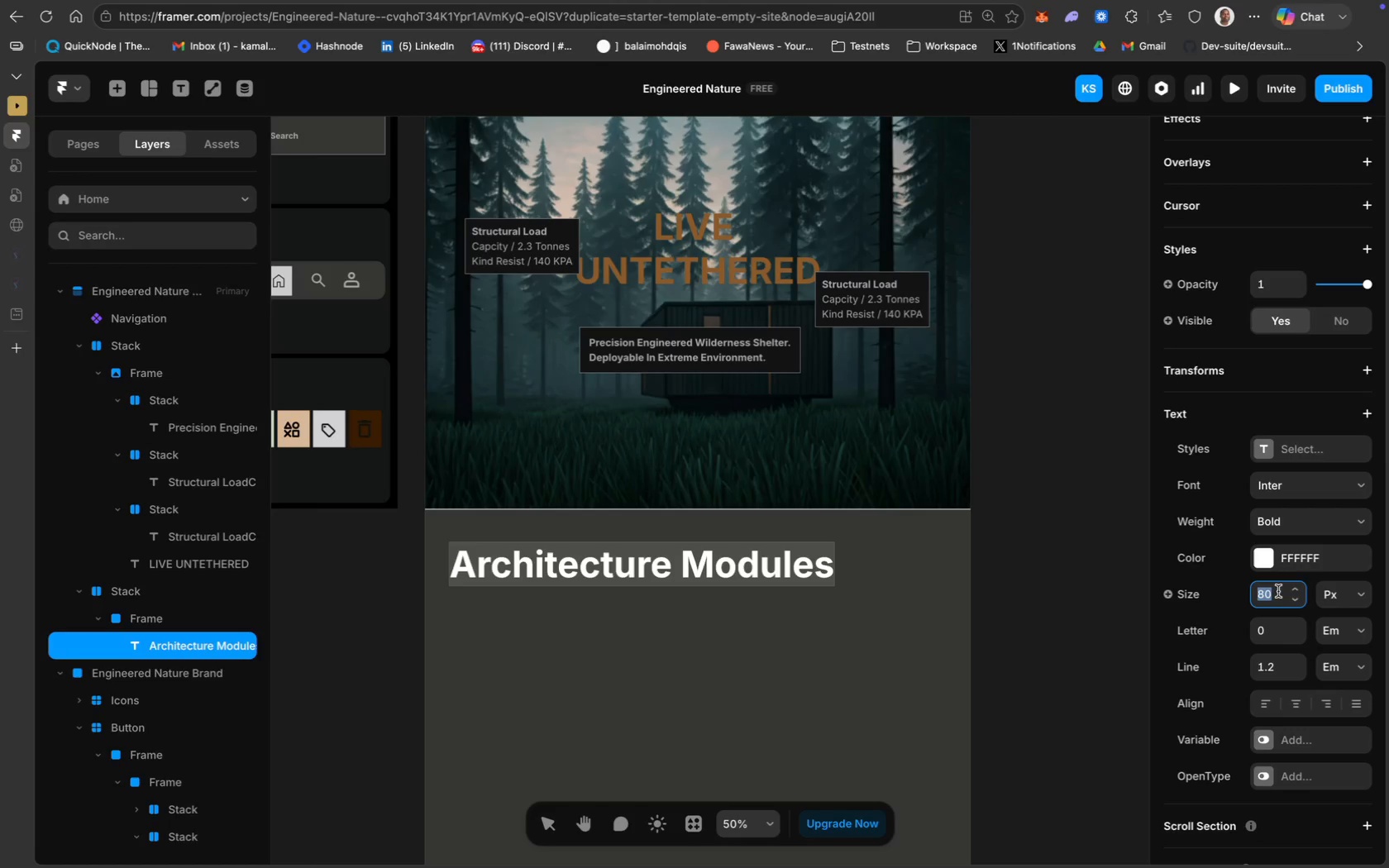 
type(24)
 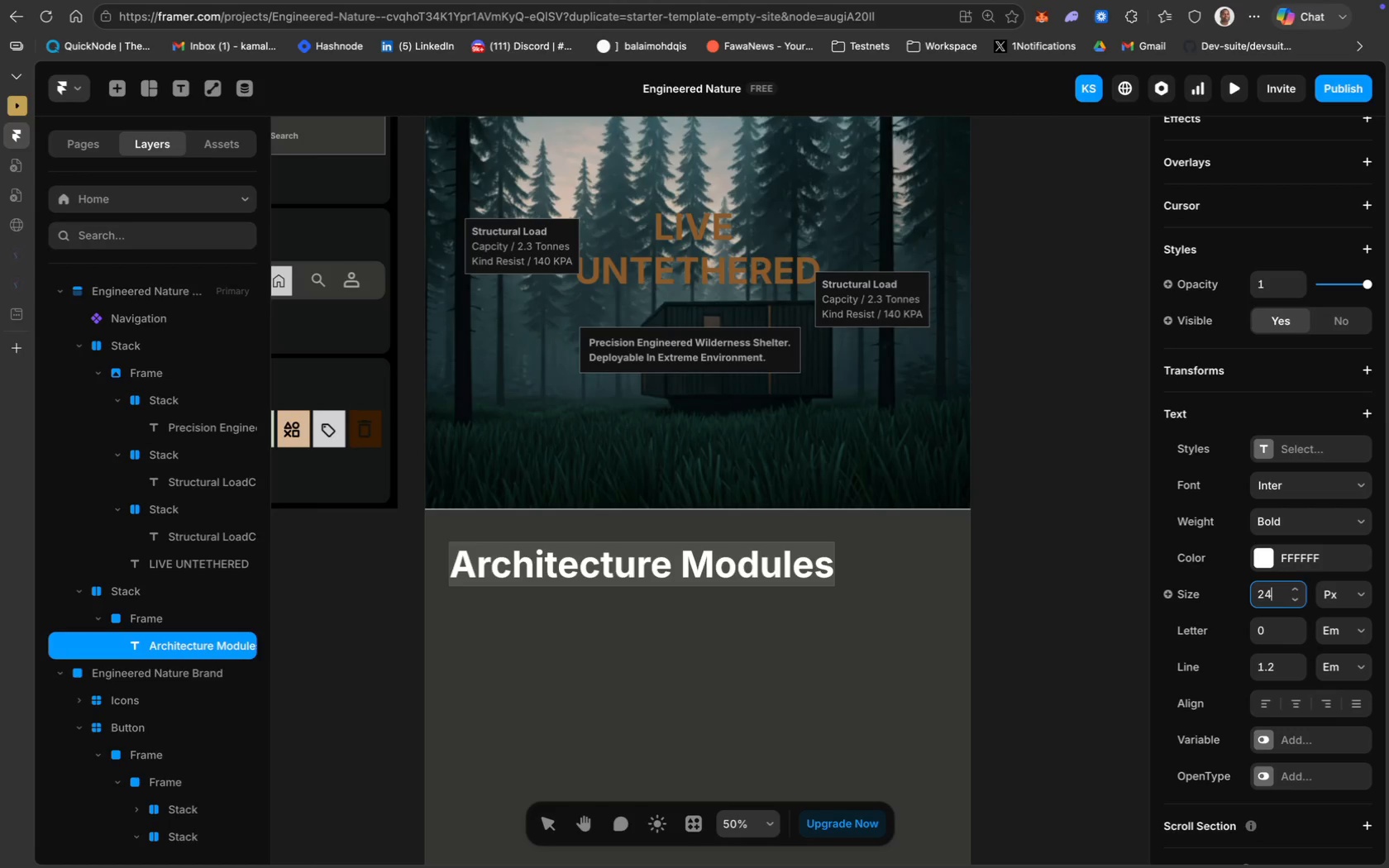 
key(Enter)
 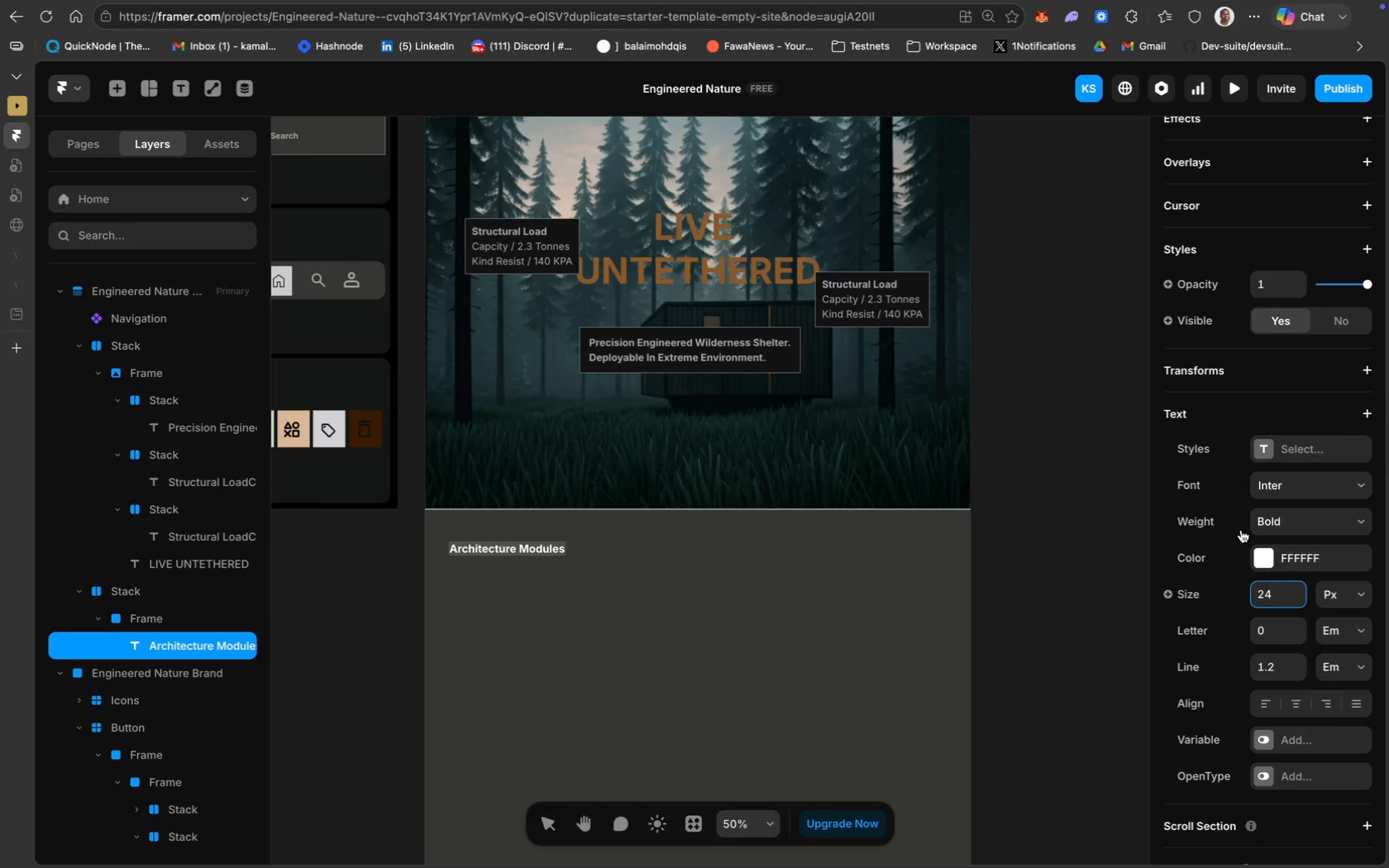 
key(Meta+CommandLeft)
 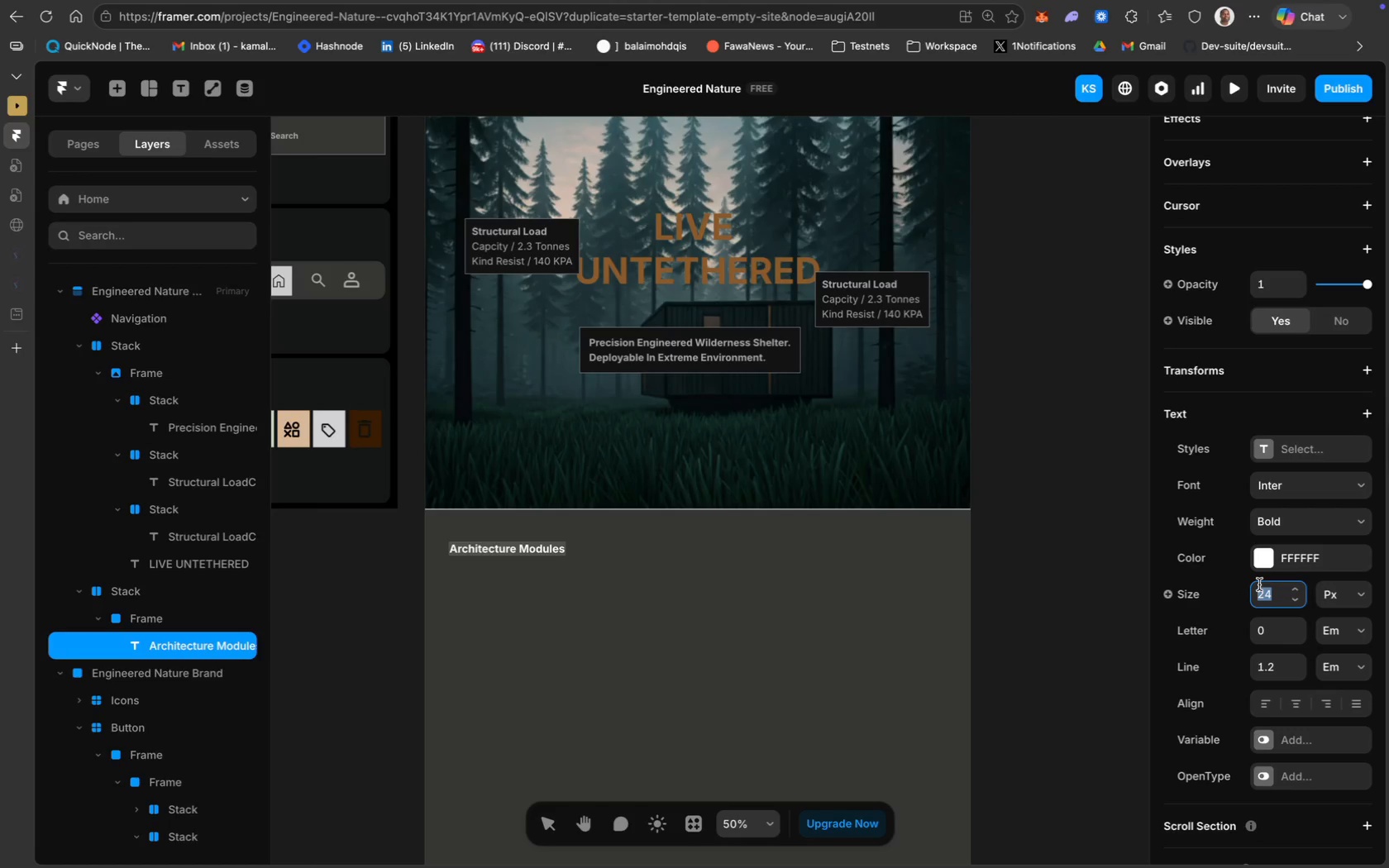 
key(Meta+A)
 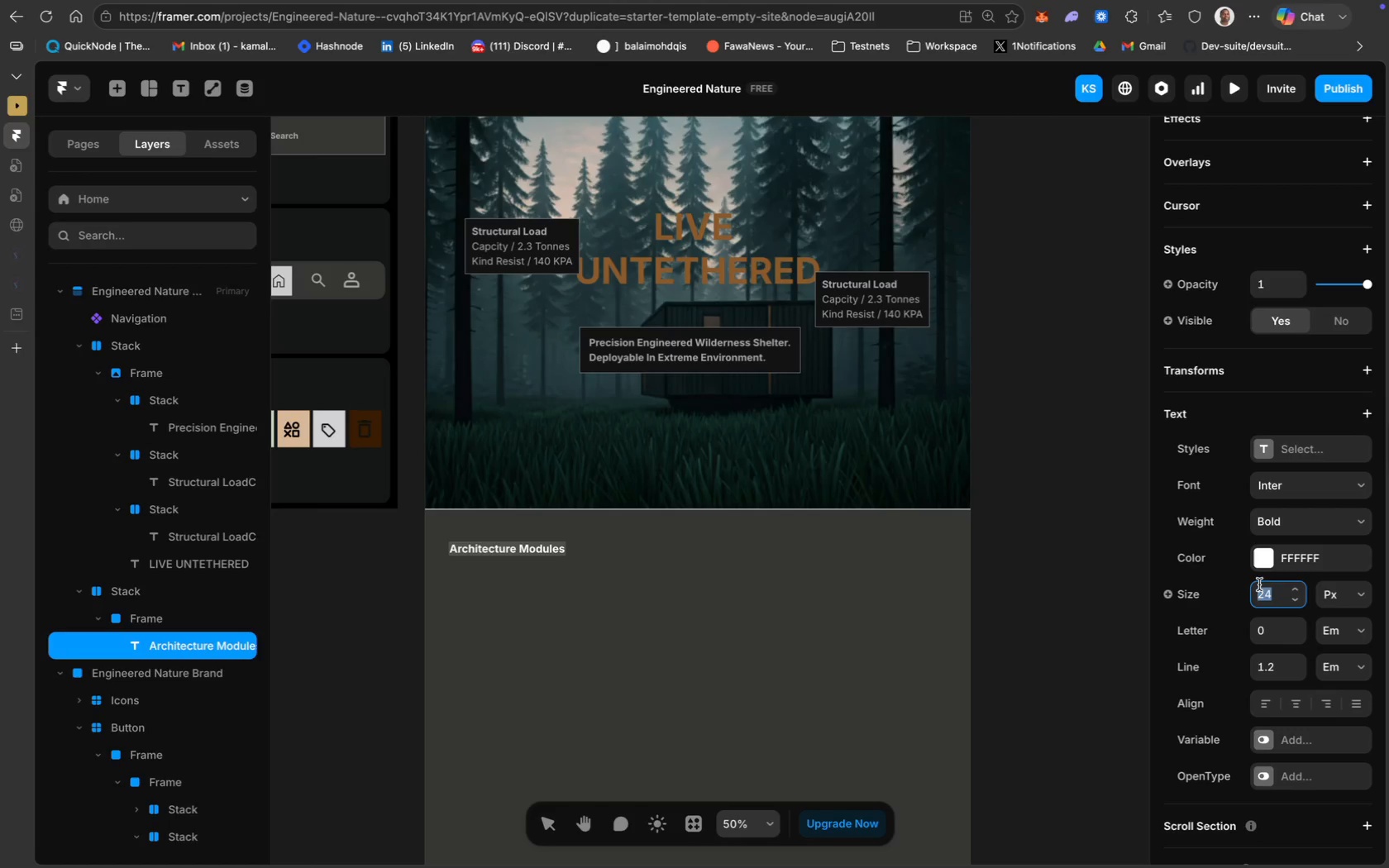 
type(2)
key(Backspace)
type(30)
 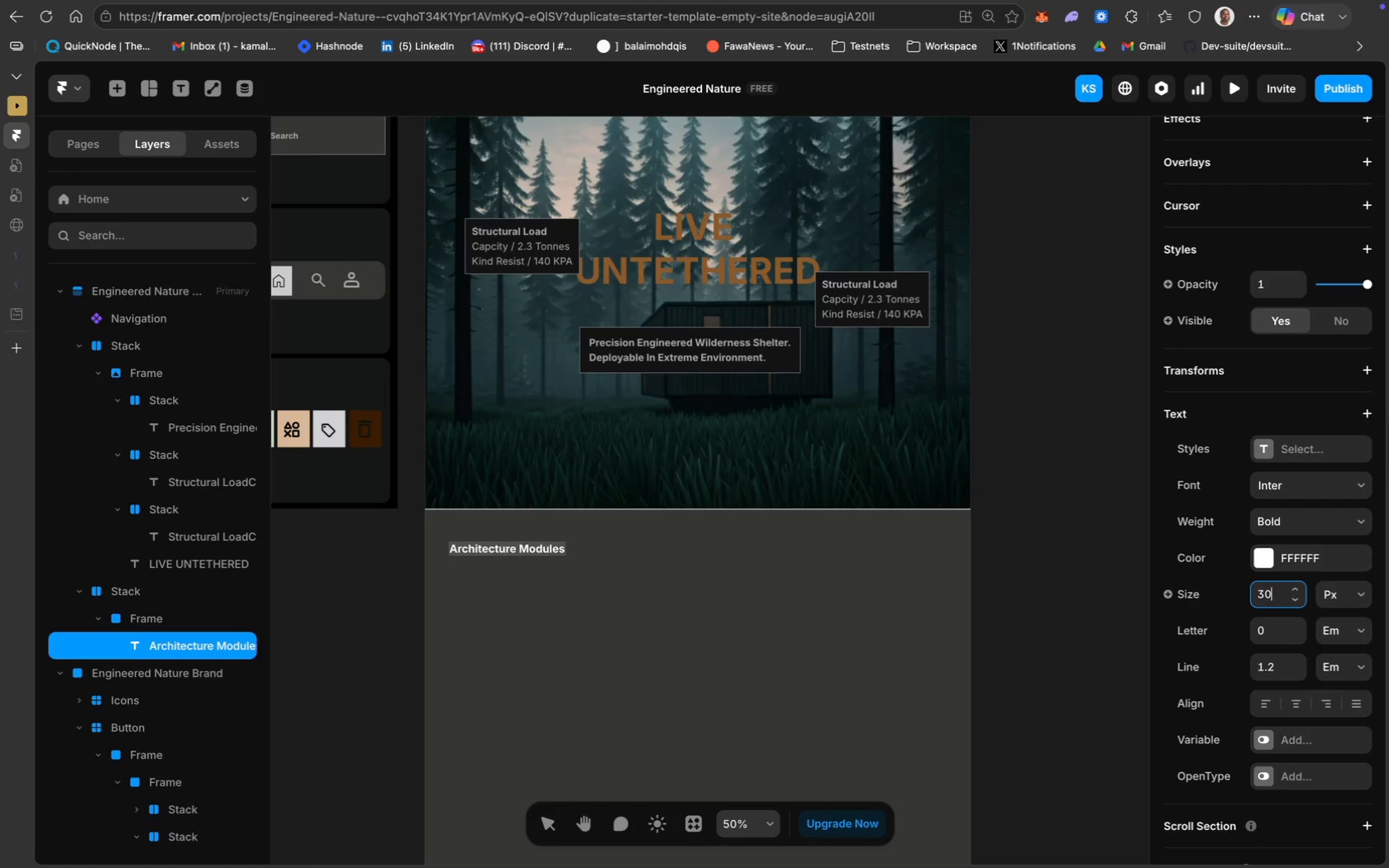 
key(Enter)
 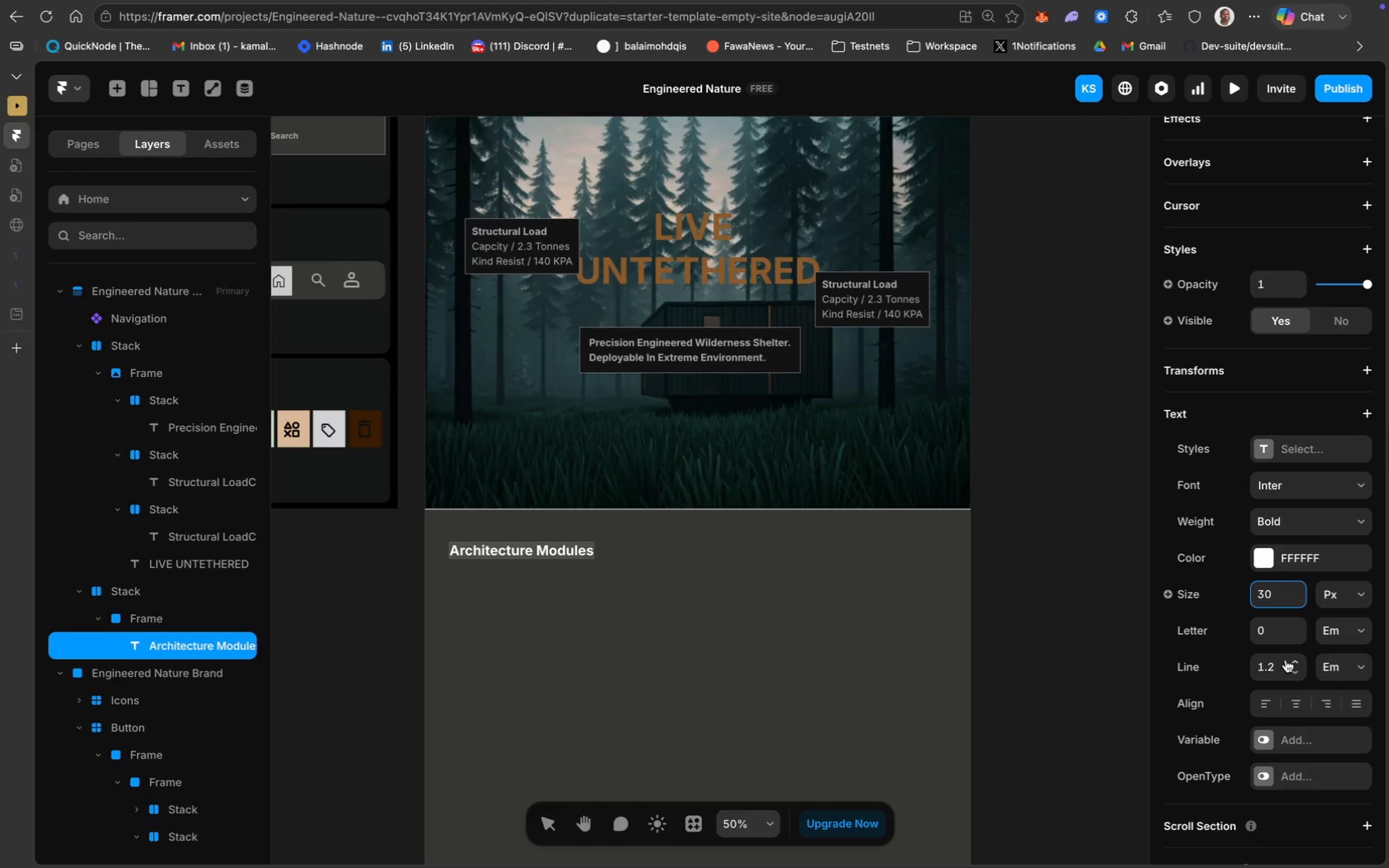 
wait(5.68)
 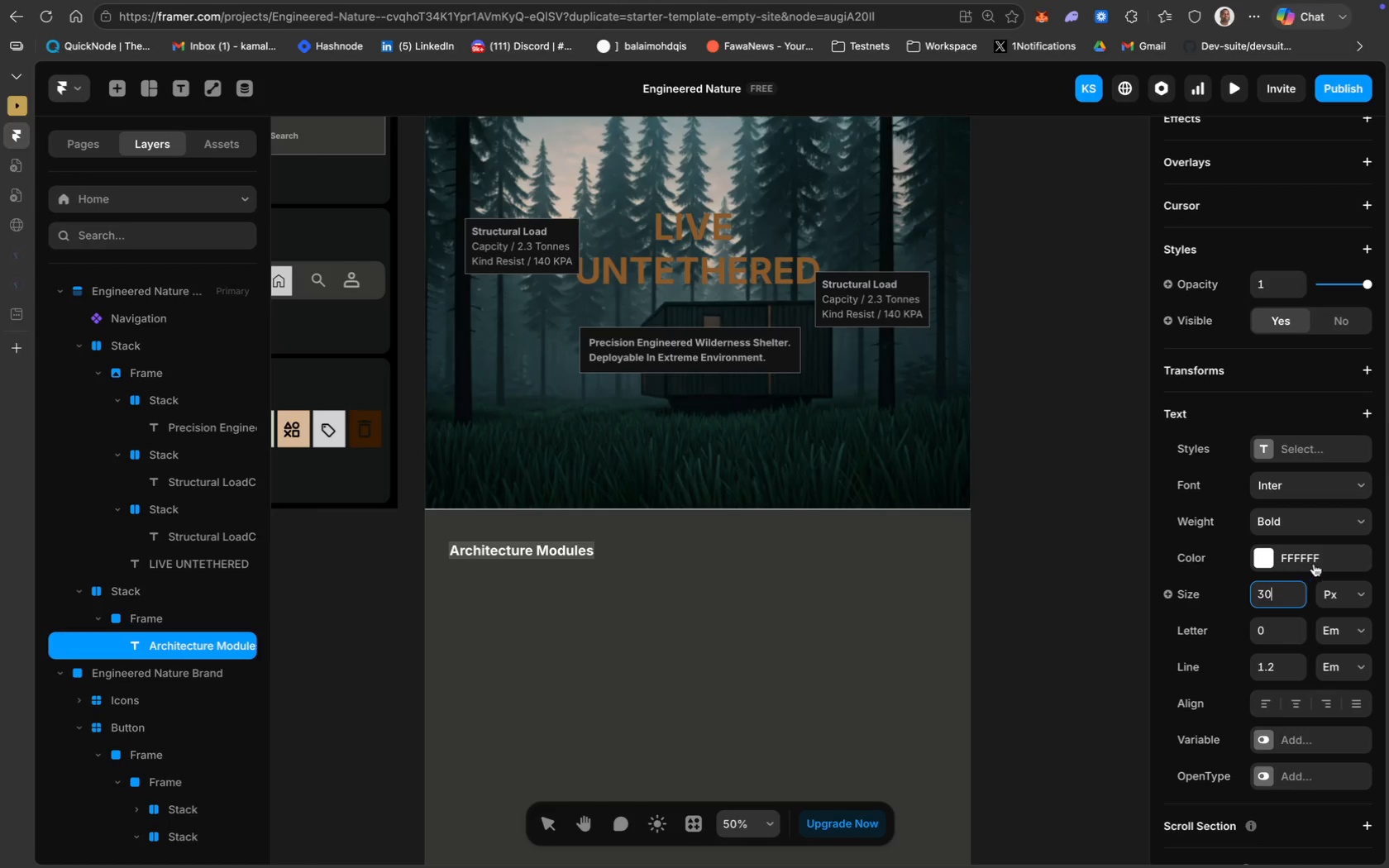 
key(Backspace)
 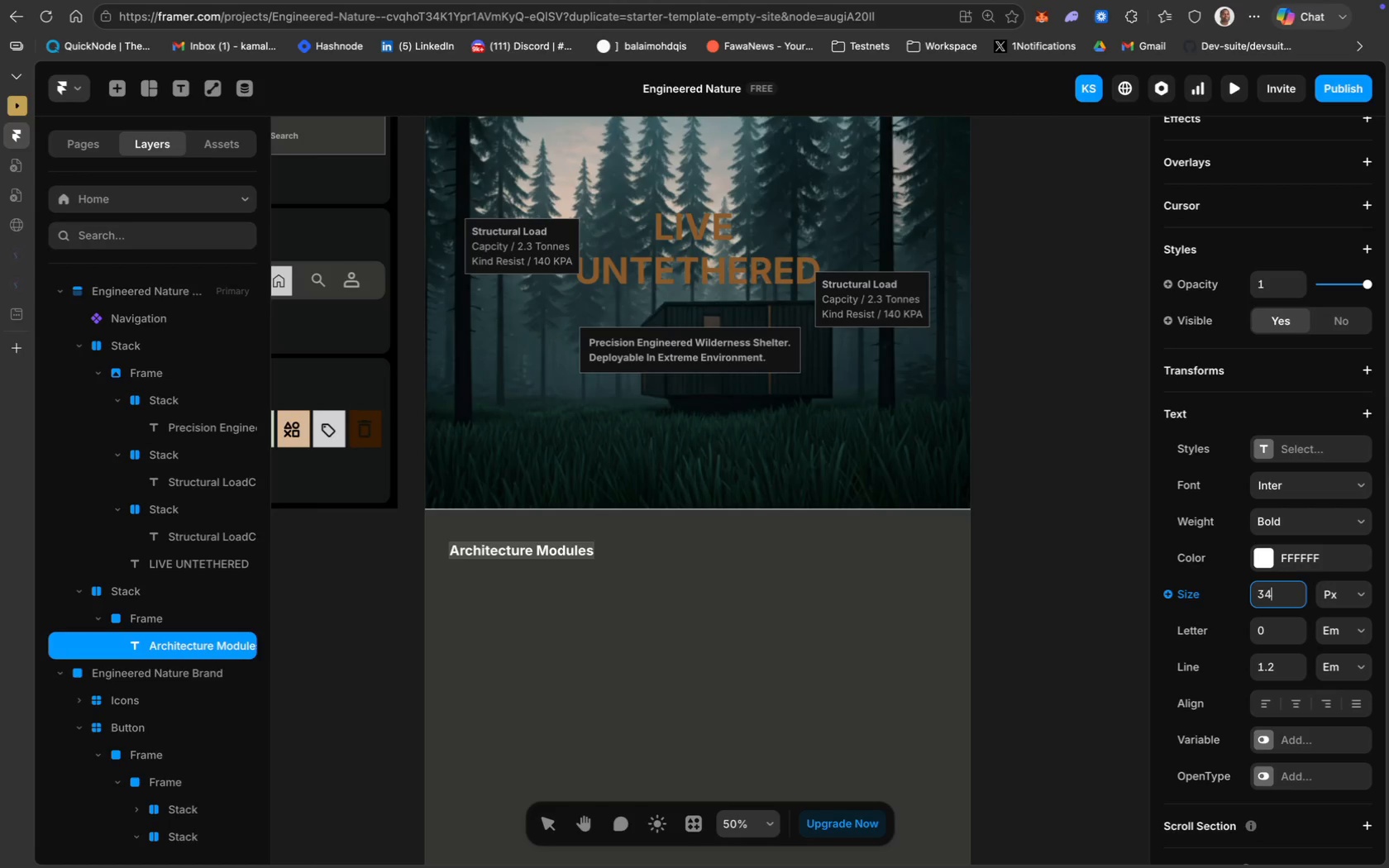 
key(4)
 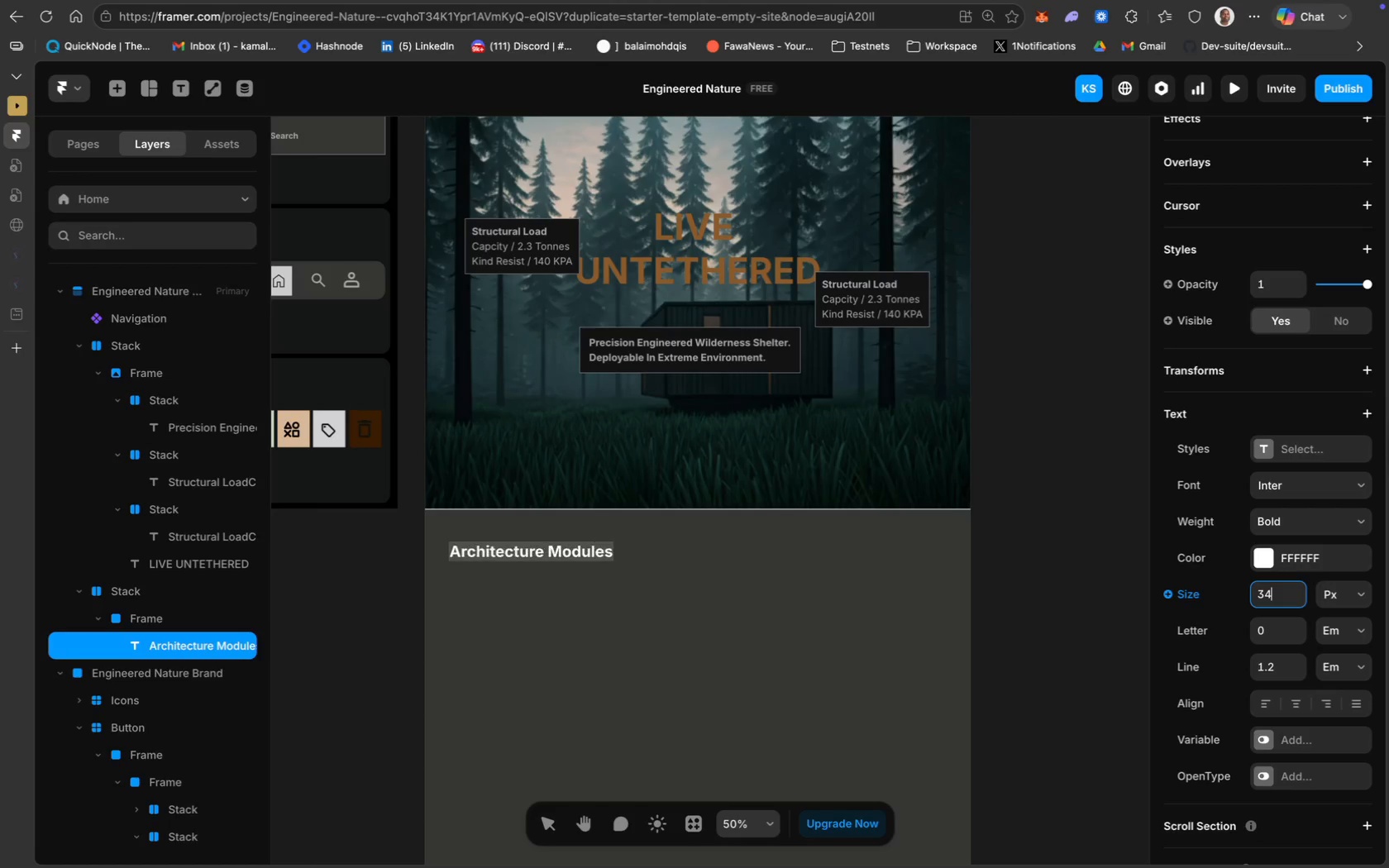 
key(Enter)
 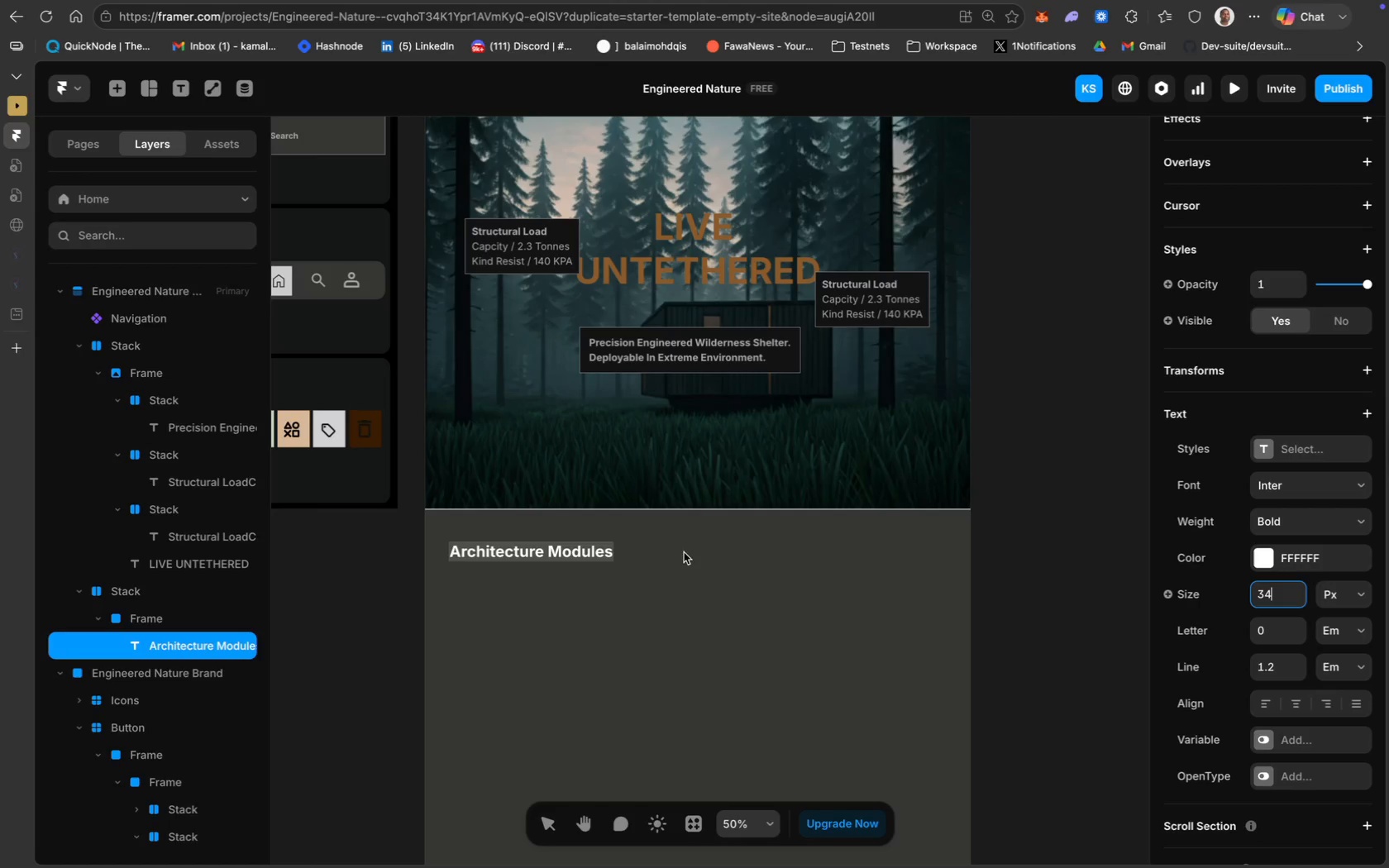 
scroll: coordinate [527, 498], scroll_direction: up, amount: 12.0
 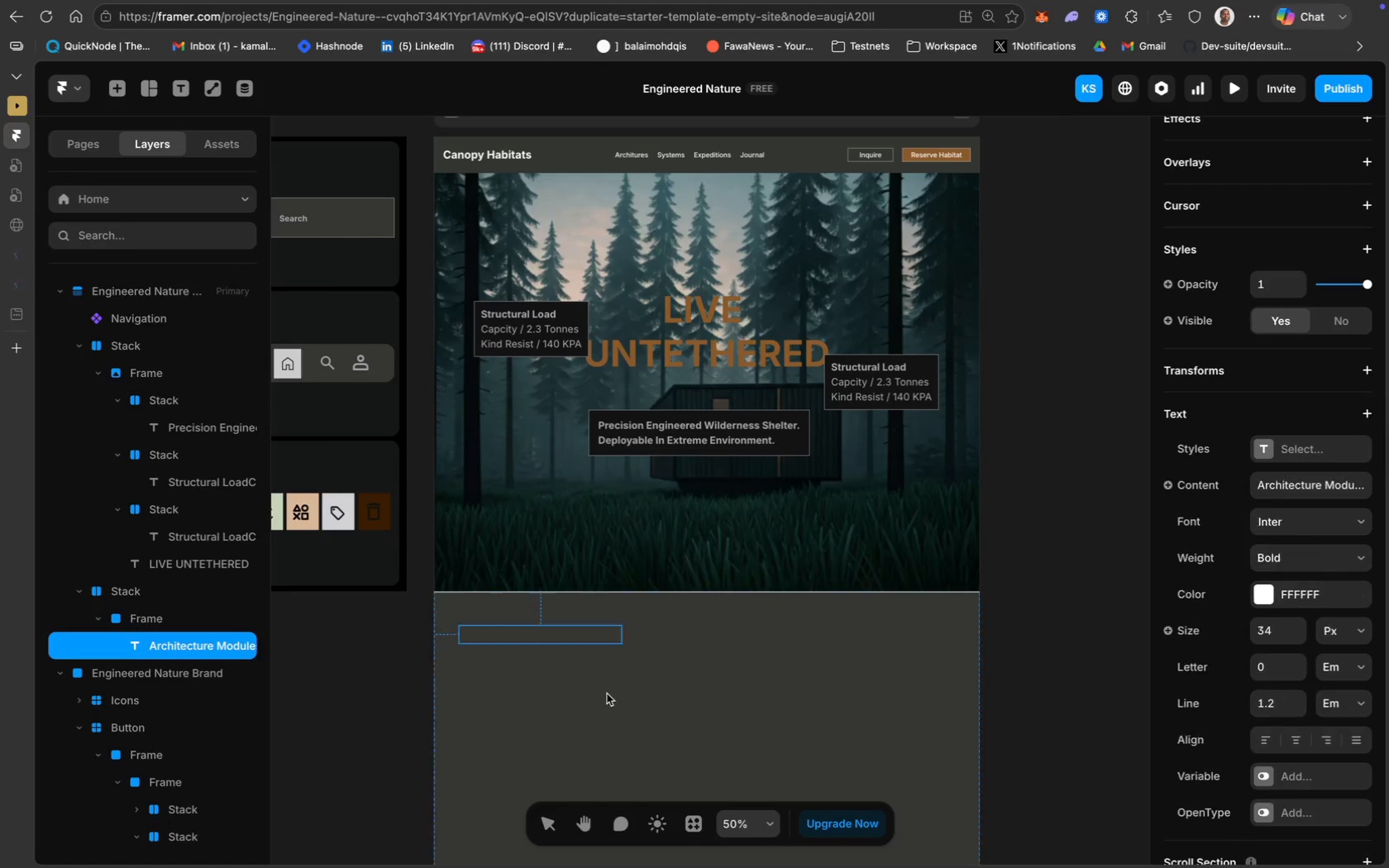 
left_click_drag(start_coordinate=[568, 640], to_coordinate=[585, 643])
 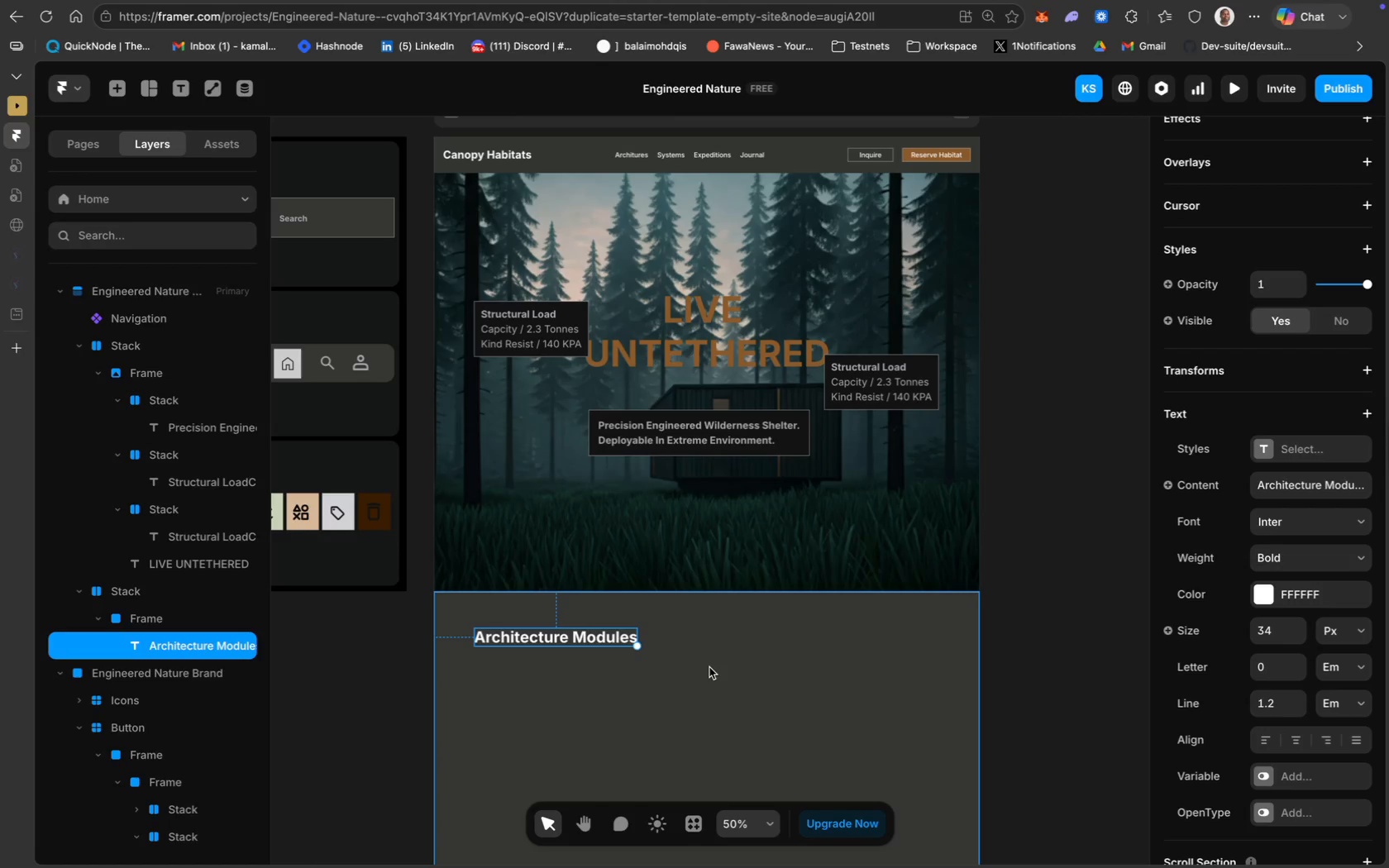 
left_click([709, 667])
 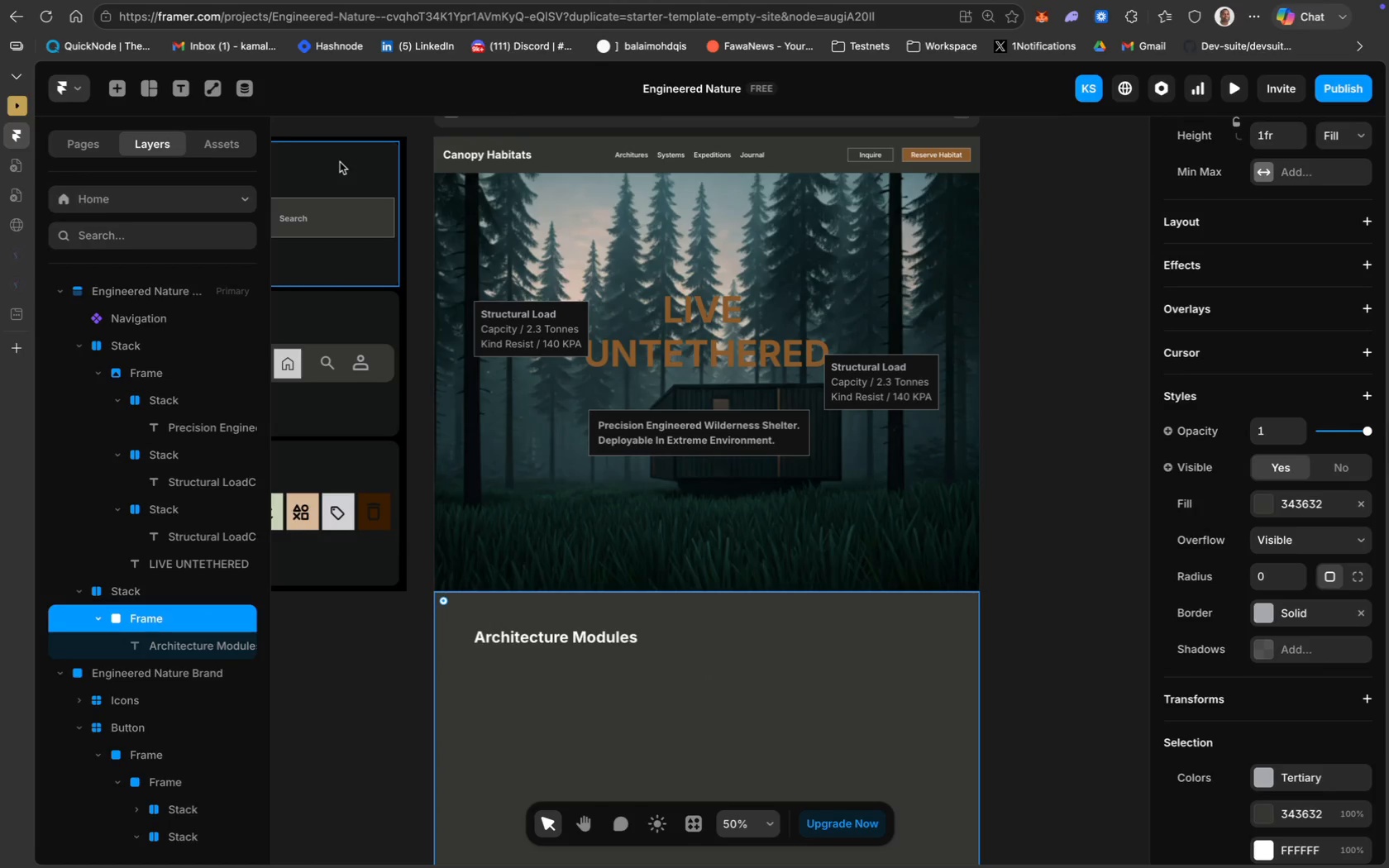 
left_click([184, 94])
 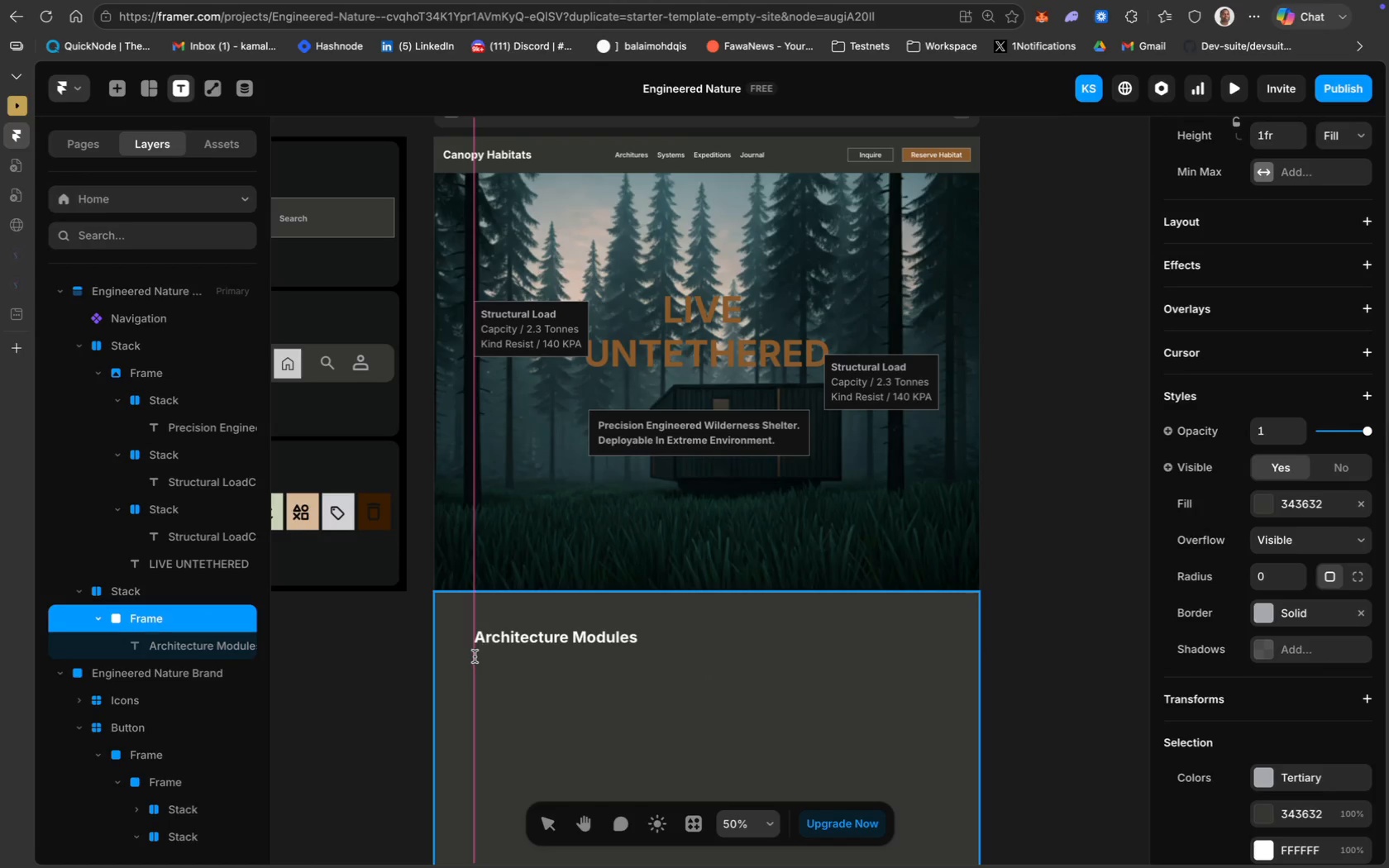 
left_click([474, 656])
 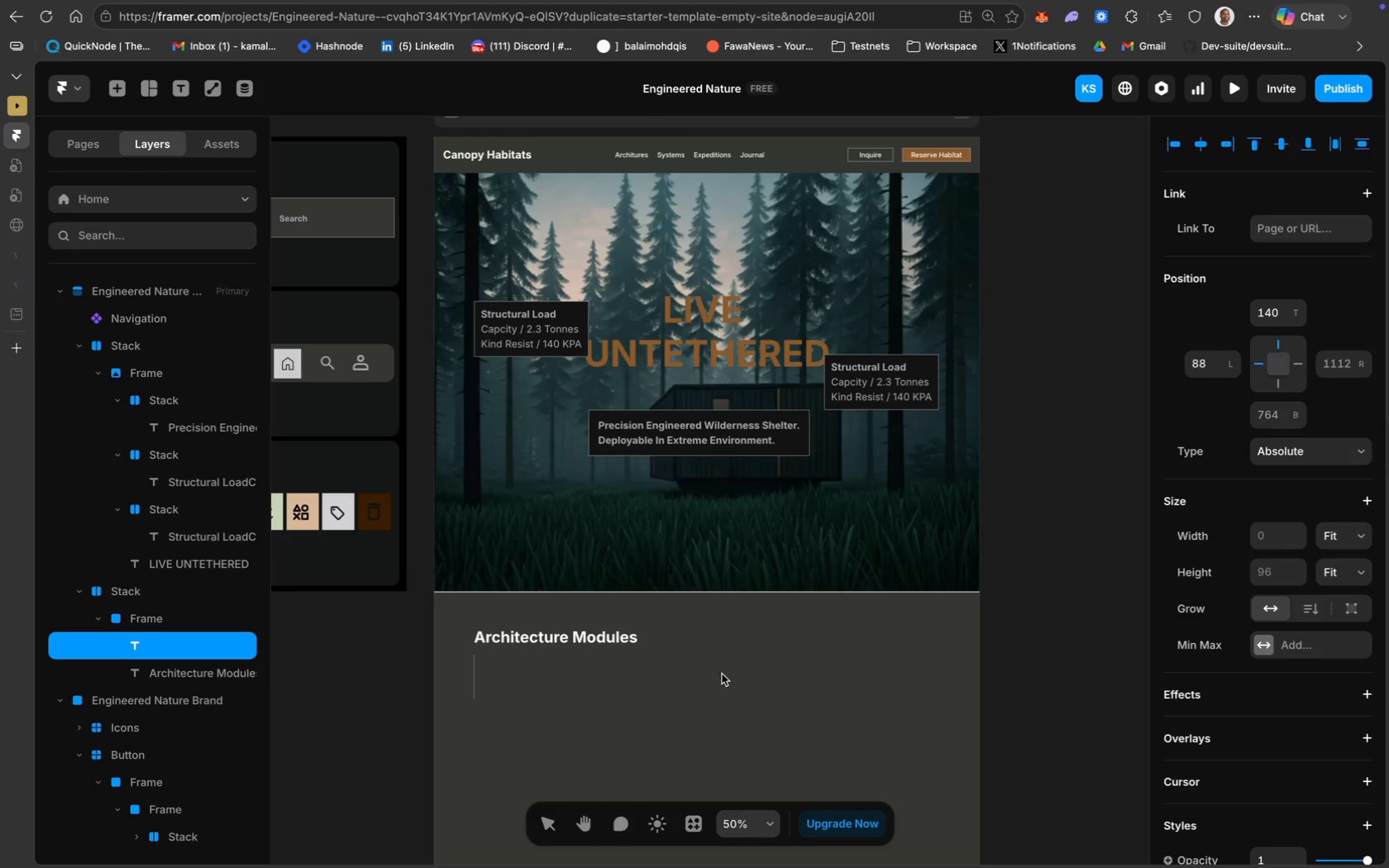 
scroll: coordinate [1274, 635], scroll_direction: down, amount: 47.0
 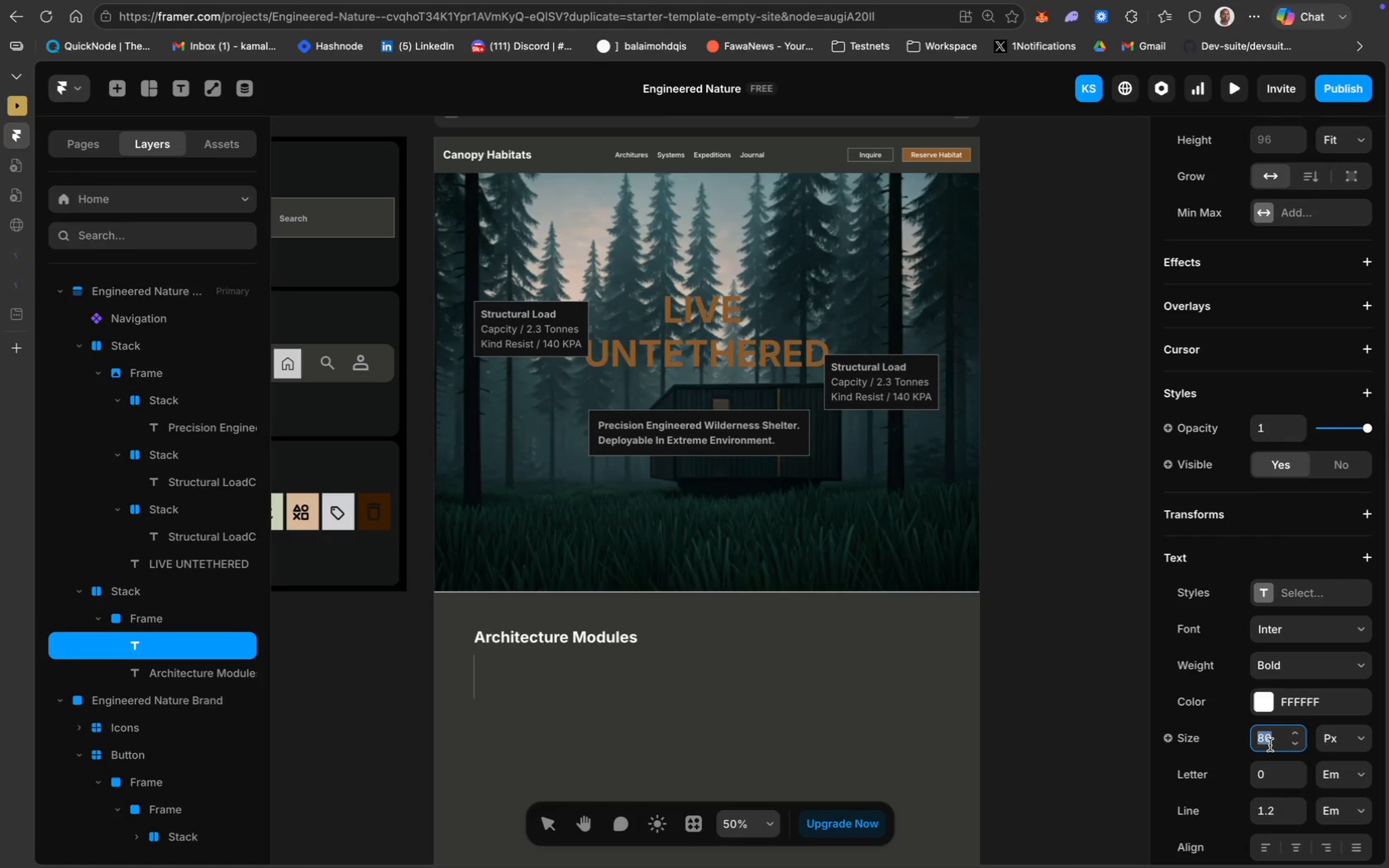 
type(18)
 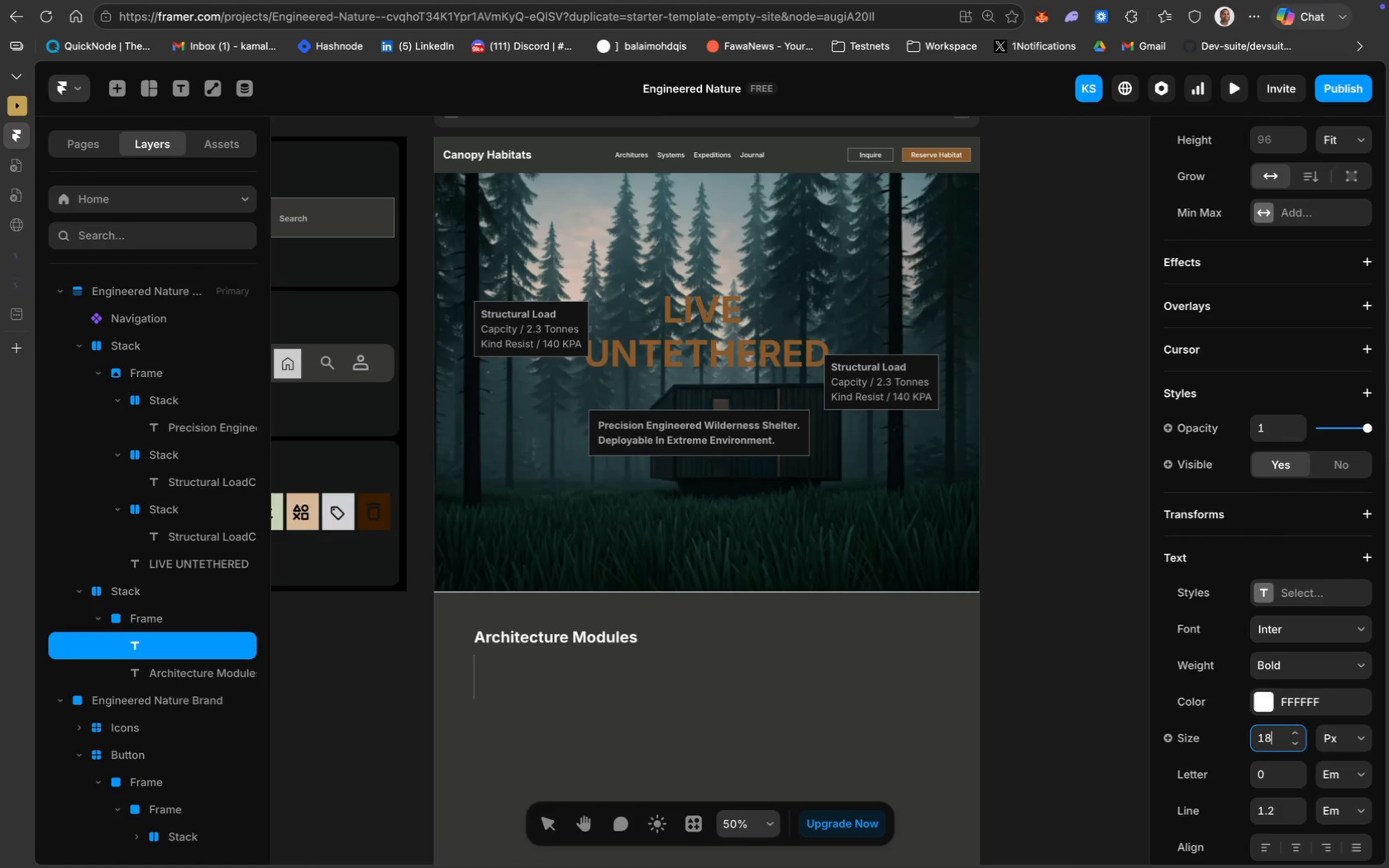 
key(Enter)
 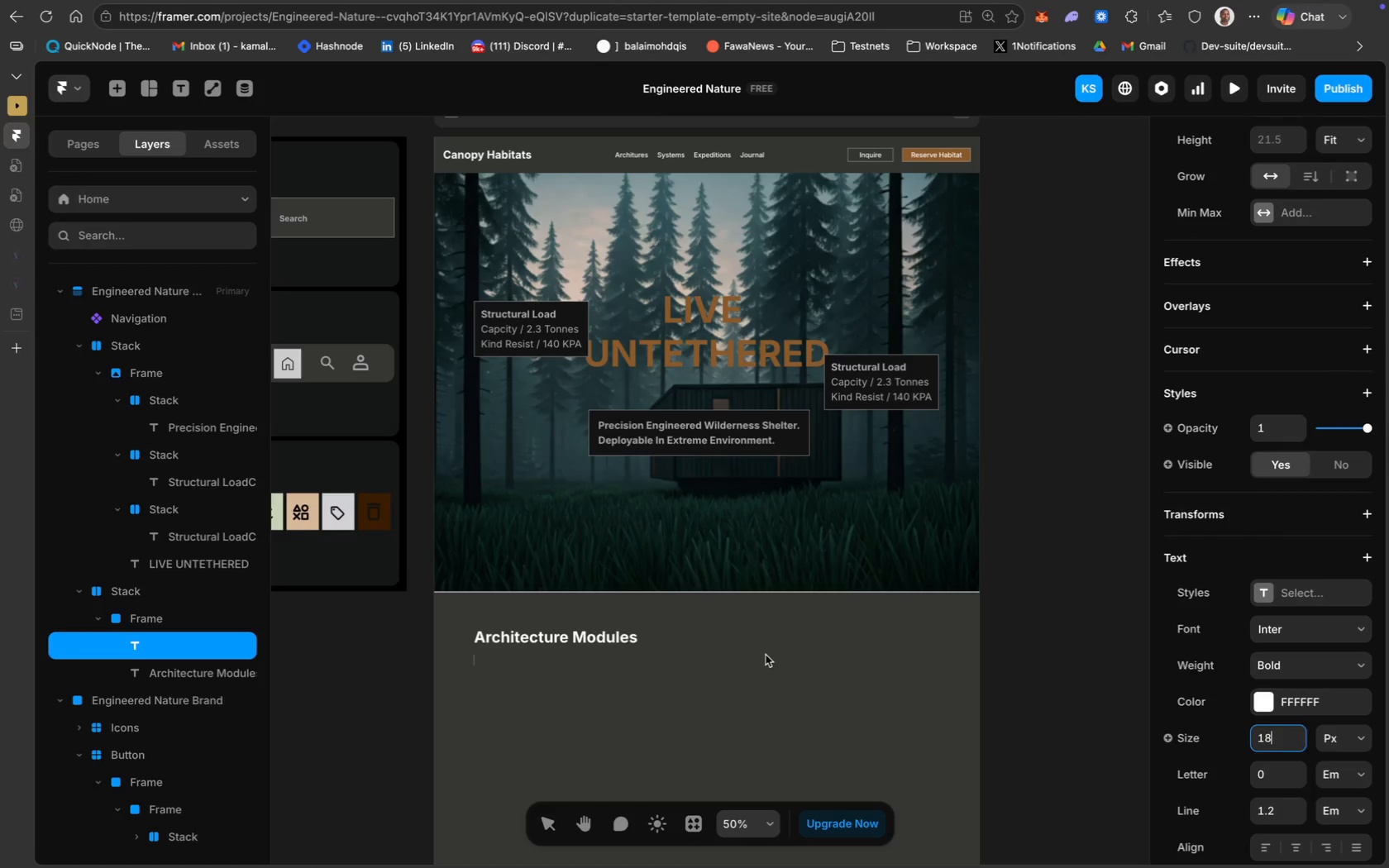 
key(CapsLock)
 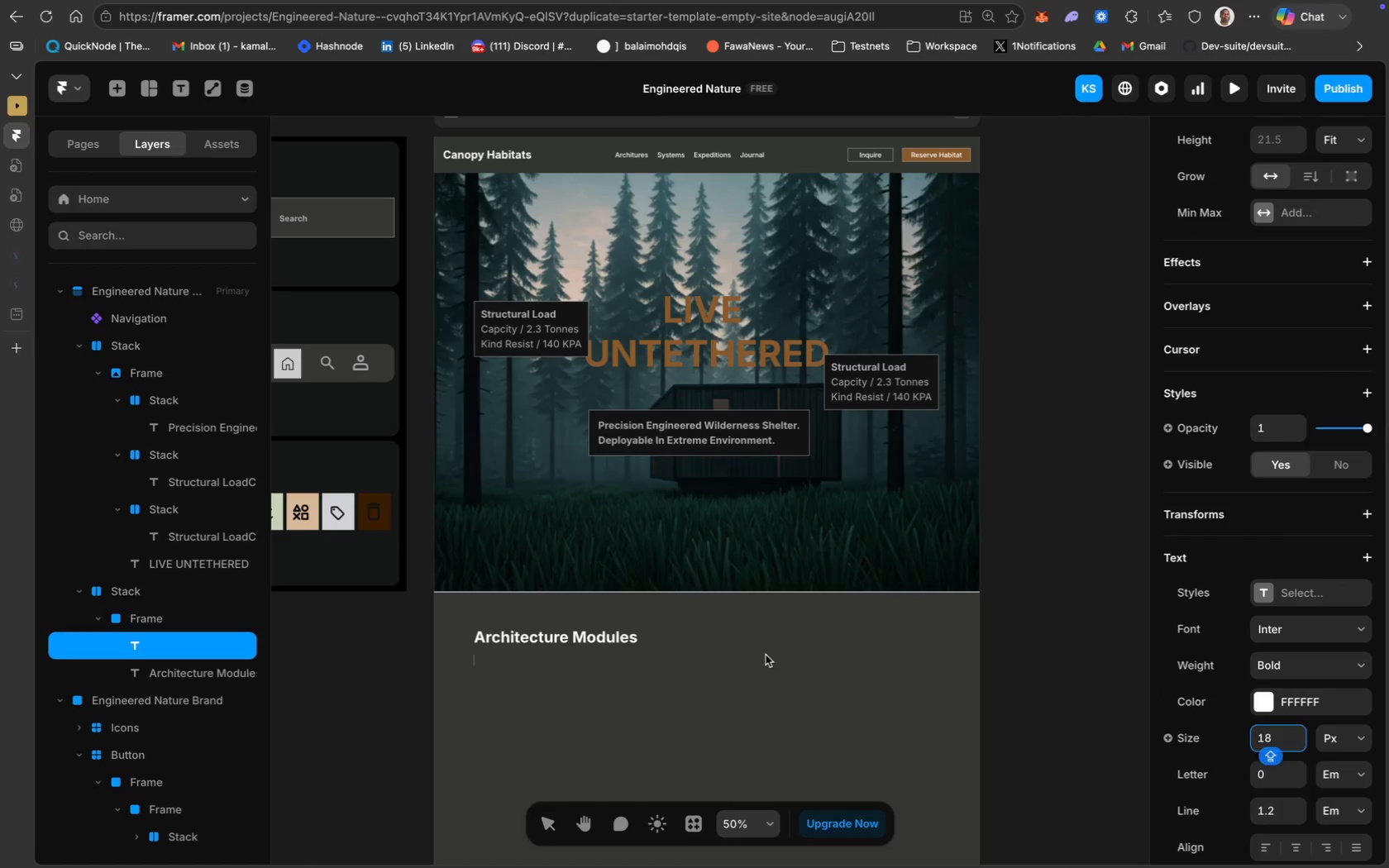 
key(S)
 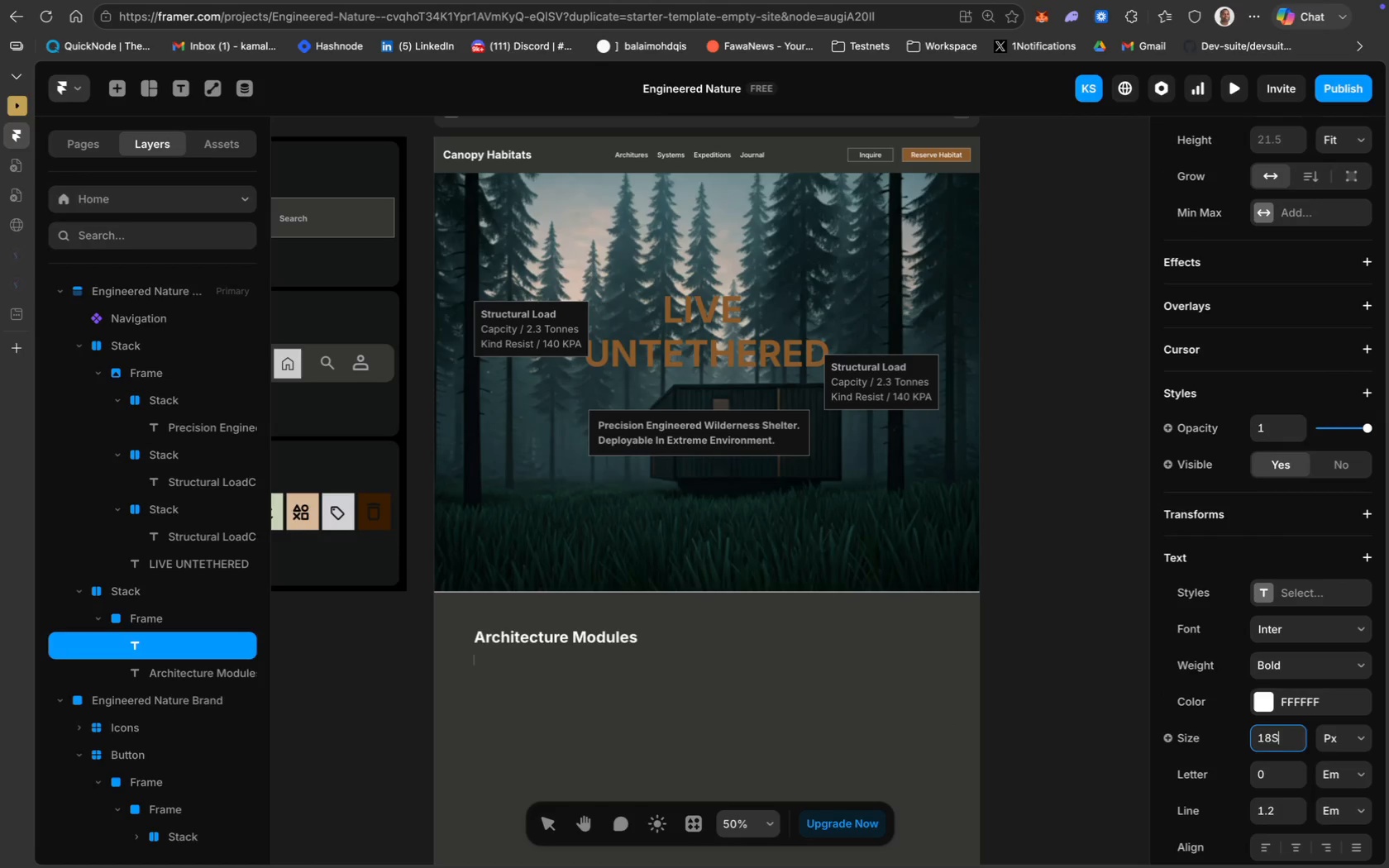 
key(CapsLock)
 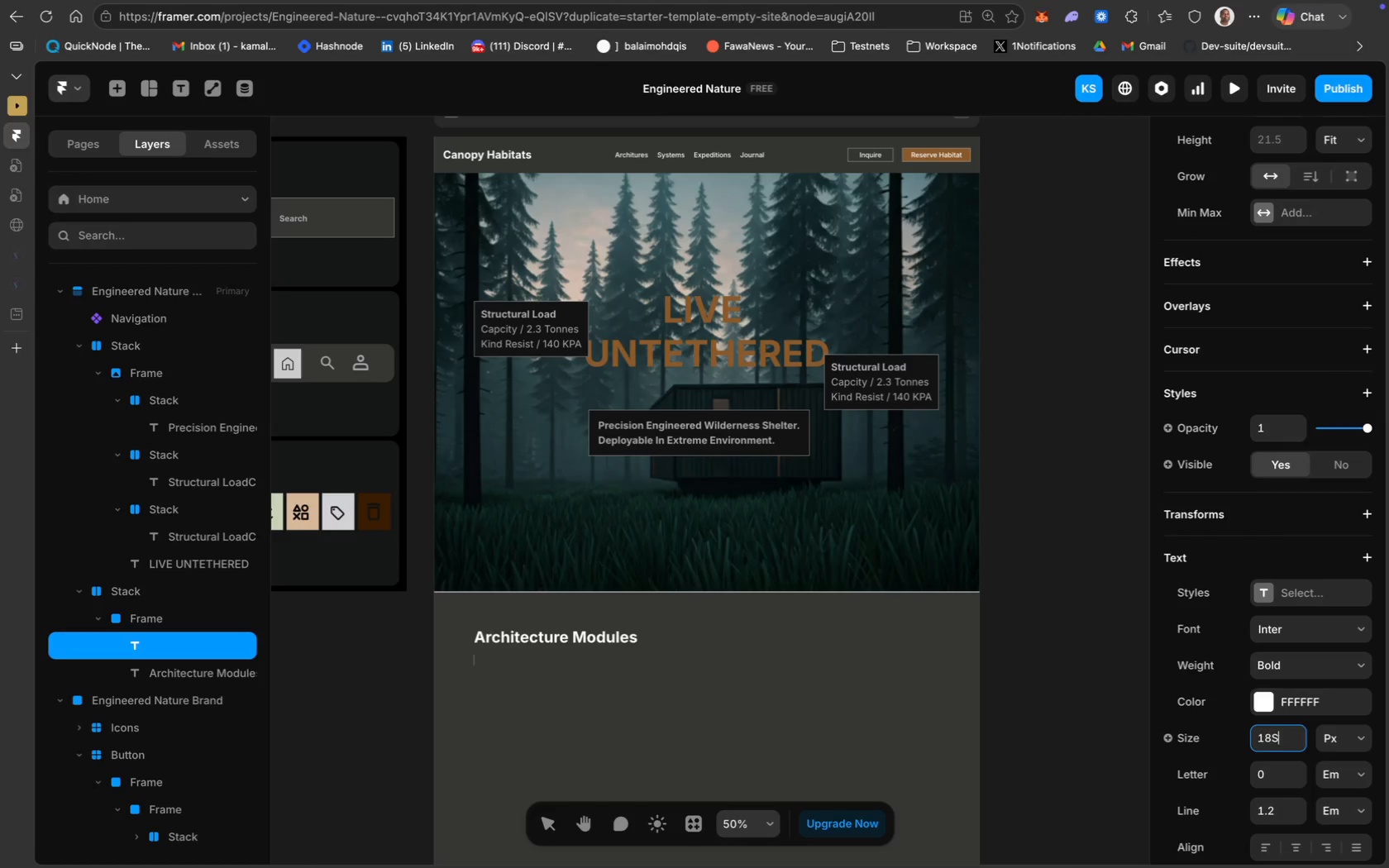 
key(C)
 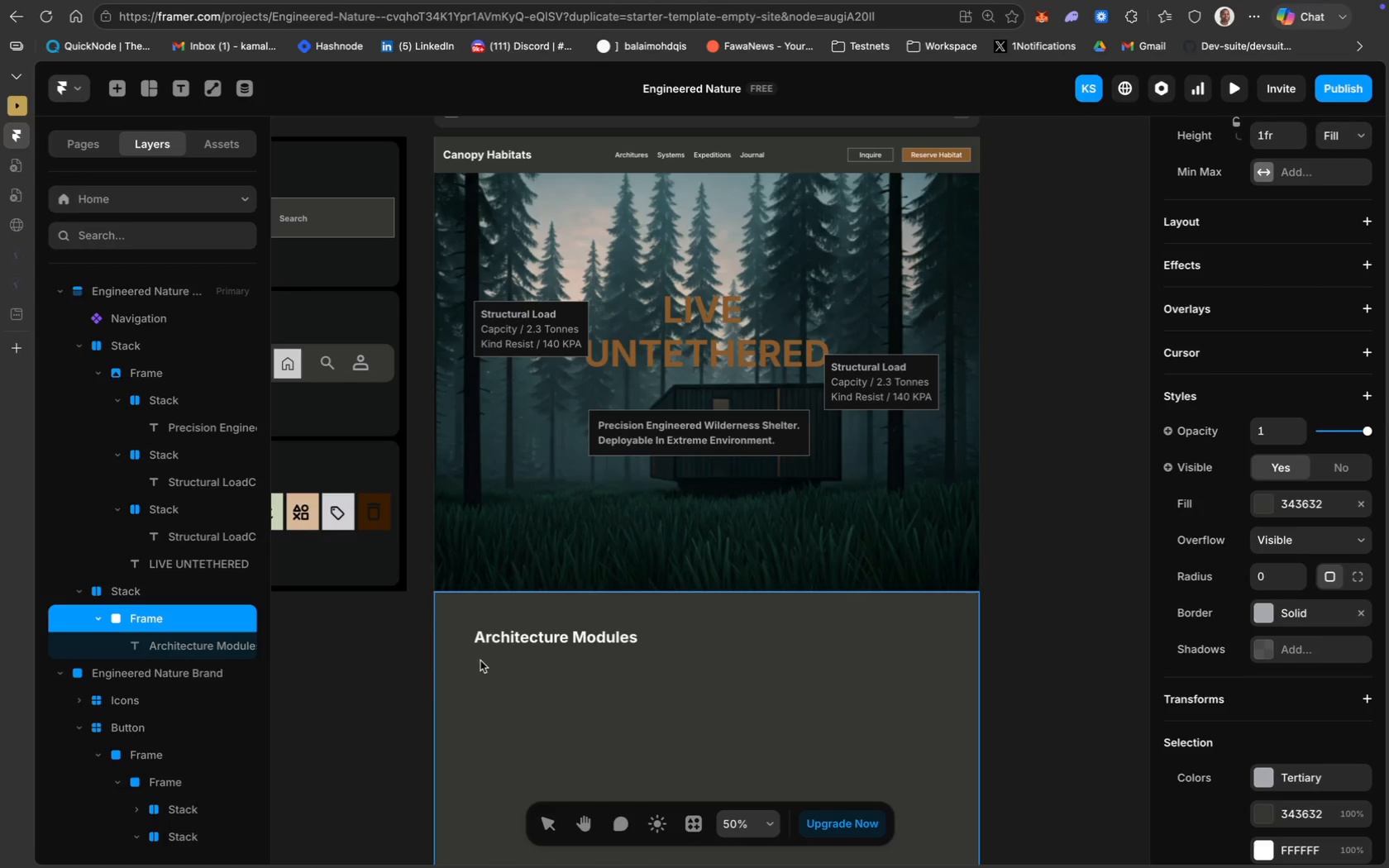 
wait(5.73)
 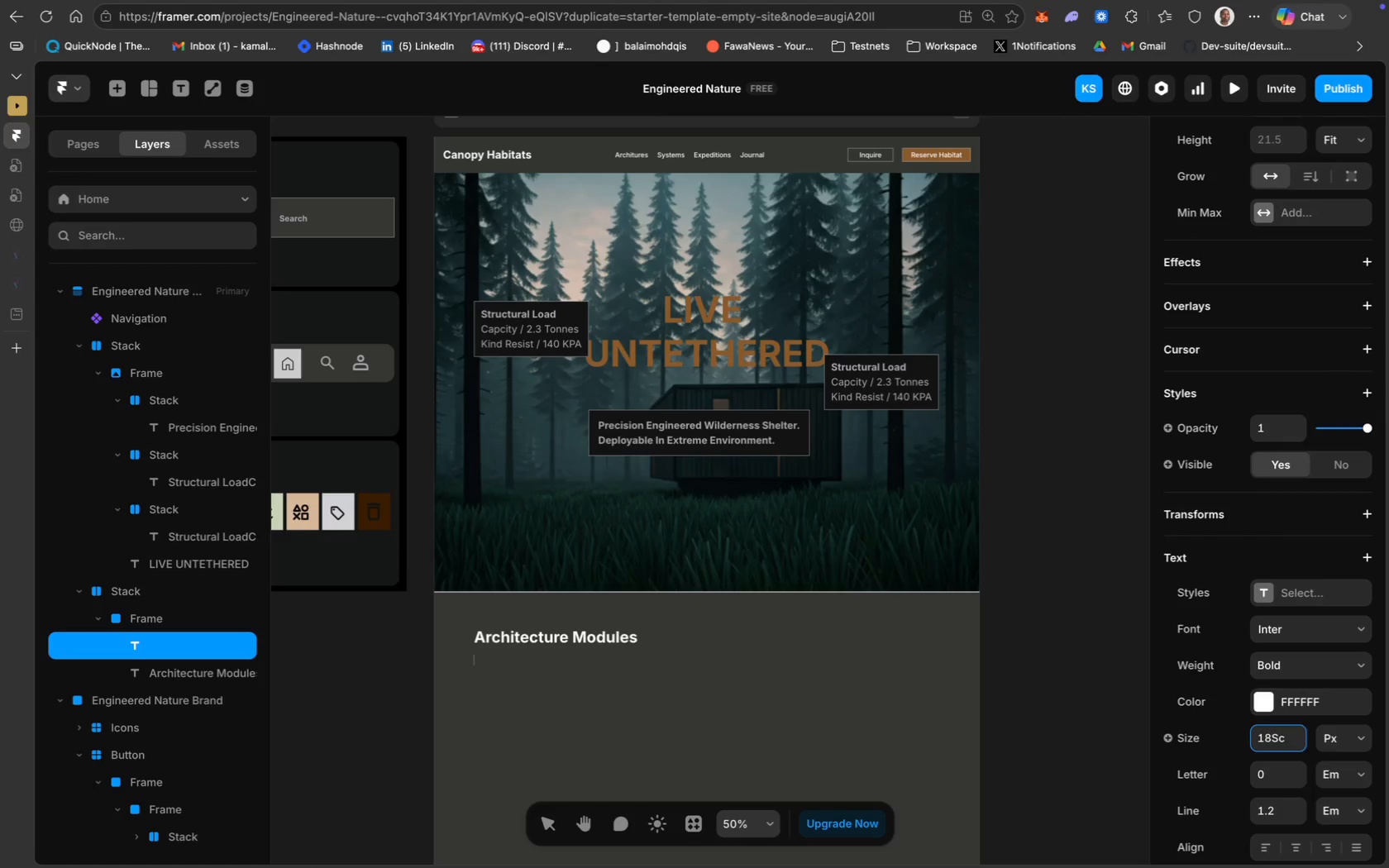 
left_click([179, 84])
 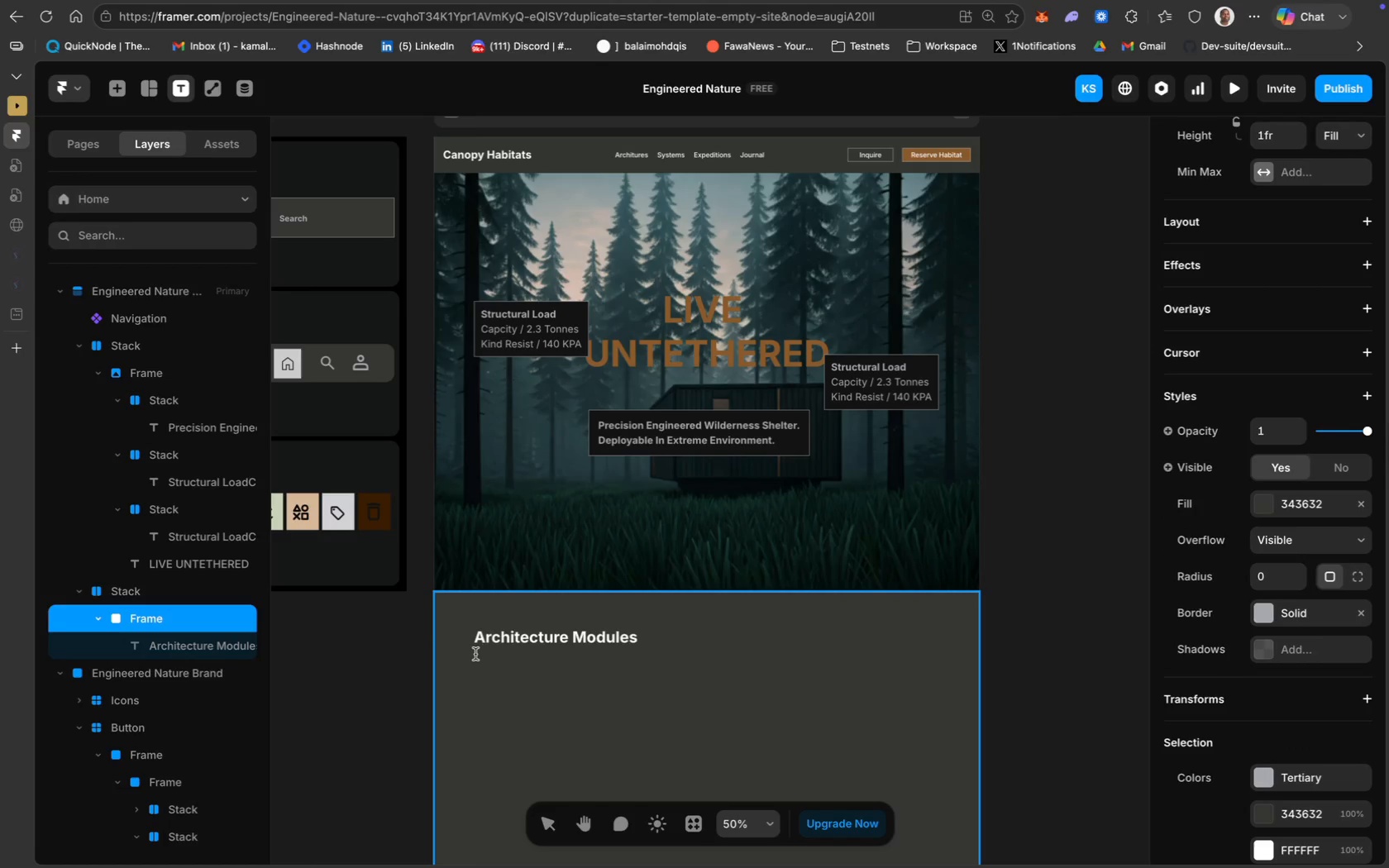 
left_click([475, 655])
 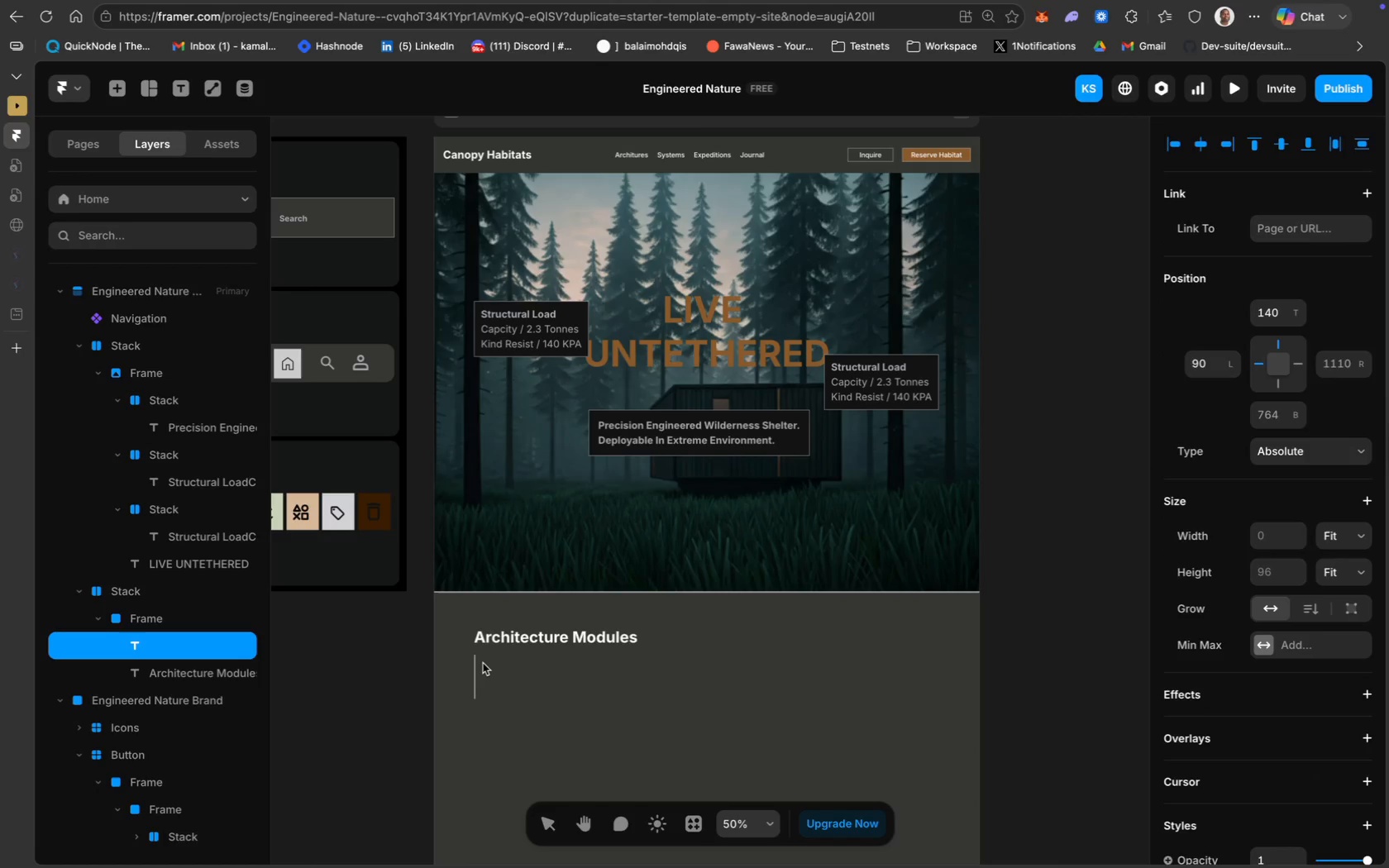 
type(Scalable spe)
key(Backspace)
type(atial)
 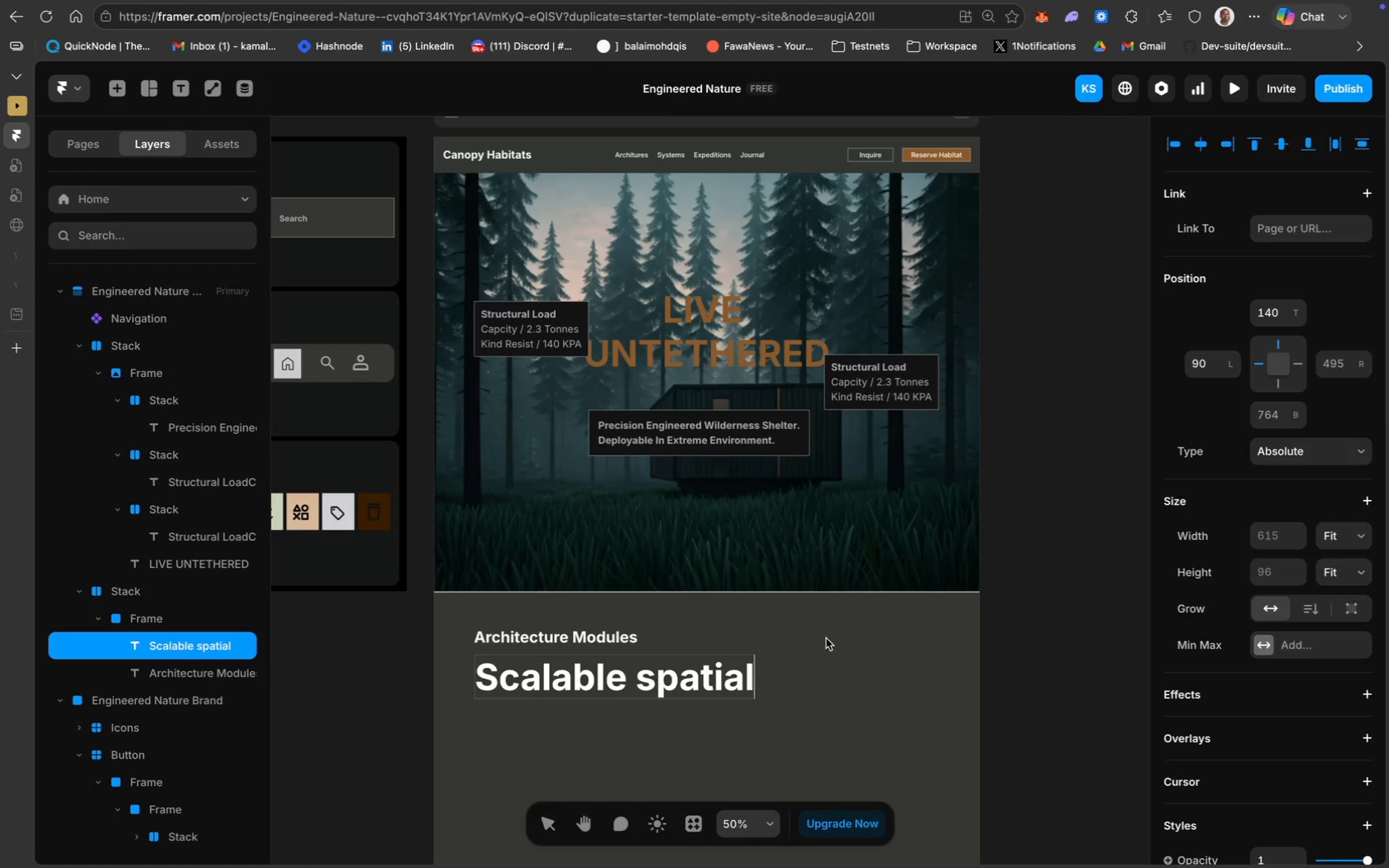 
key(Meta+CommandLeft)
 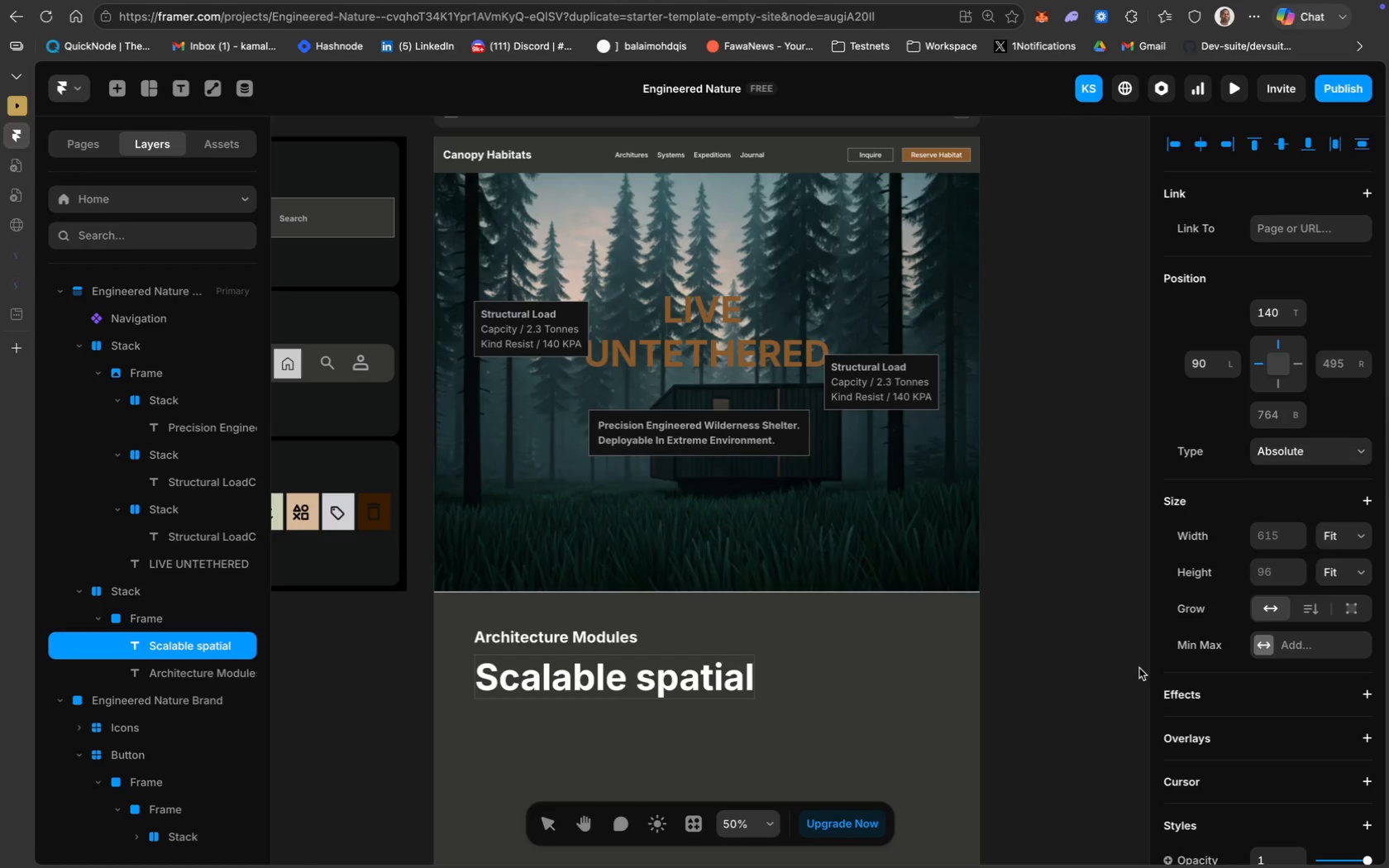 
key(Meta+A)
 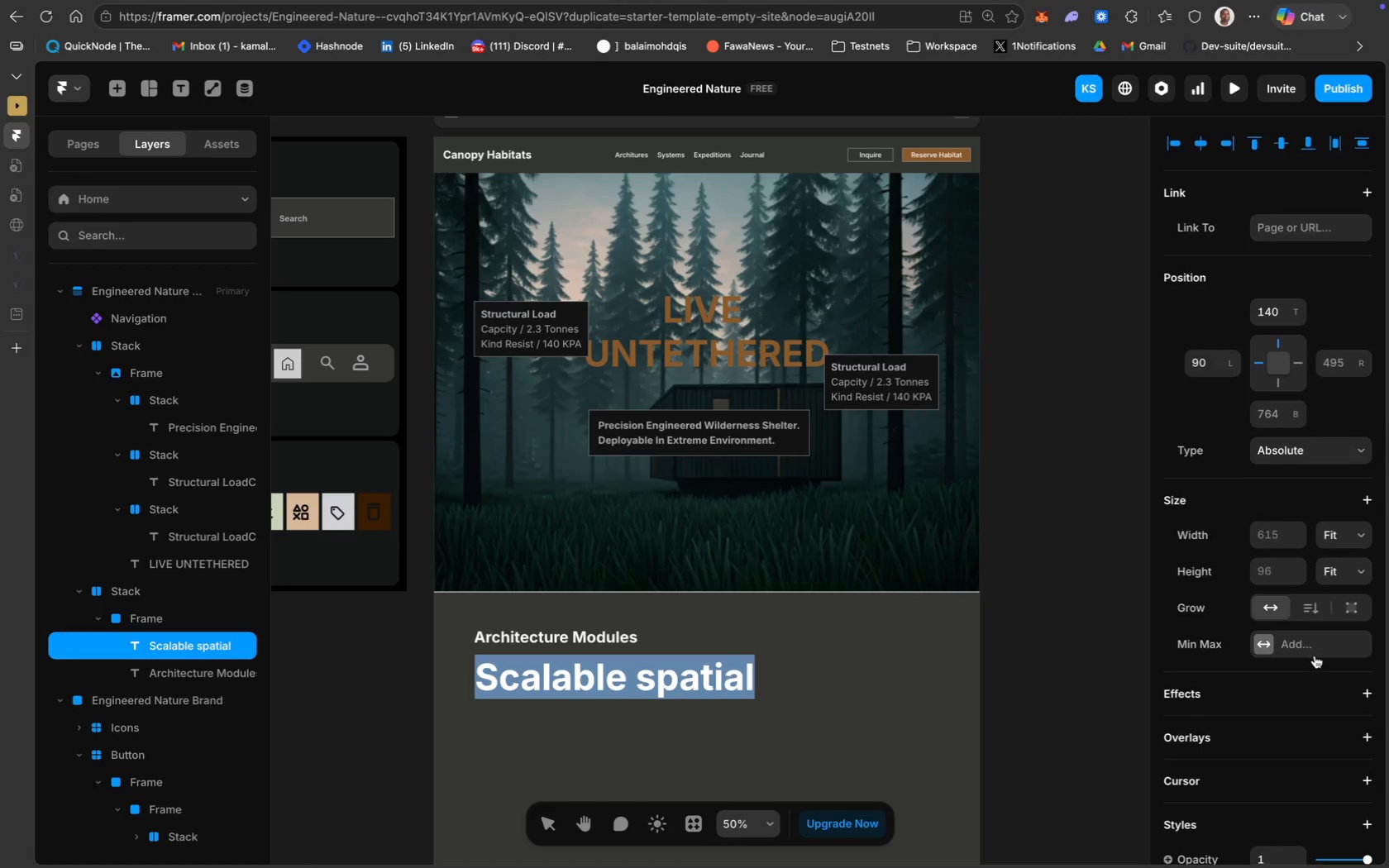 
scroll: coordinate [1267, 489], scroll_direction: down, amount: 66.0
 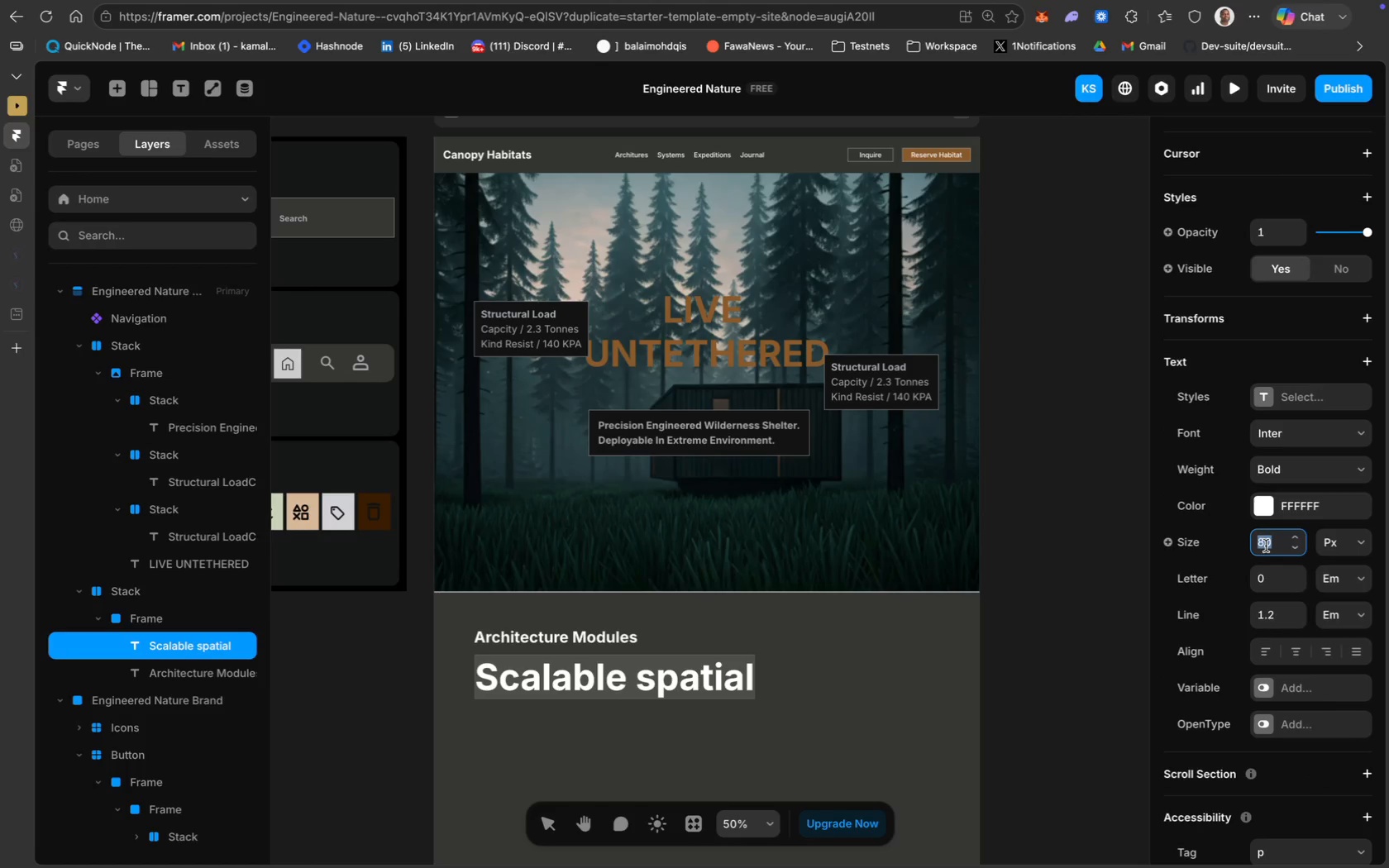 
type(18)
 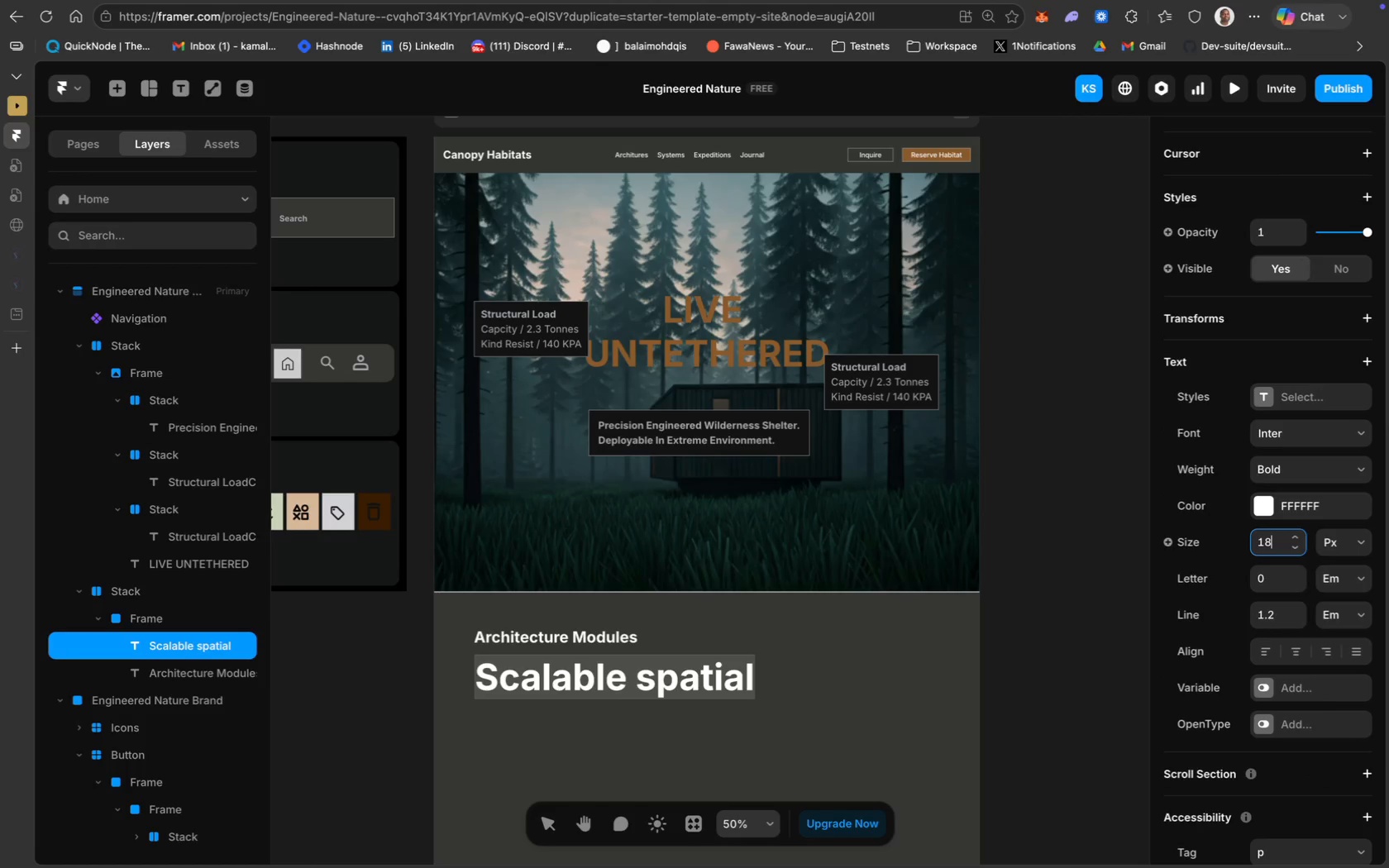 
key(Enter)
 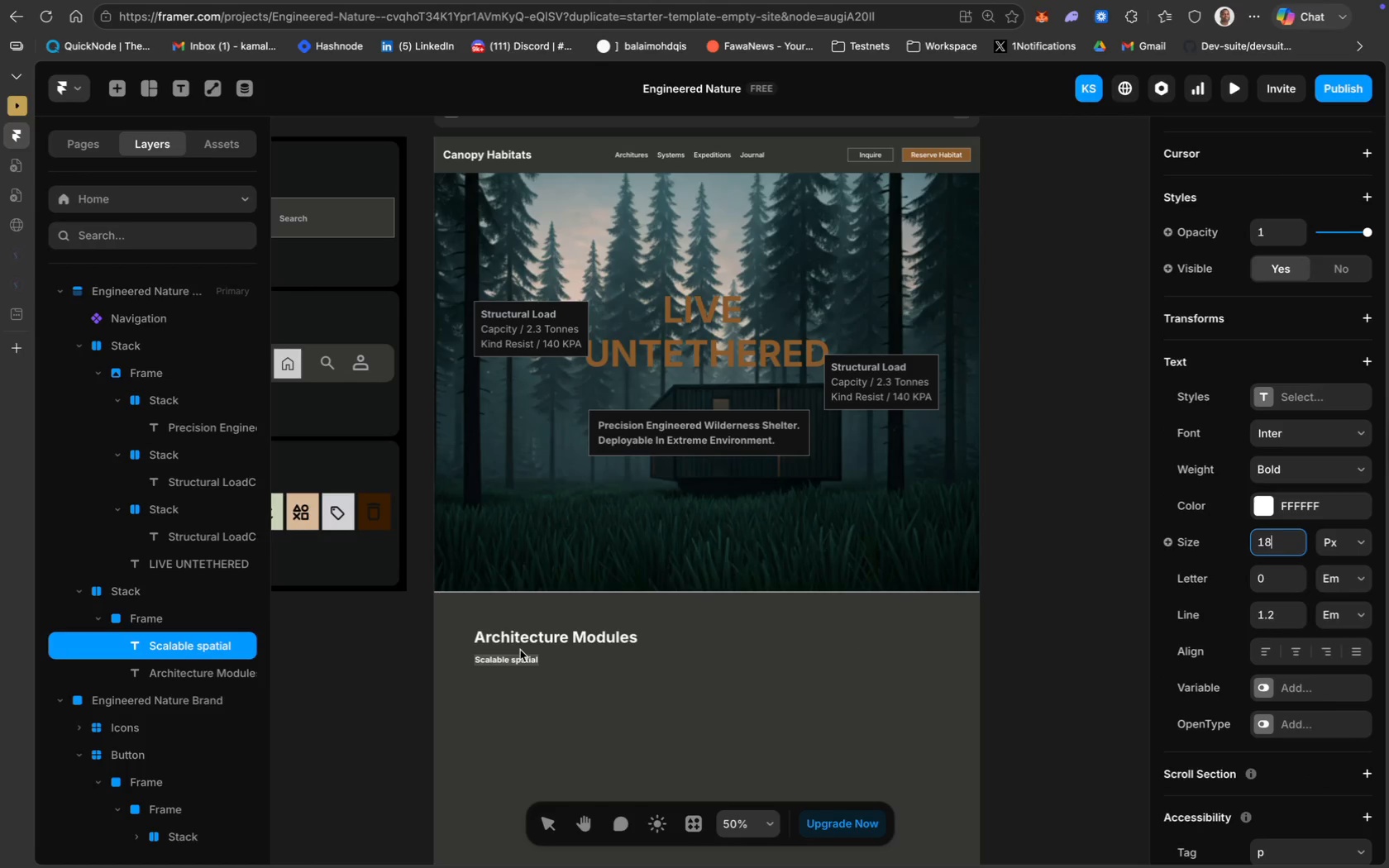 
double_click([521, 657])
 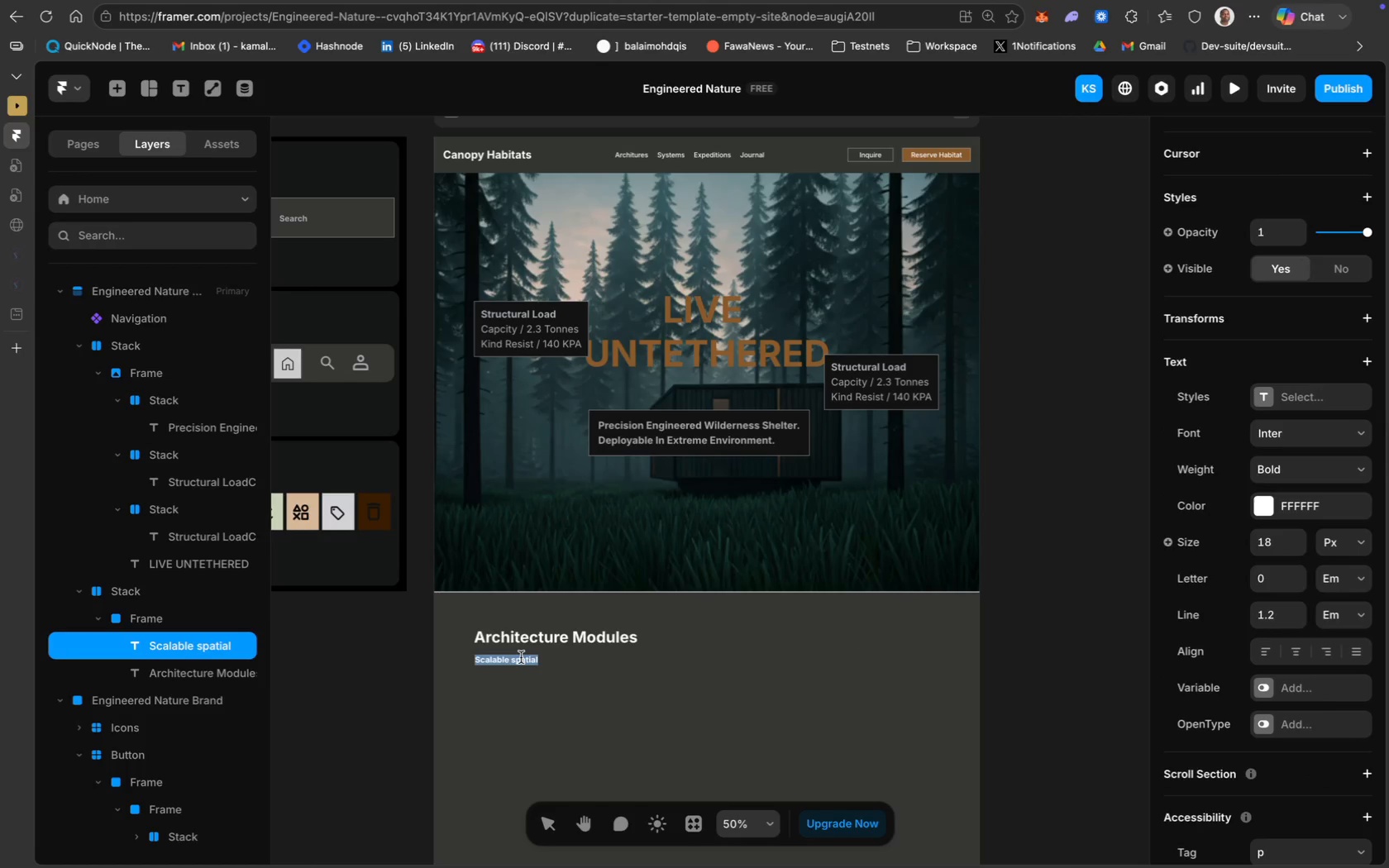 
triple_click([521, 657])
 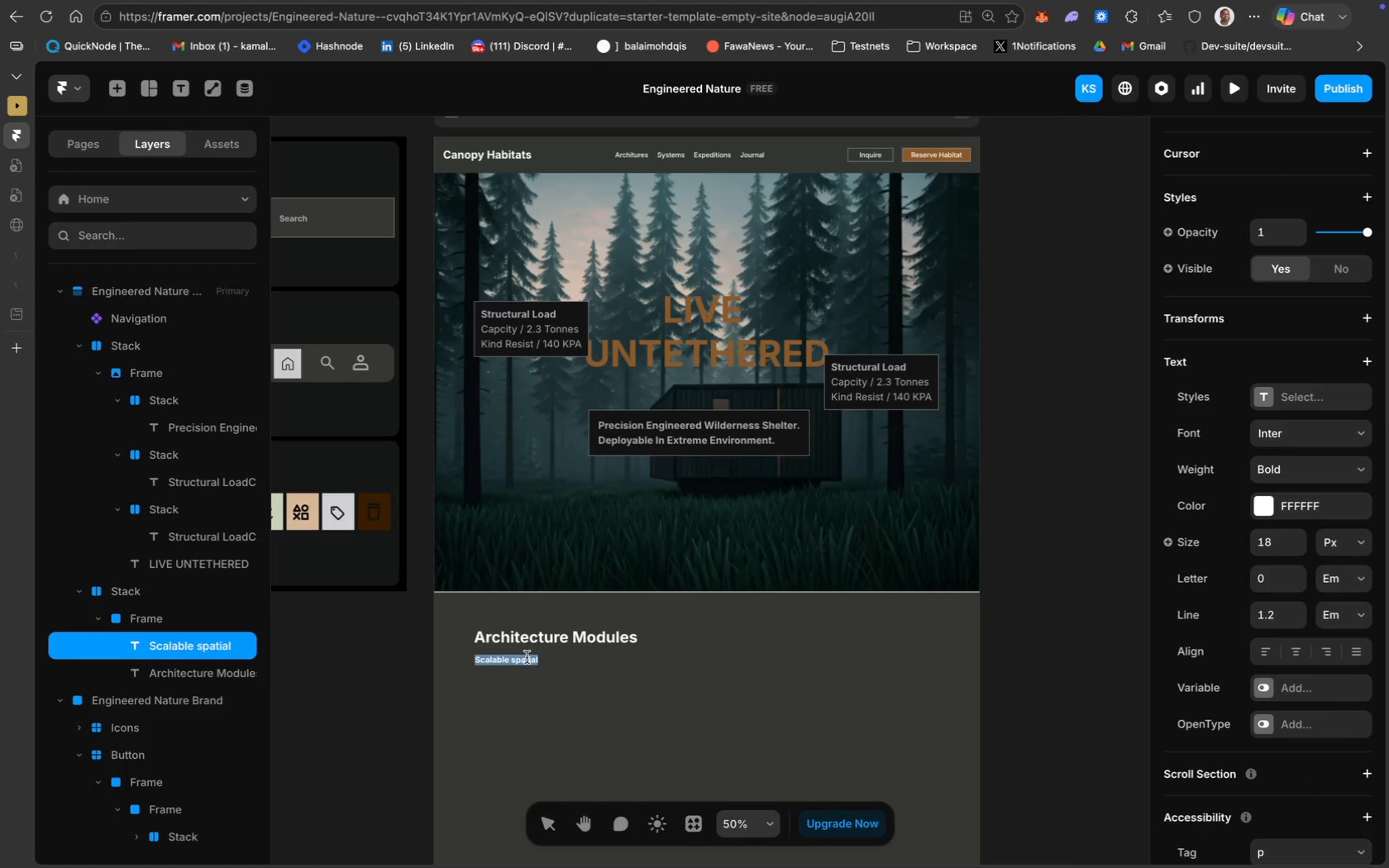 
left_click([540, 657])
 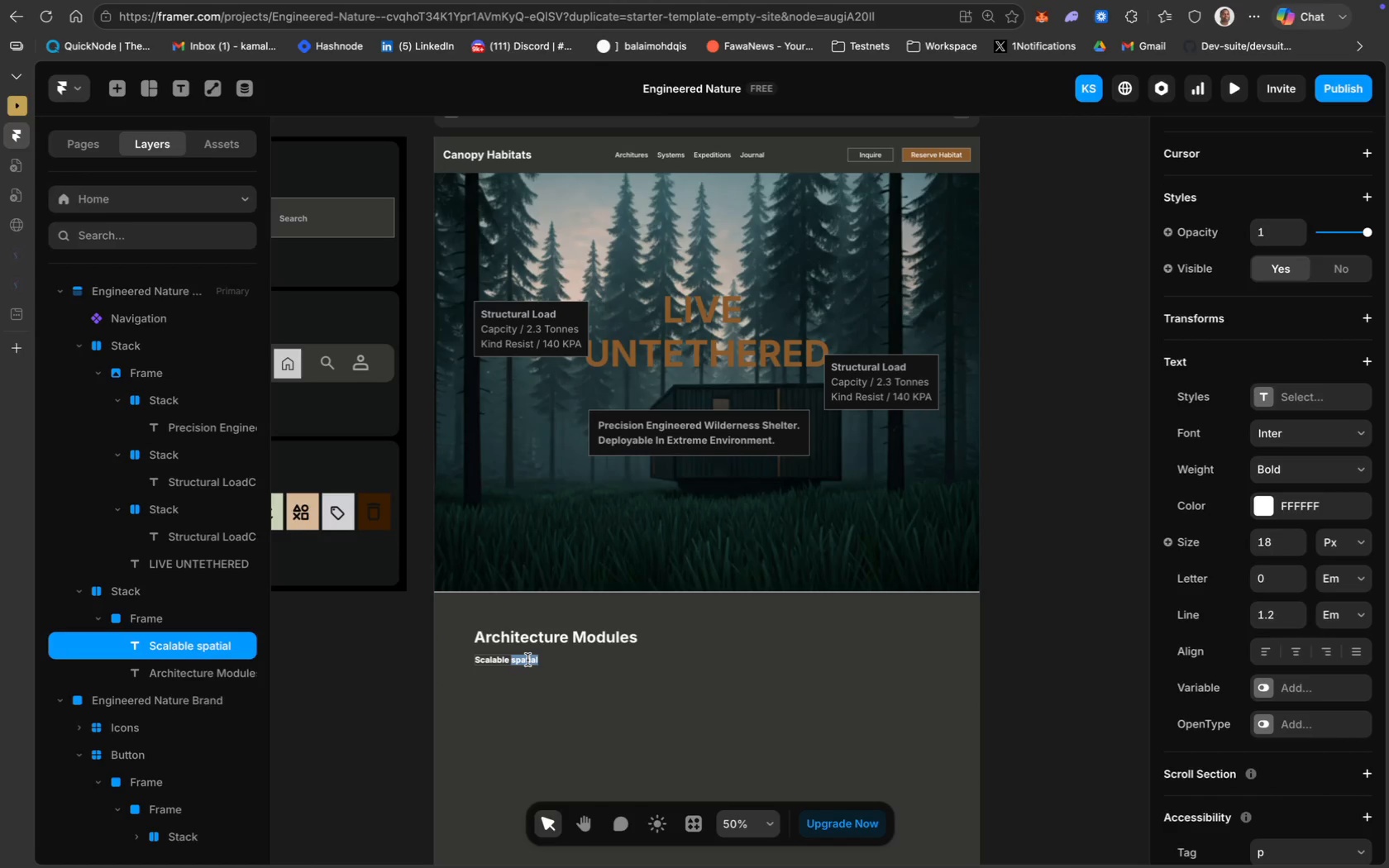 
key(ArrowRight)
 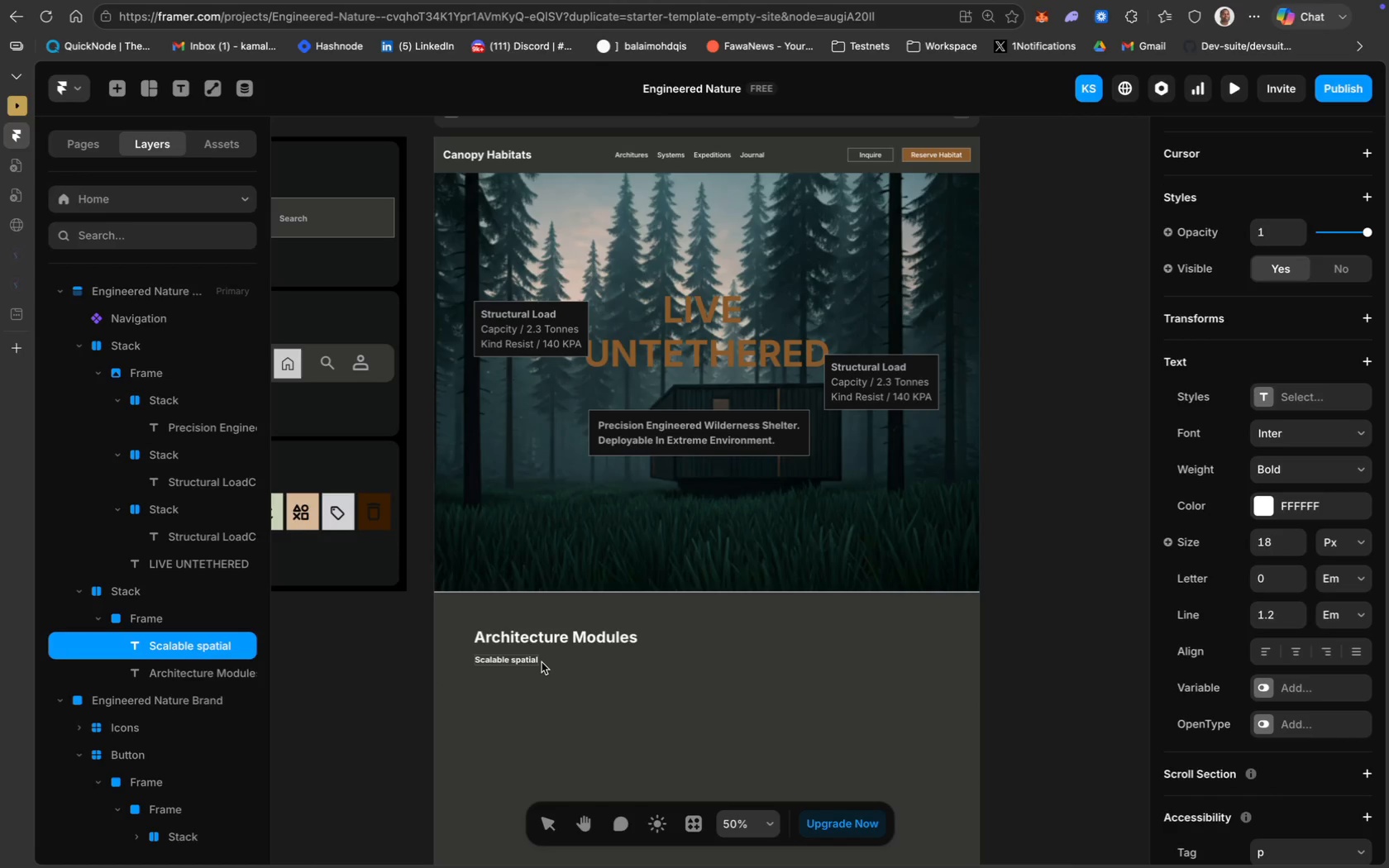 
key(Space)
 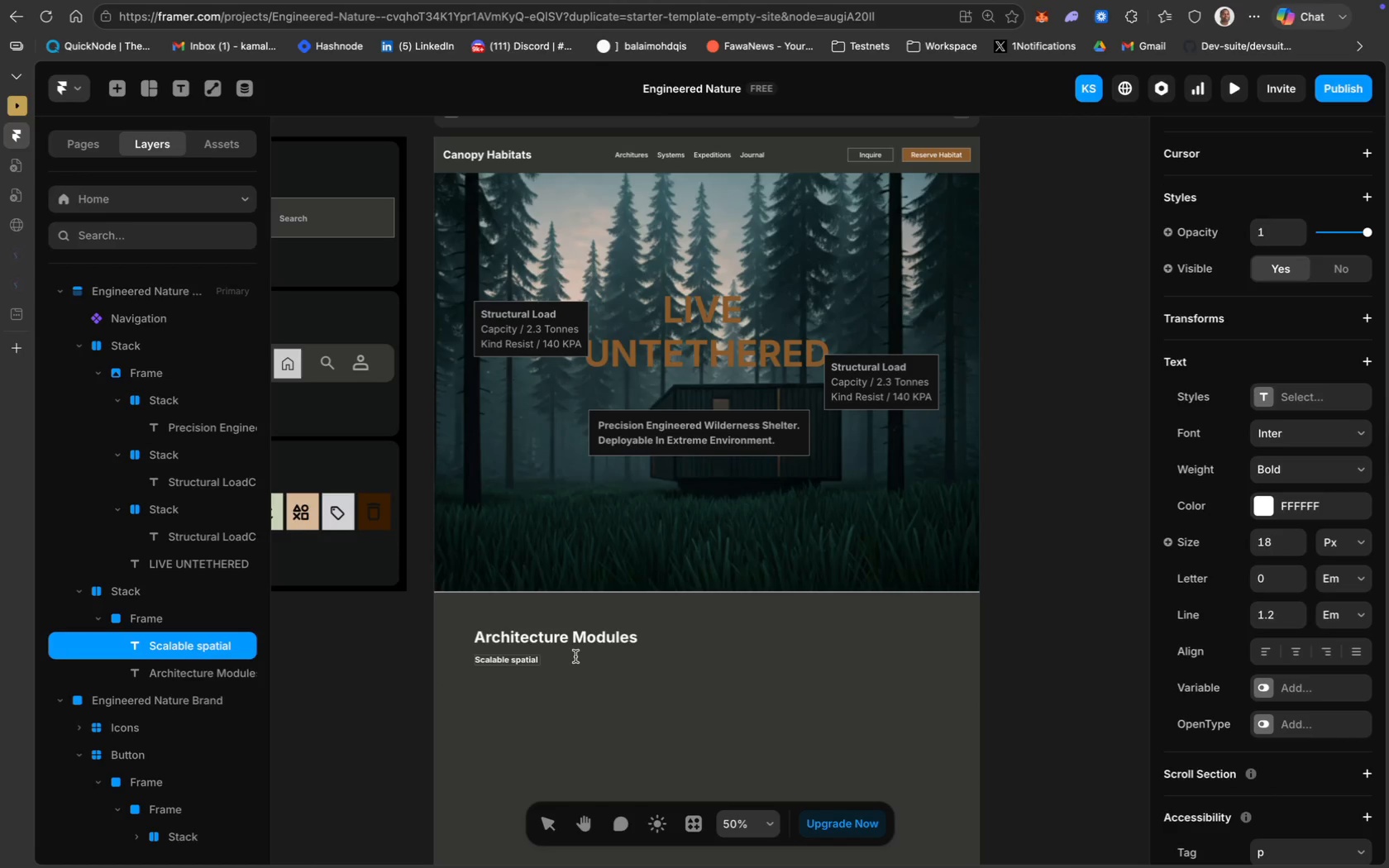 
type(confidesign)
 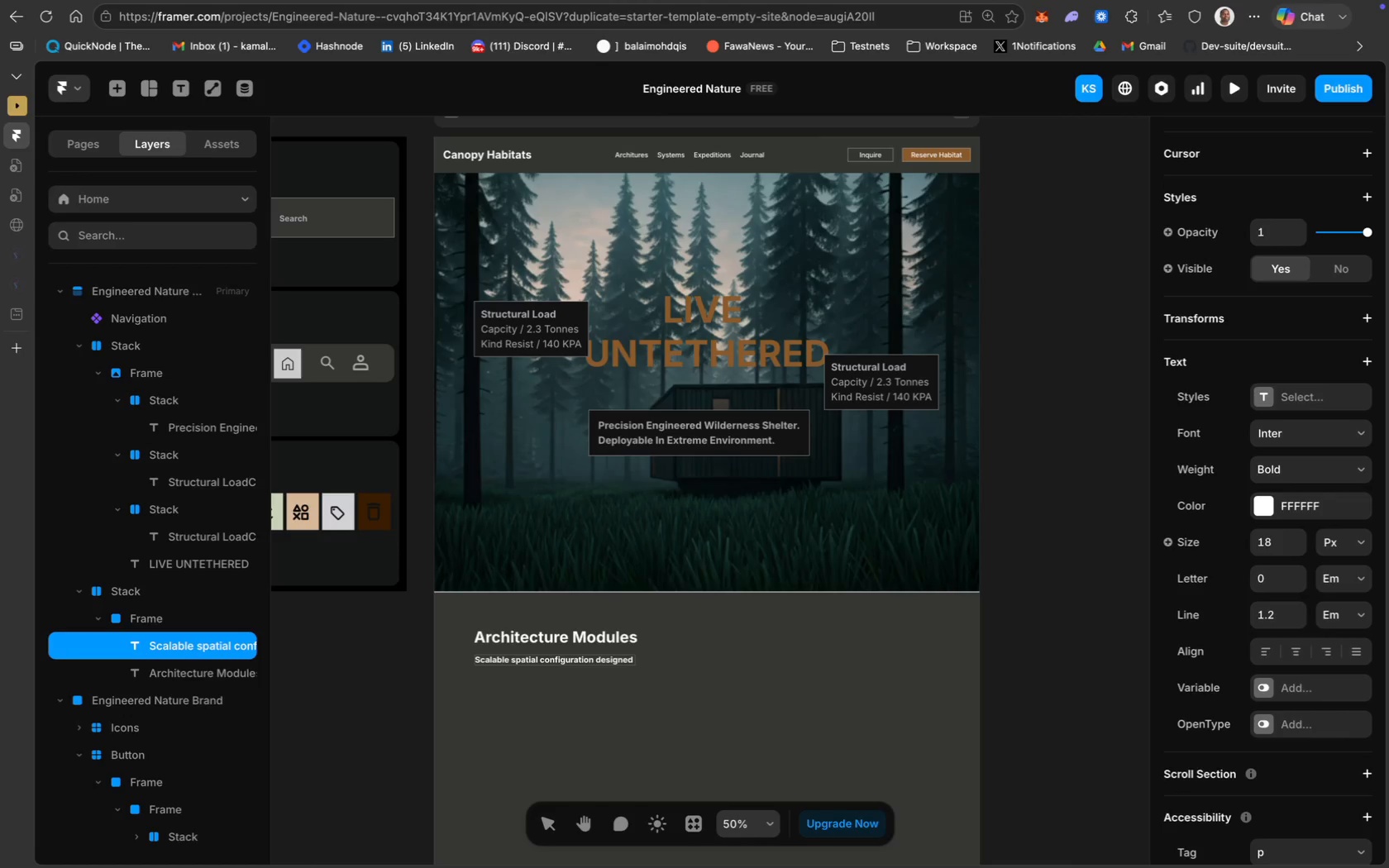 
type(for zero-impca)
key(Backspace)
key(Backspace)
type(act depl)
 